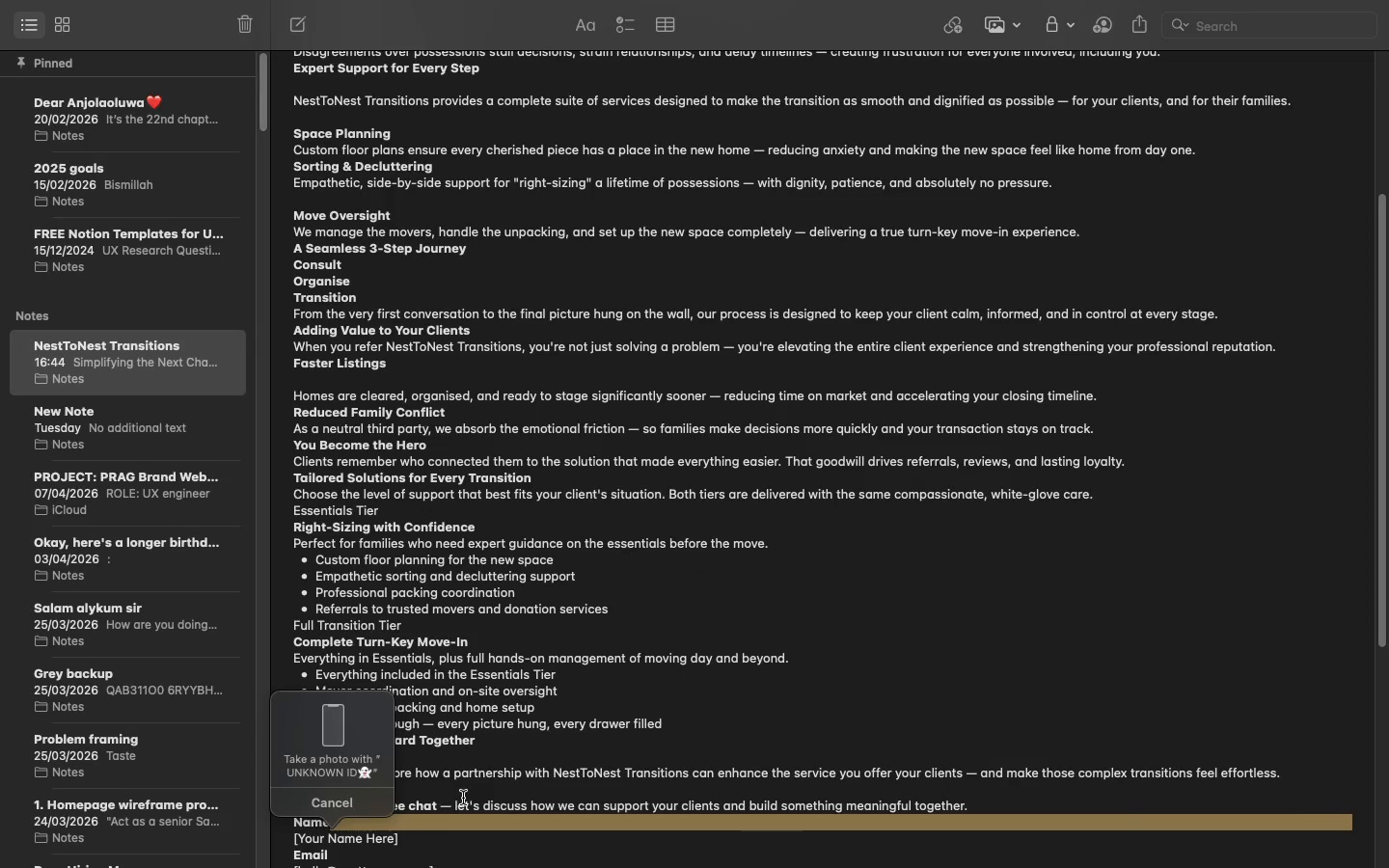 
left_click([463, 798])
 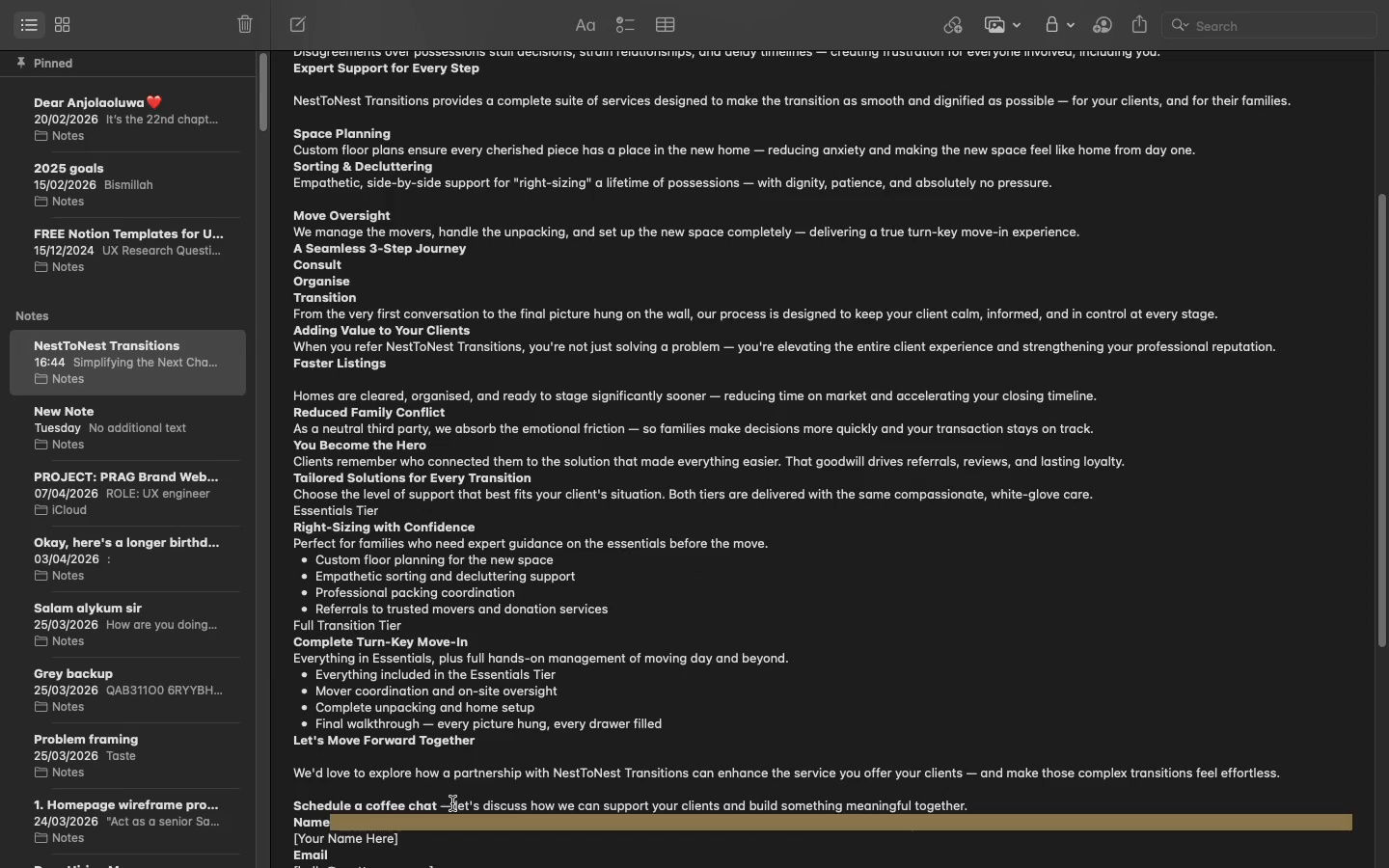 
left_click_drag(start_coordinate=[452, 803], to_coordinate=[978, 809])
 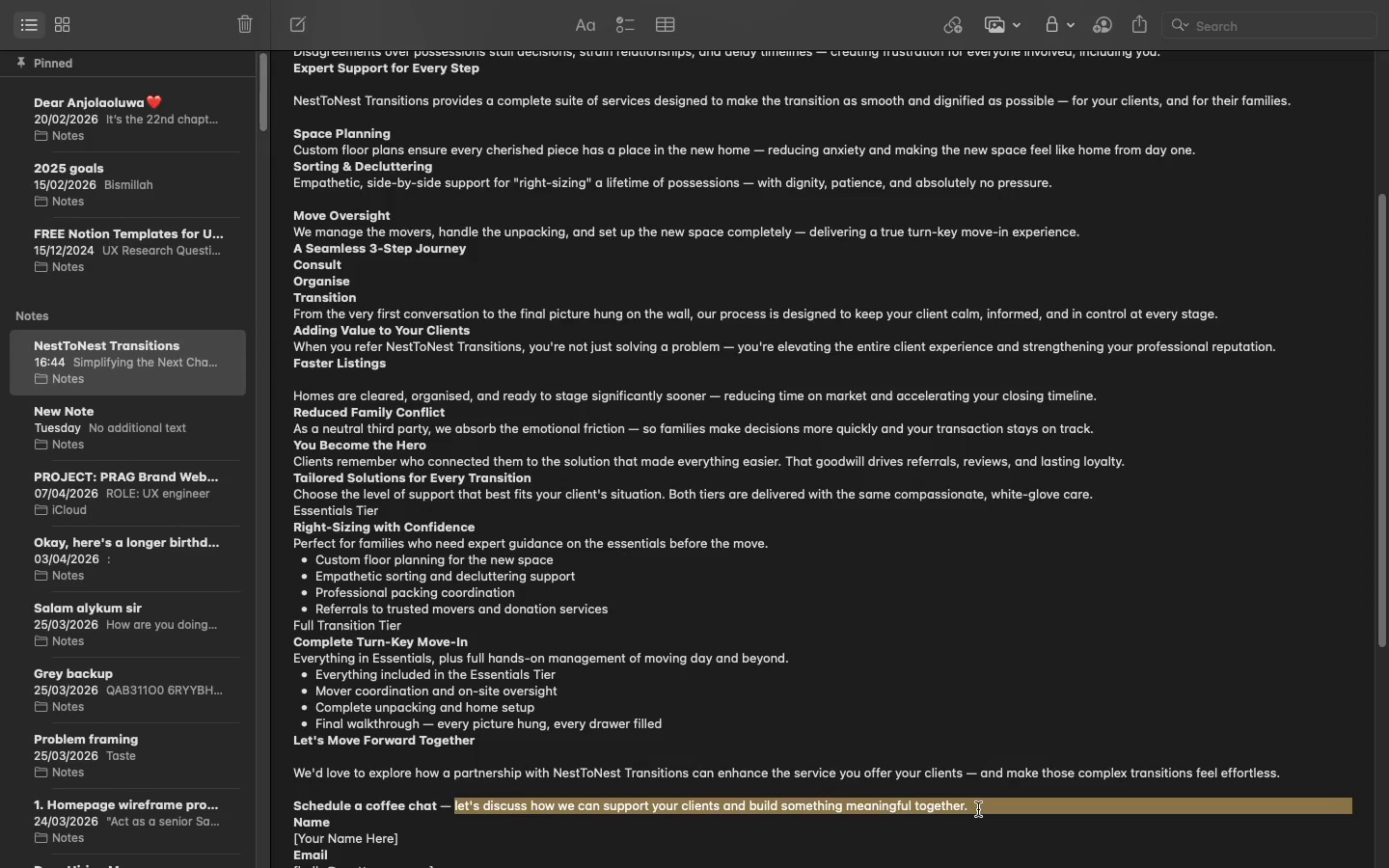 
key(Meta+C)
 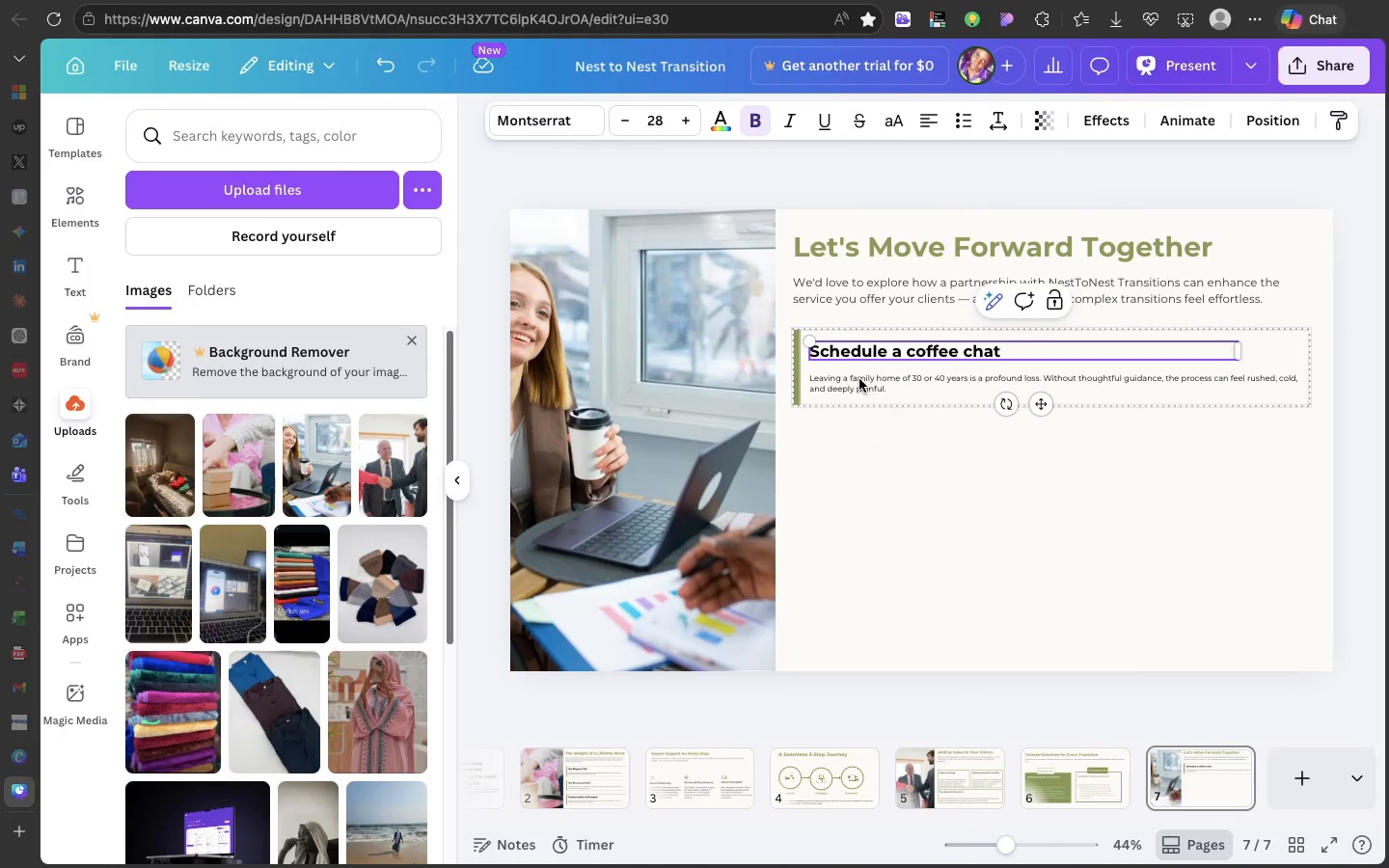 
double_click([859, 379])
 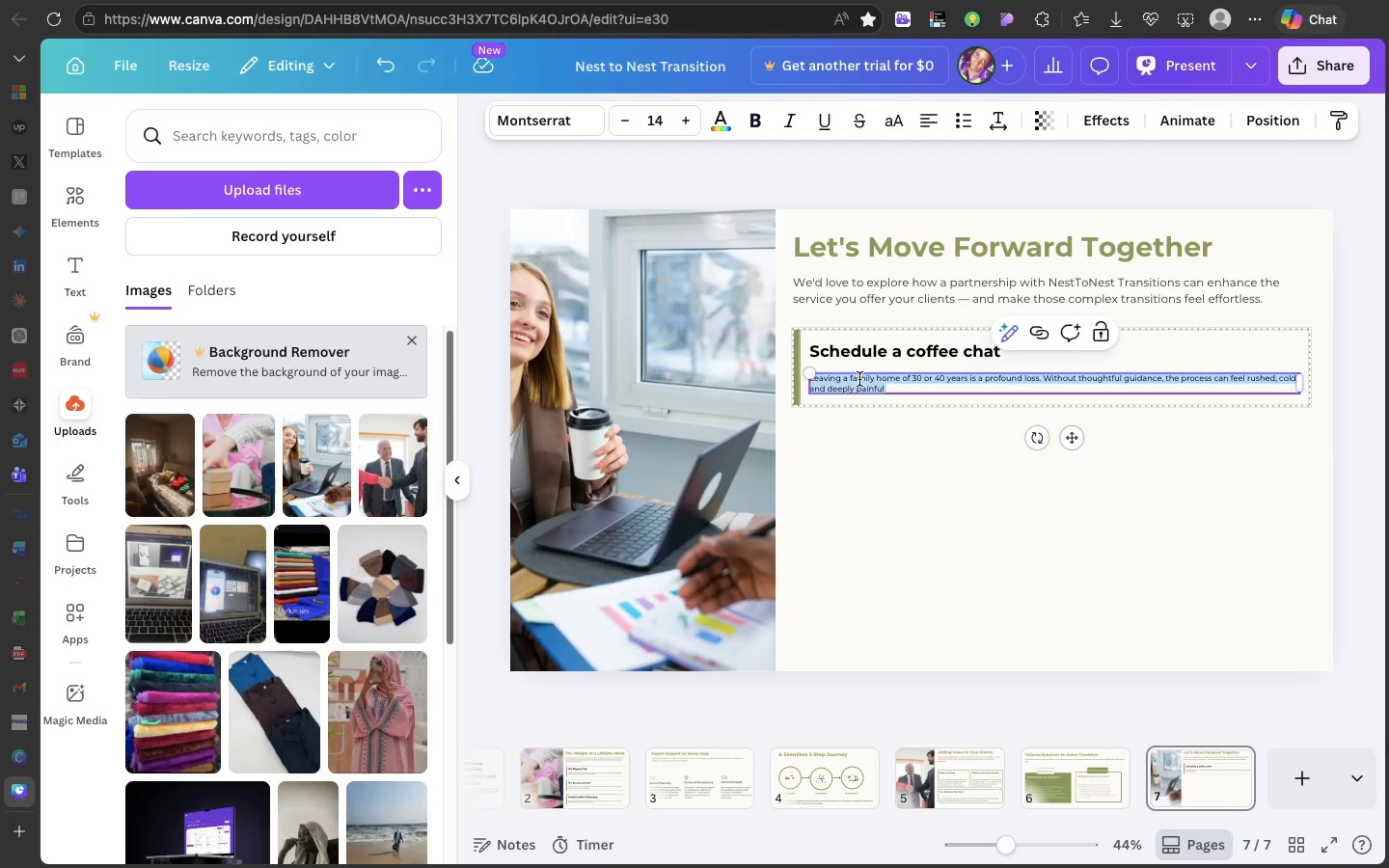 
triple_click([859, 379])
 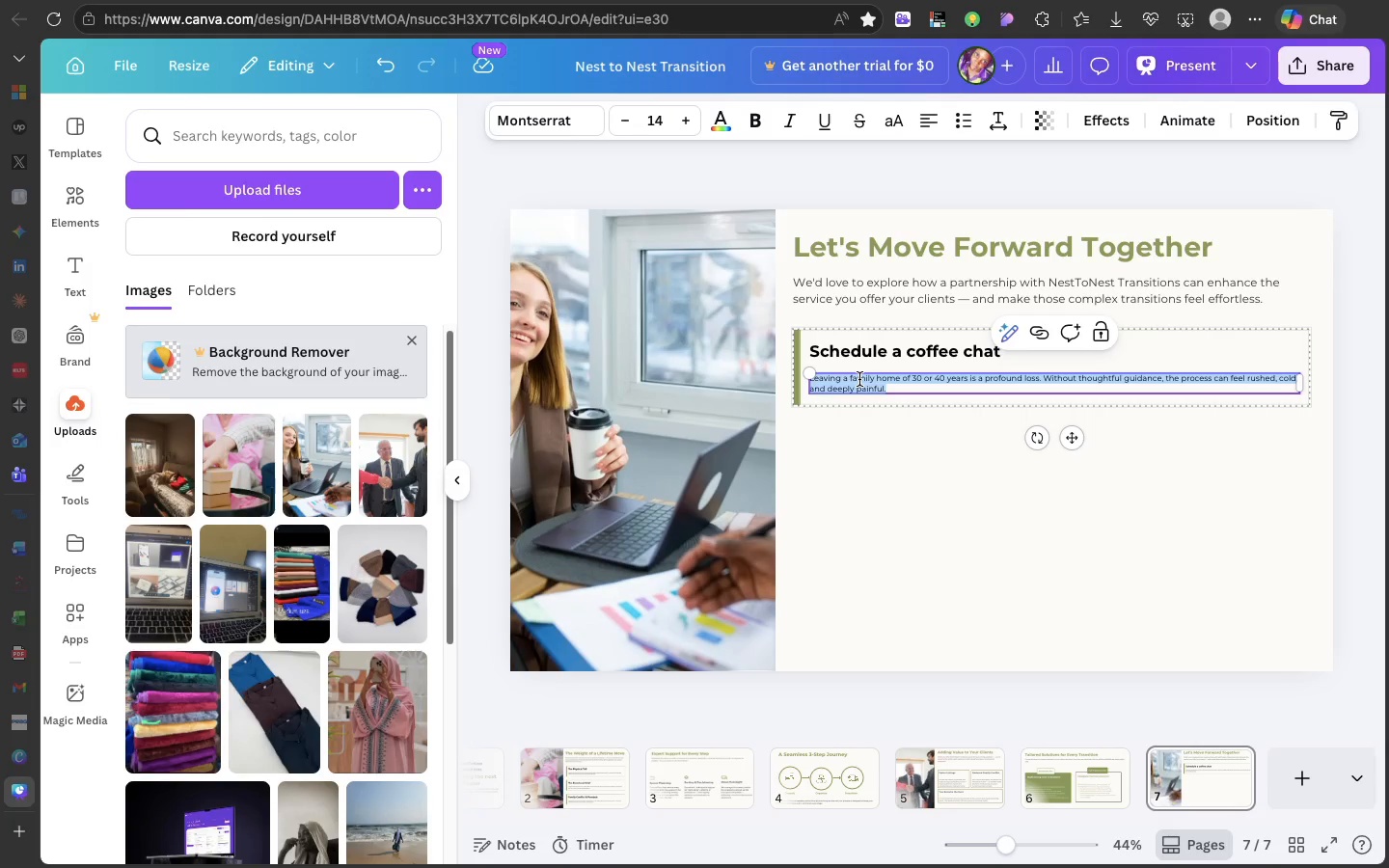 
key(Meta+CommandLeft)
 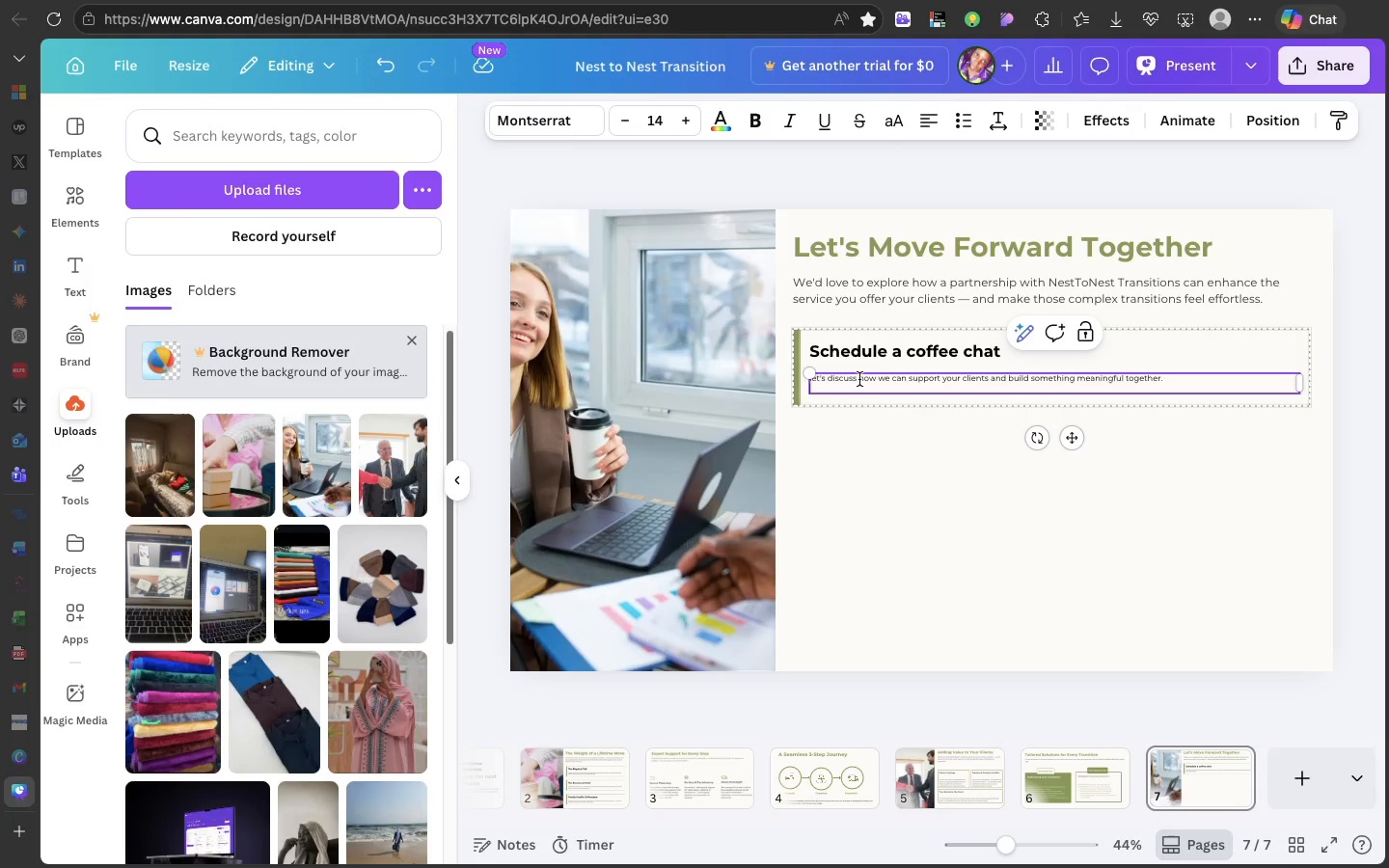 
key(Meta+V)
 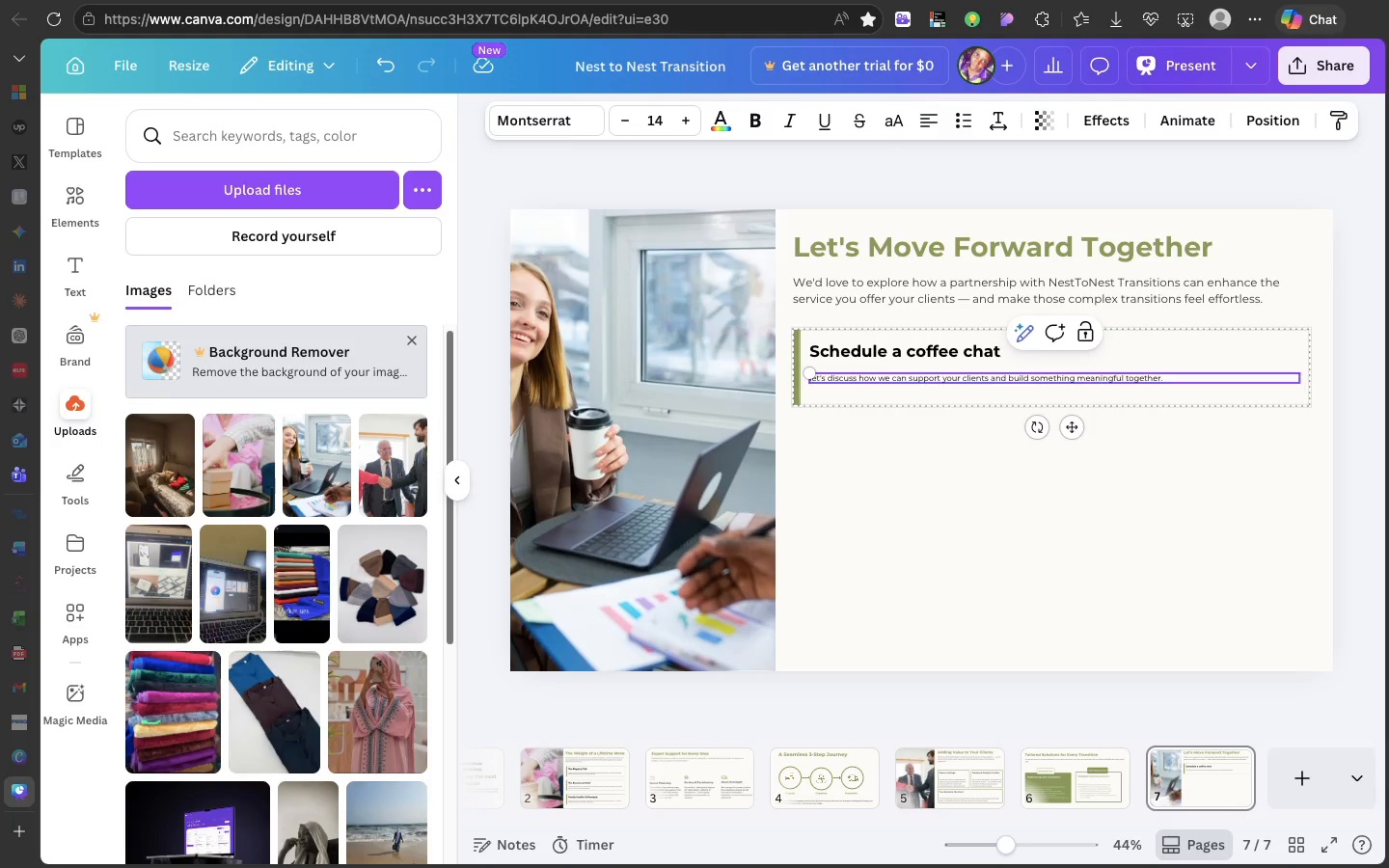 
key(Backspace)
 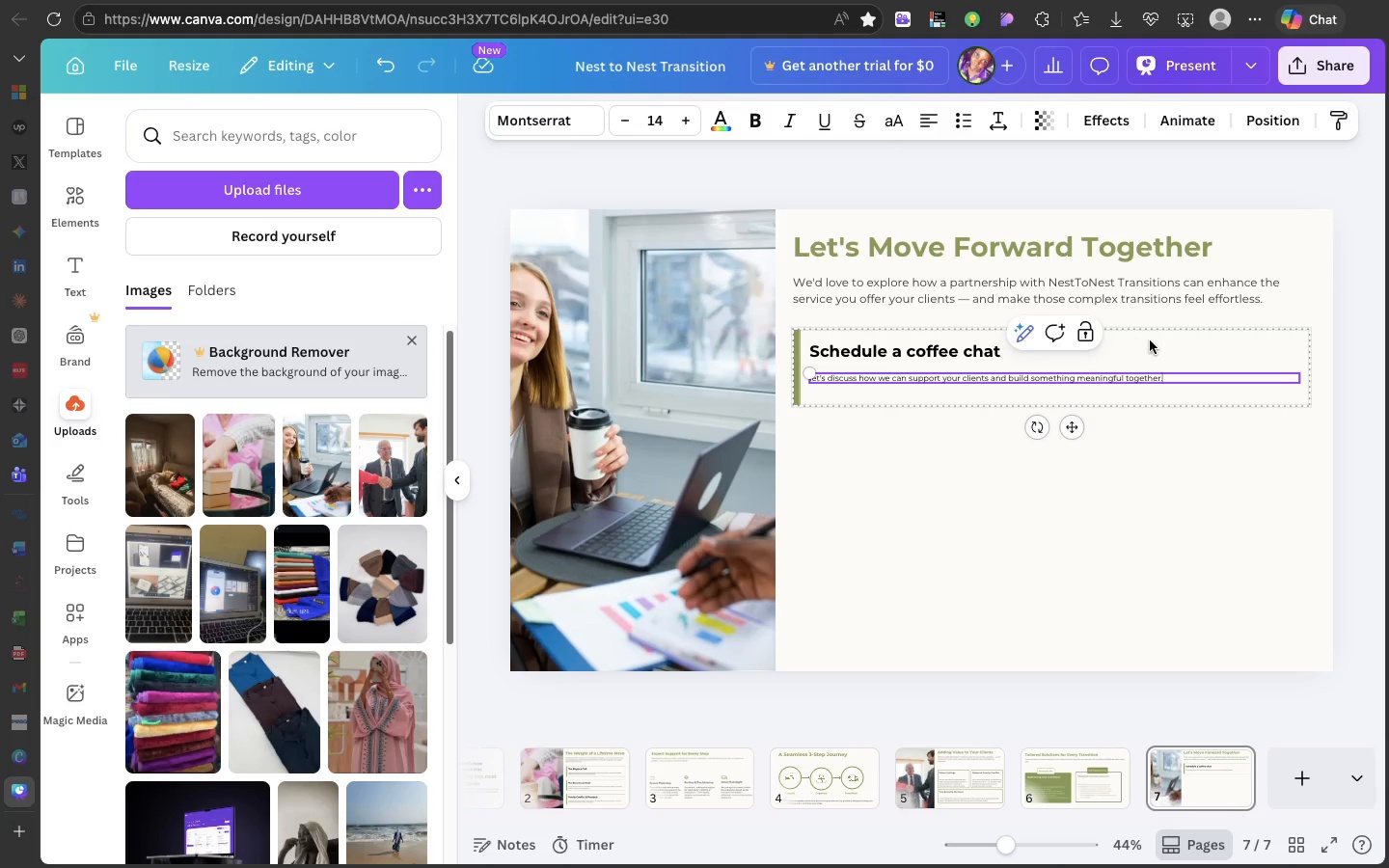 
left_click([1150, 340])
 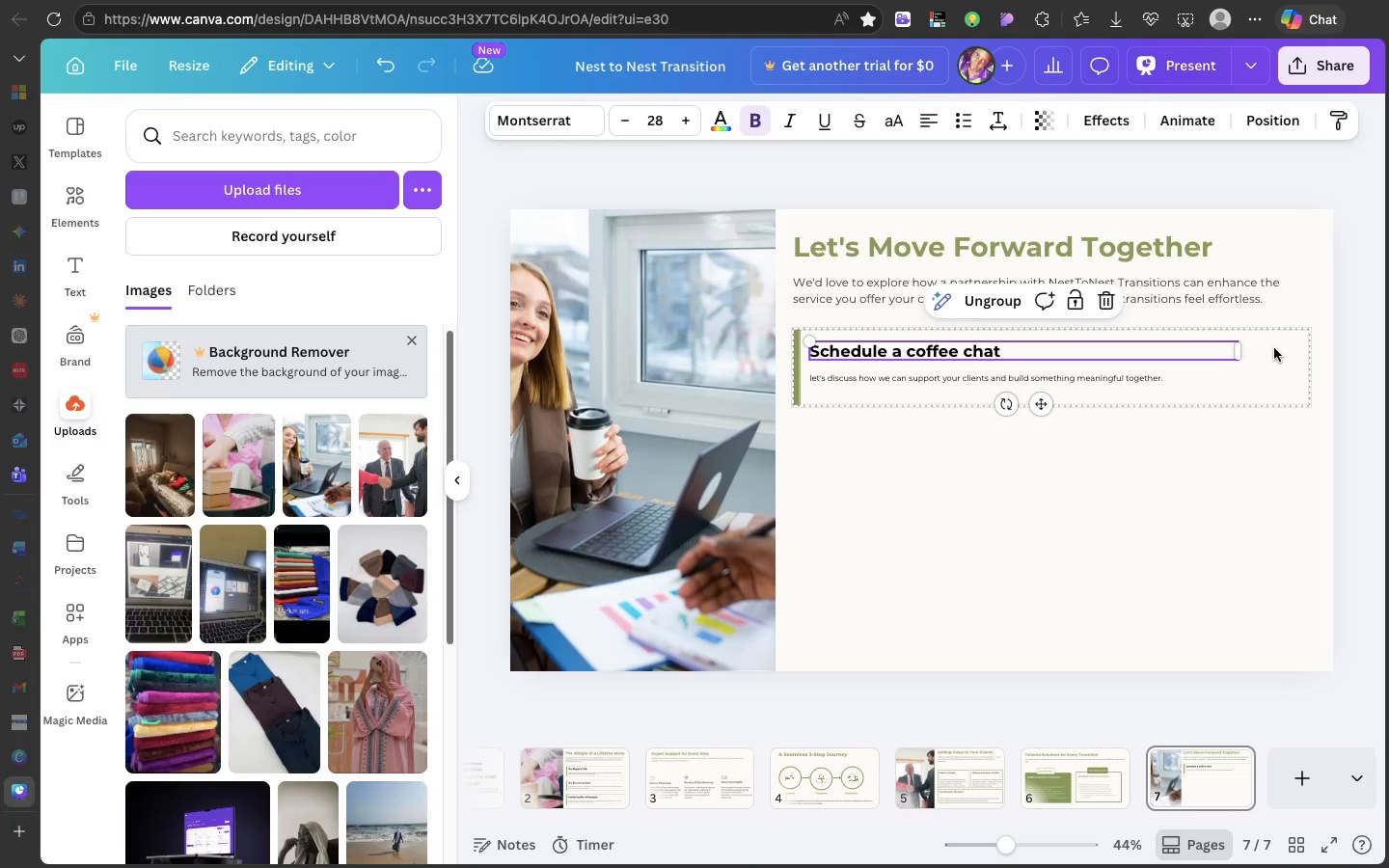 
left_click([1274, 348])
 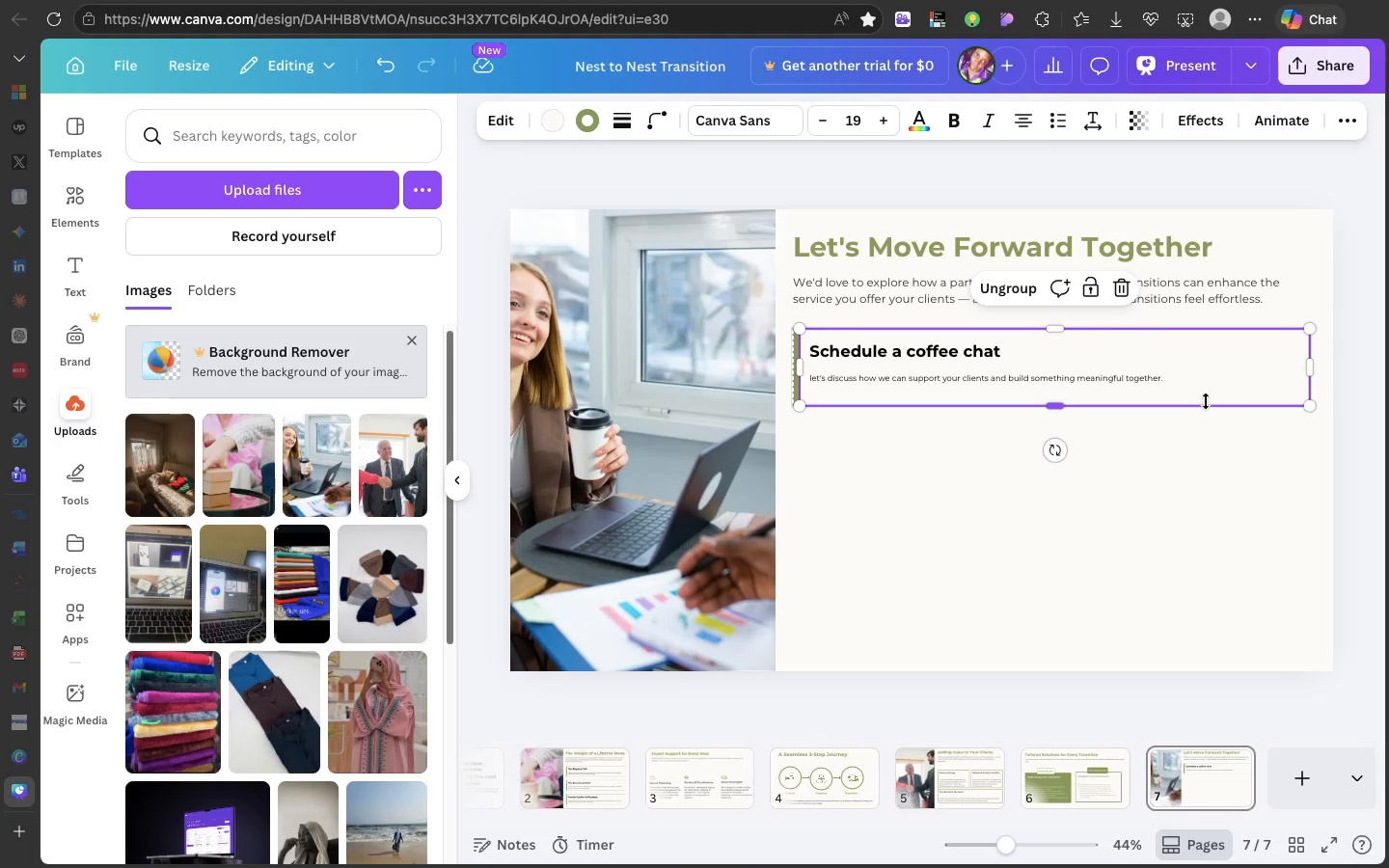 
left_click_drag(start_coordinate=[1206, 401], to_coordinate=[1203, 389])
 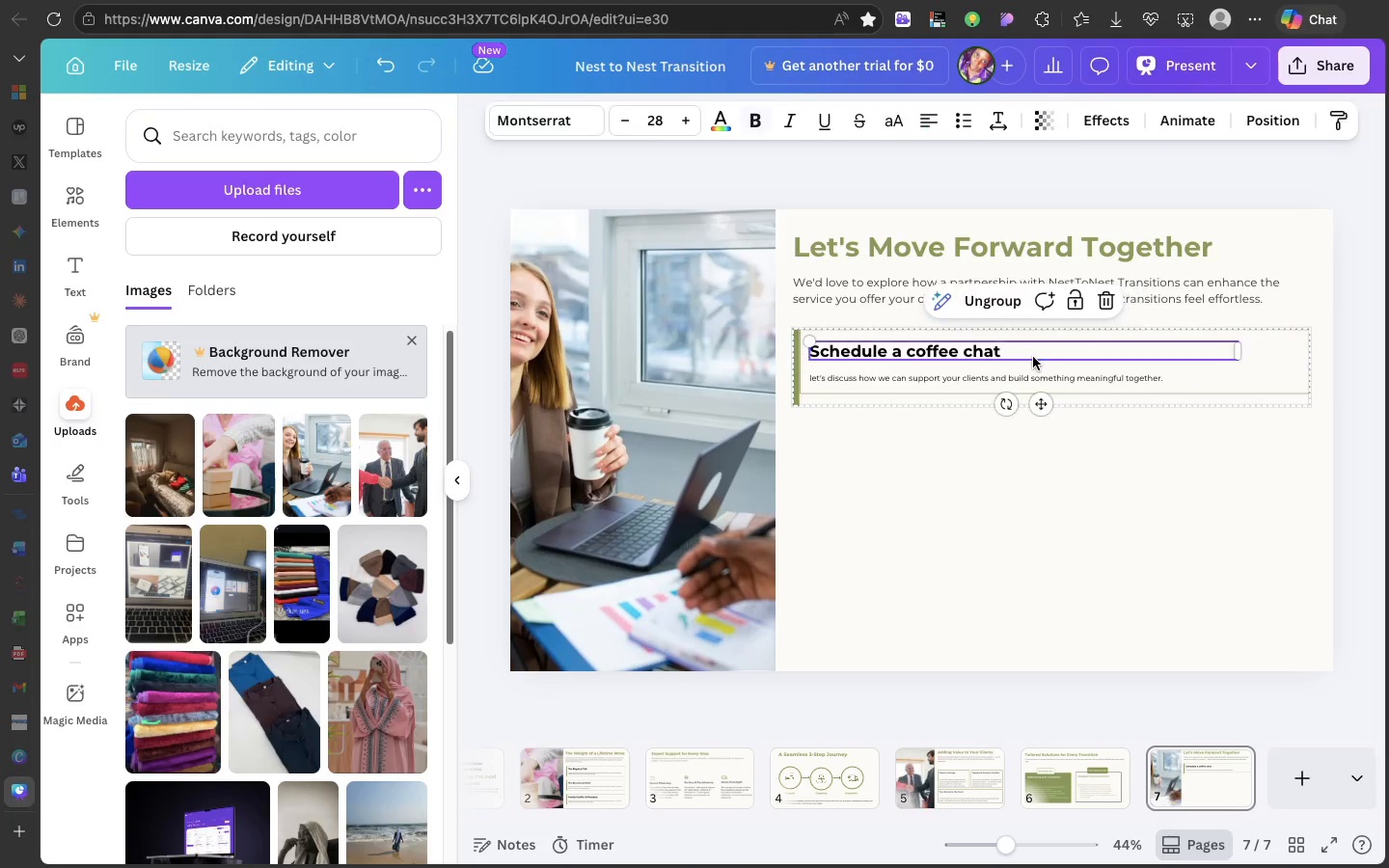 
double_click([1033, 357])
 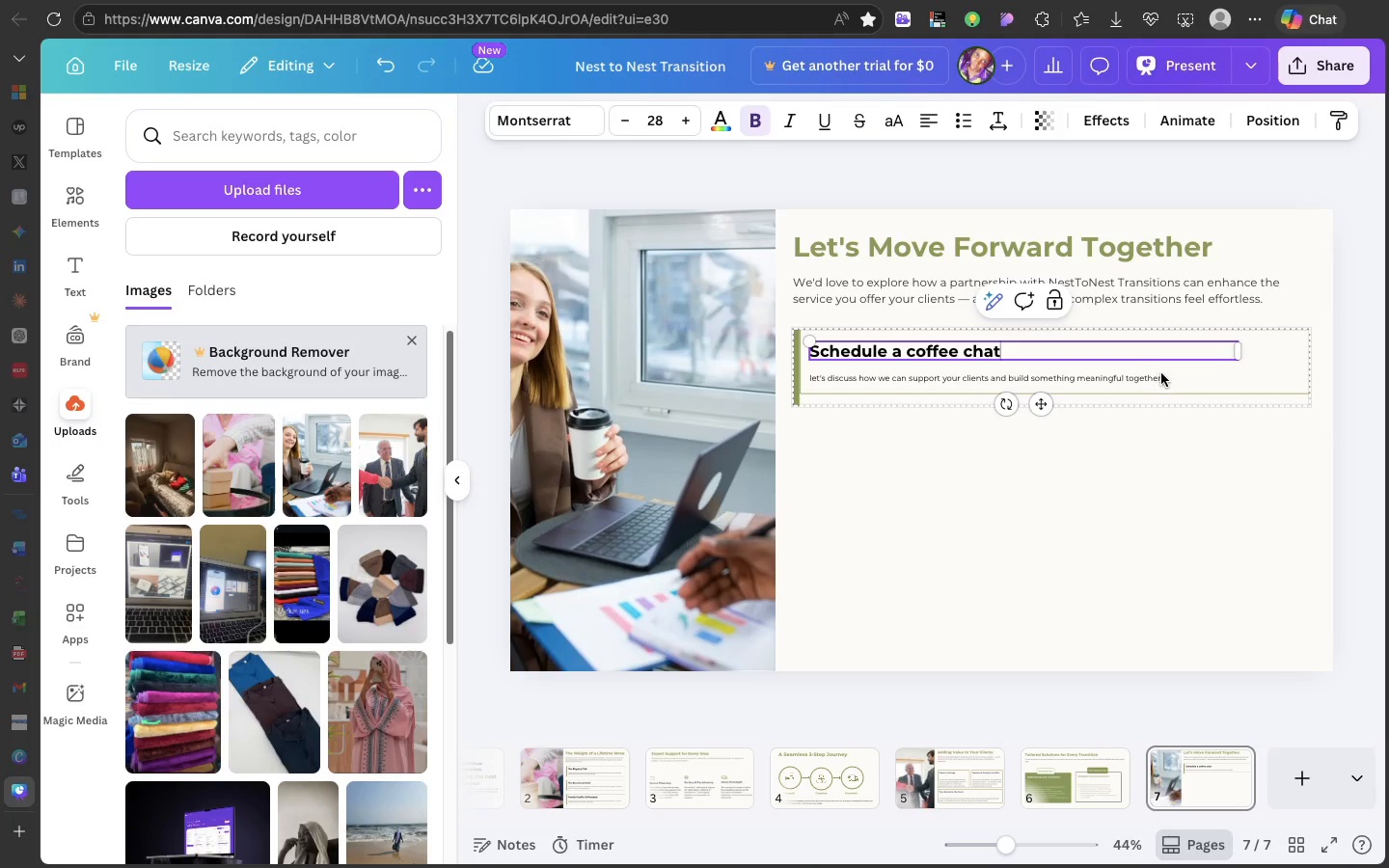 
left_click([1164, 373])
 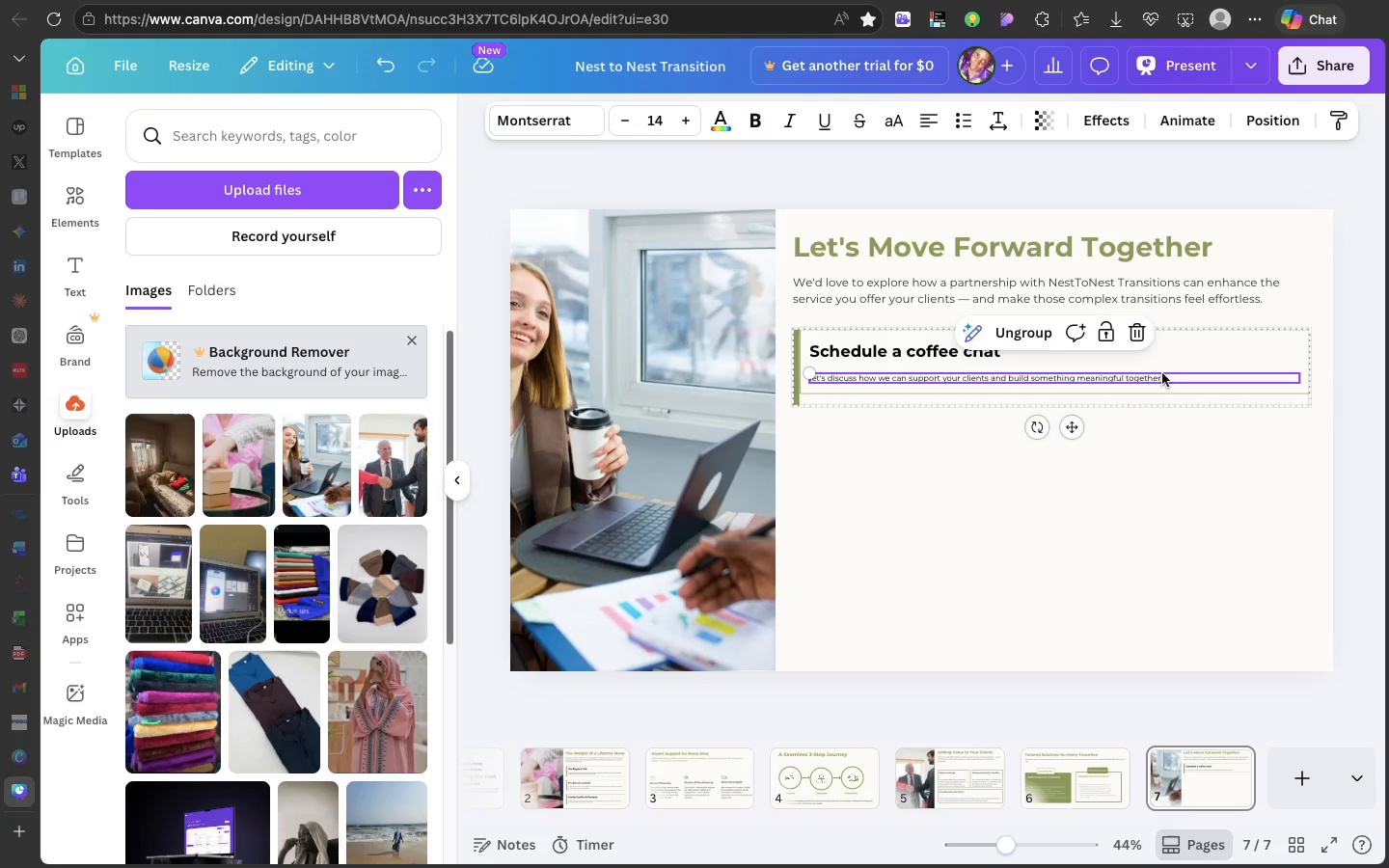 
left_click_drag(start_coordinate=[1162, 373], to_coordinate=[1161, 365])
 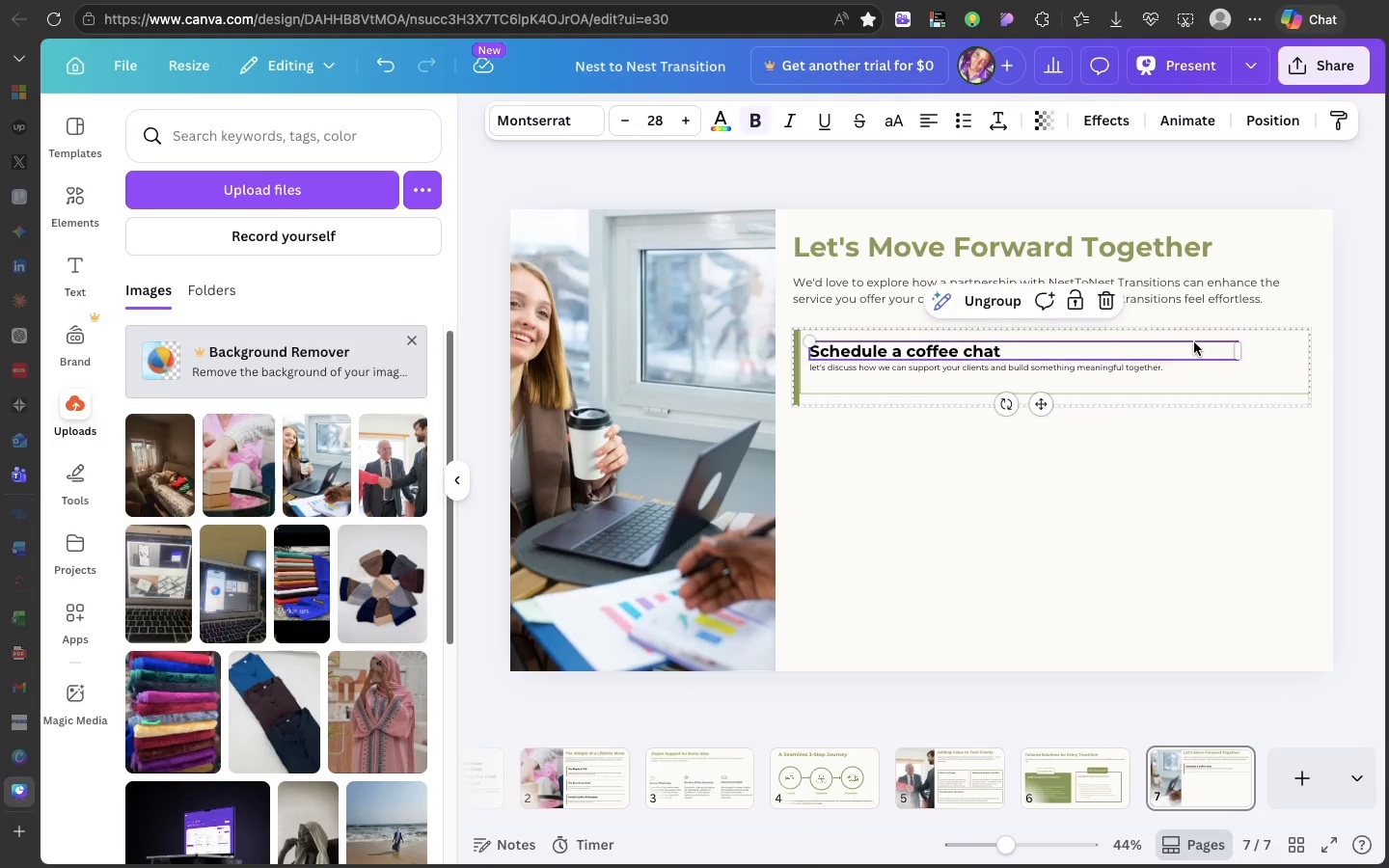 
left_click([1194, 342])
 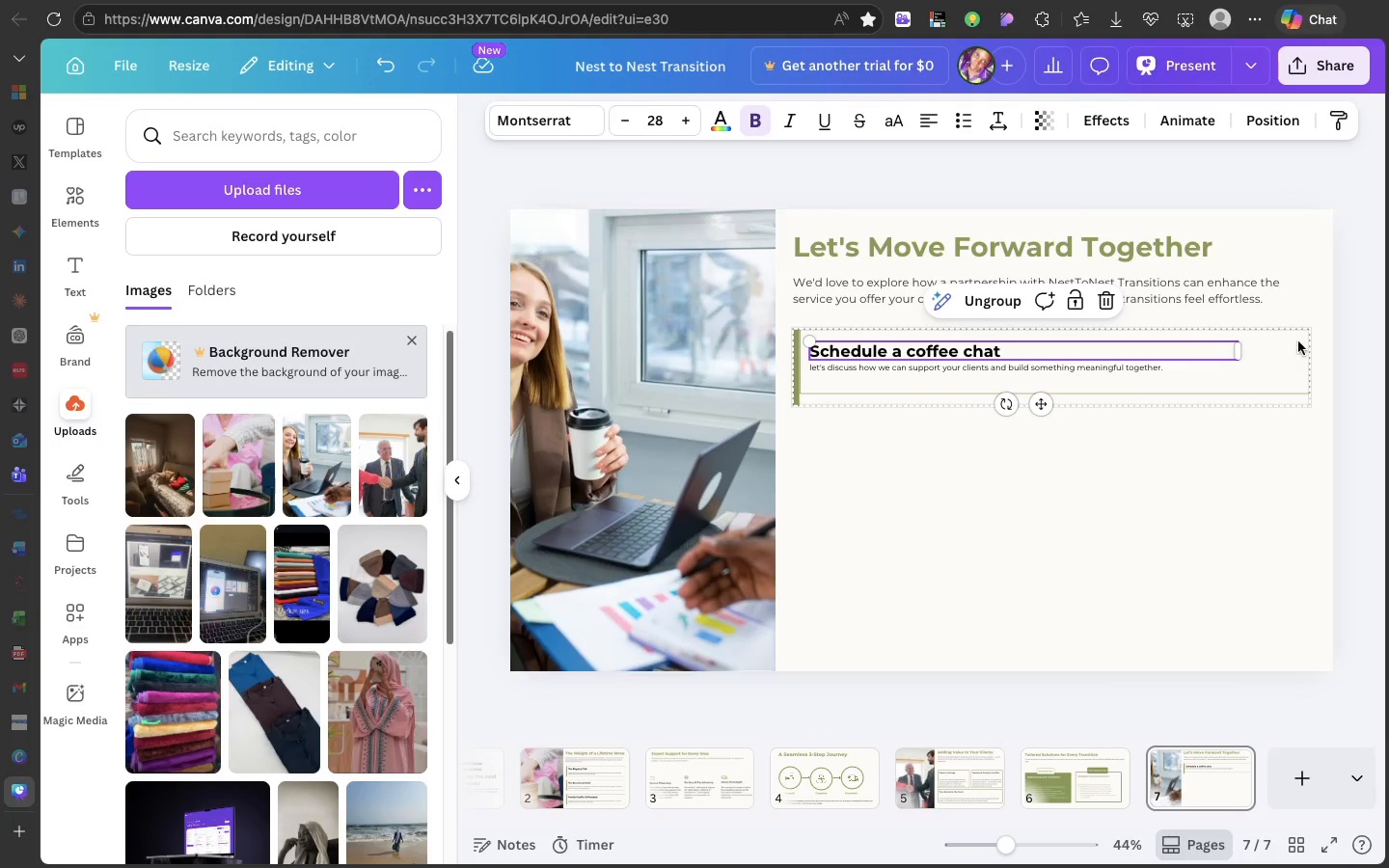 
left_click([1298, 341])
 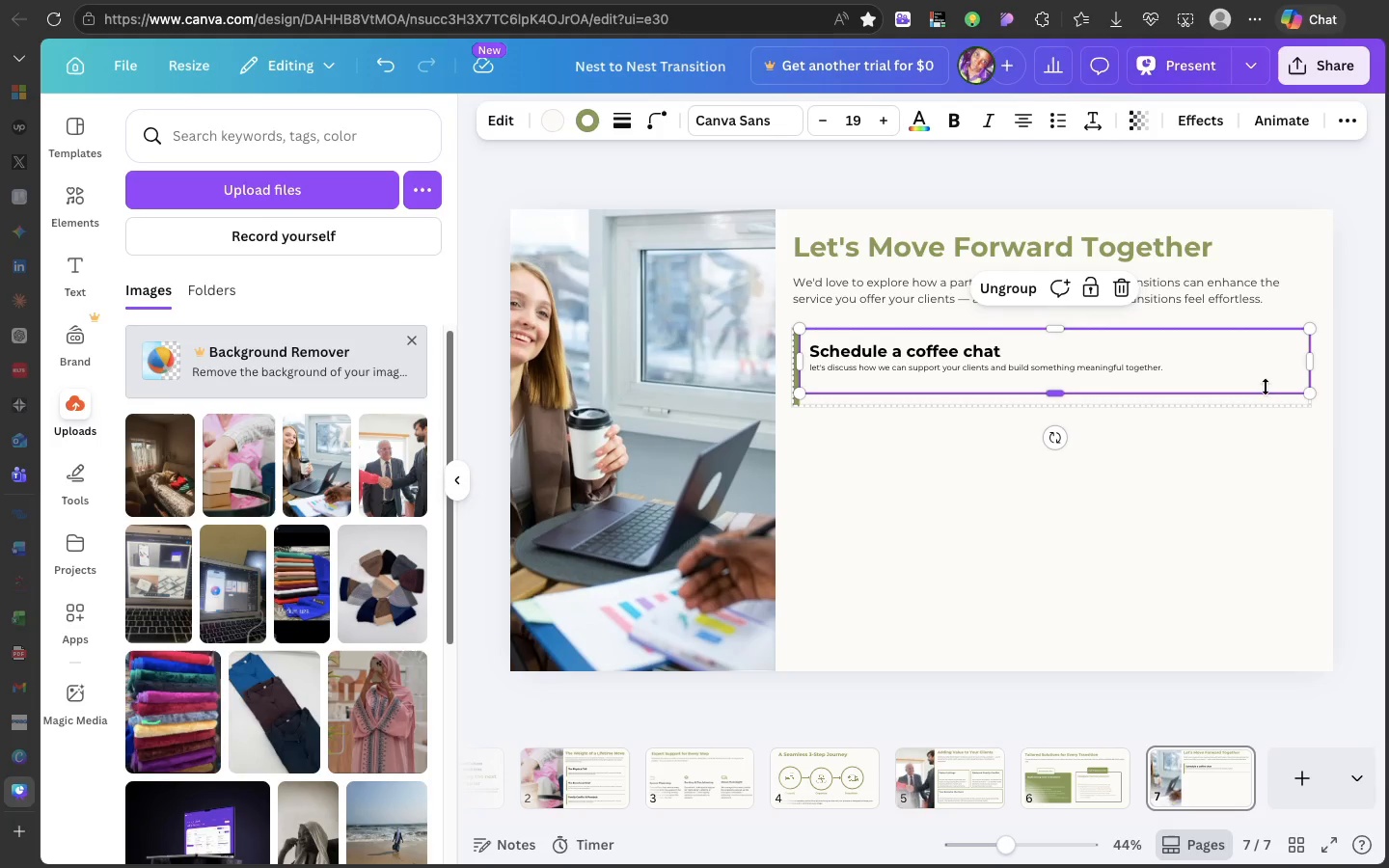 
left_click_drag(start_coordinate=[1265, 388], to_coordinate=[1262, 375])
 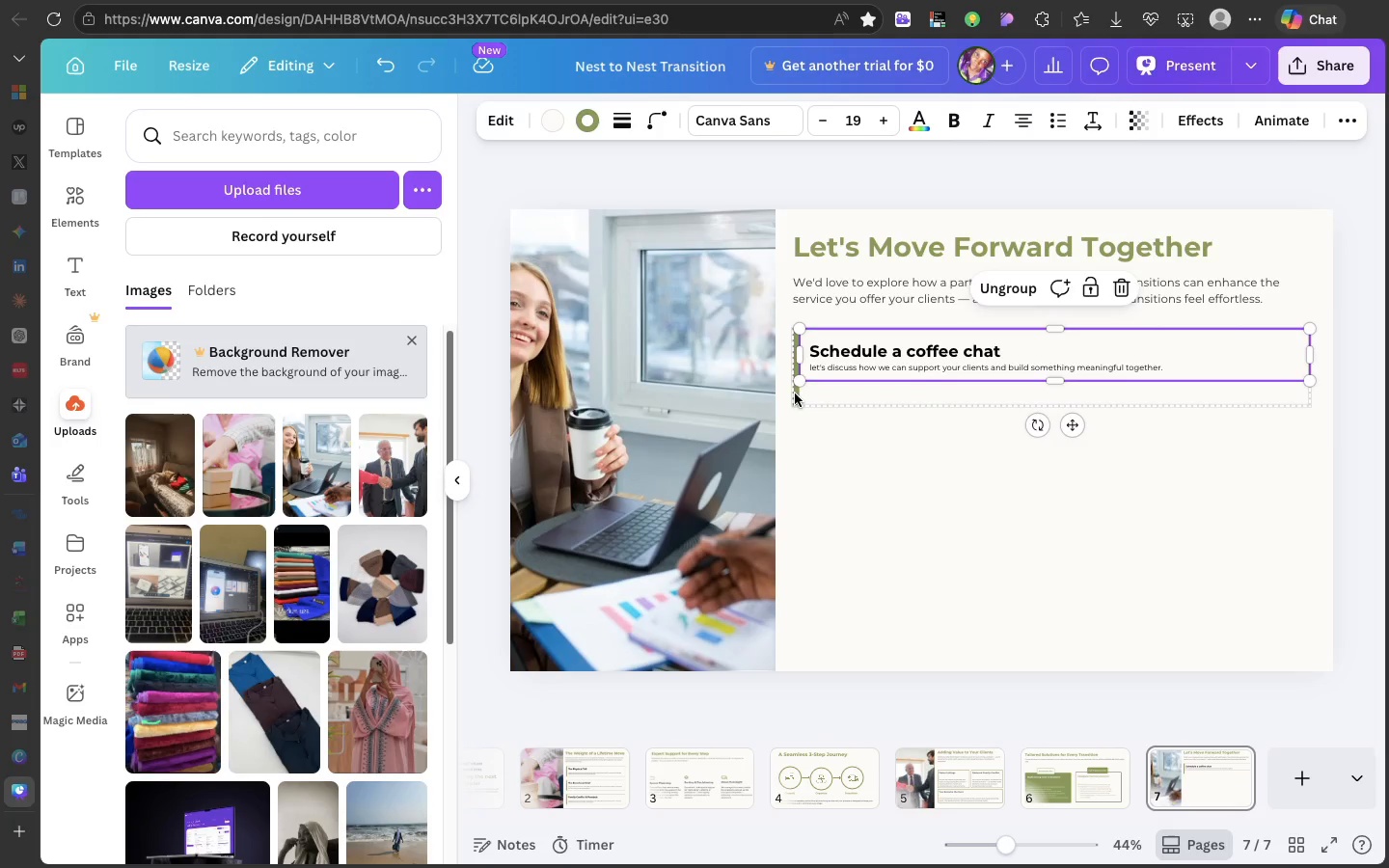 
left_click([795, 393])
 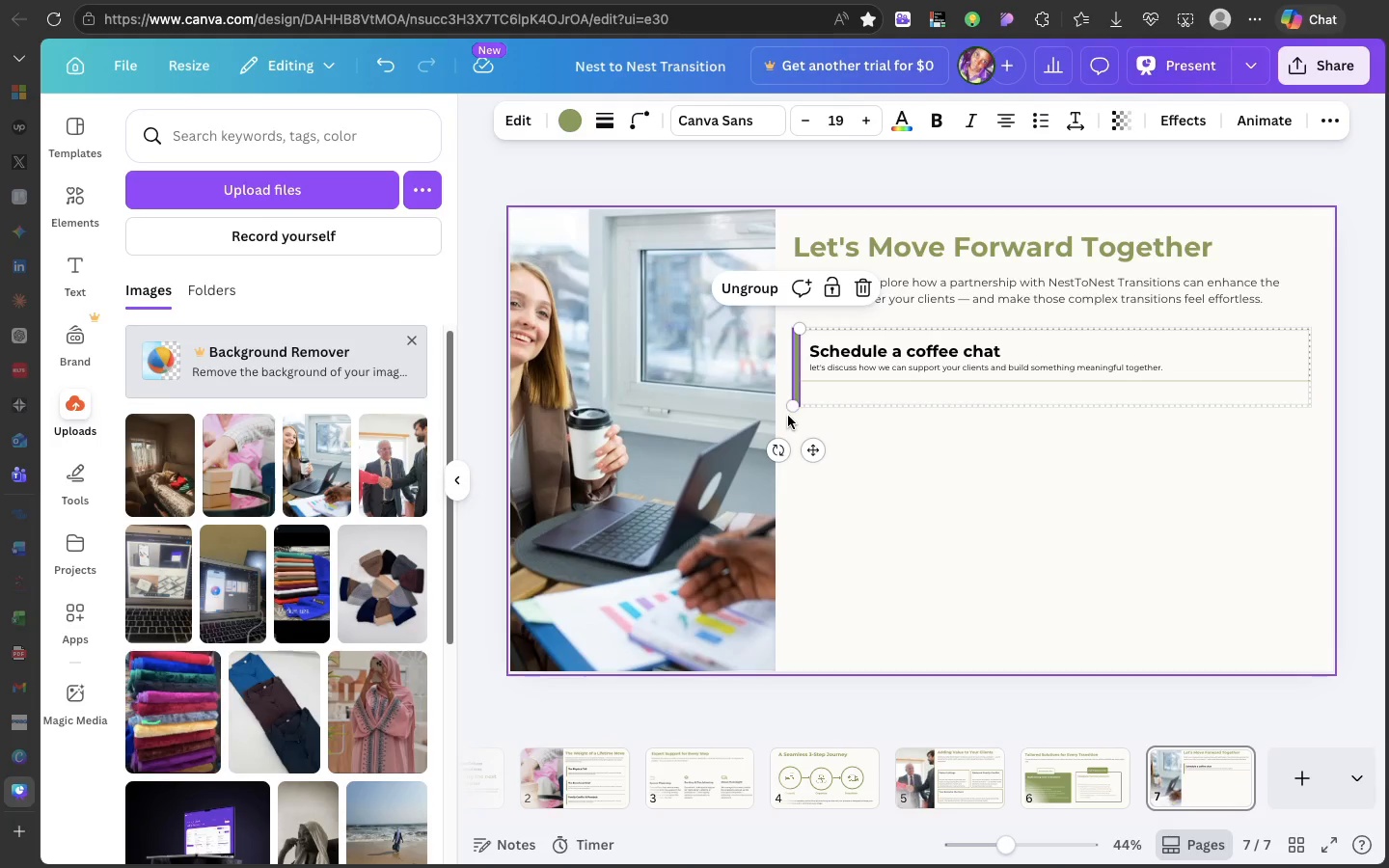 
left_click_drag(start_coordinate=[791, 410], to_coordinate=[792, 386])
 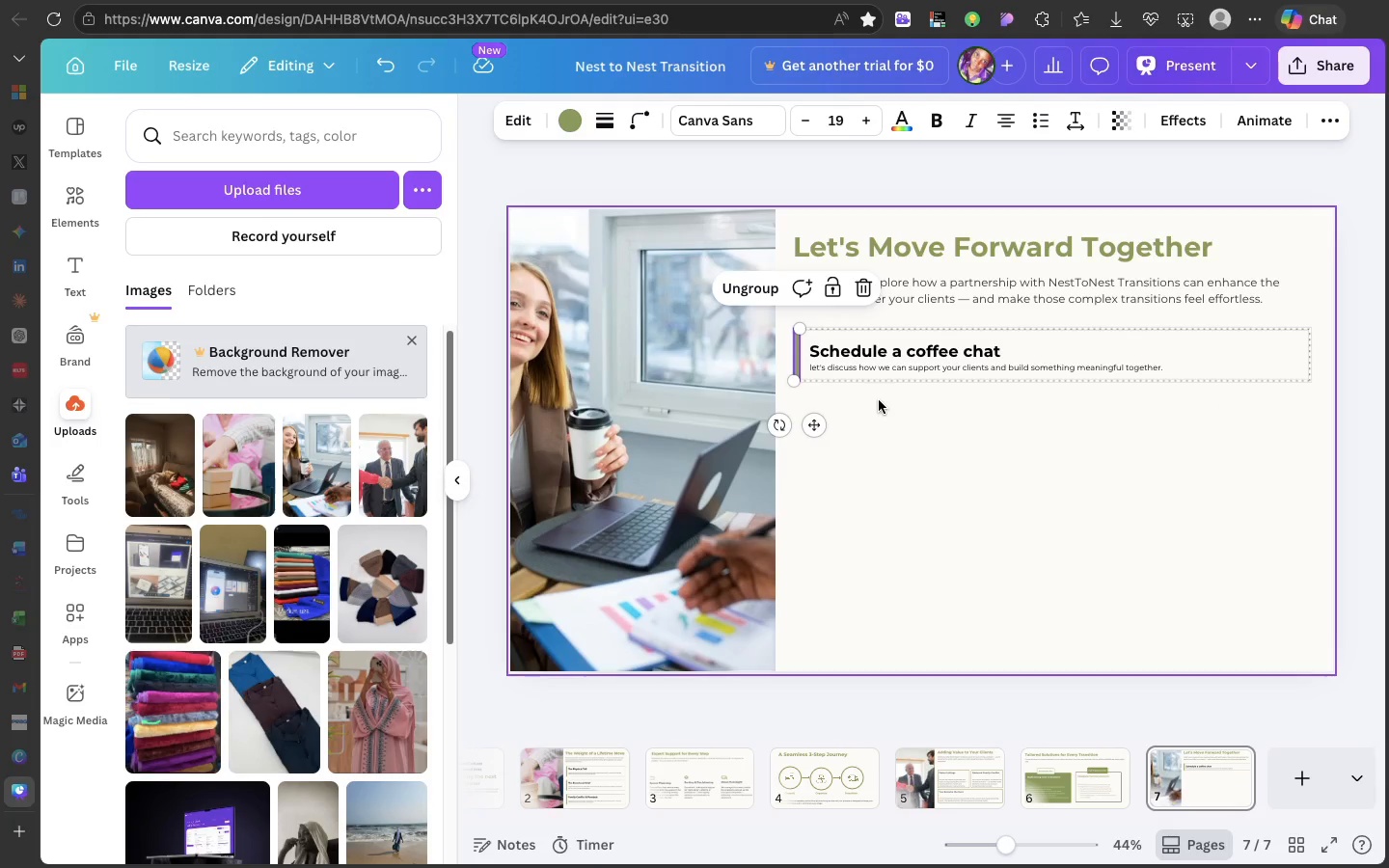 
left_click([879, 400])
 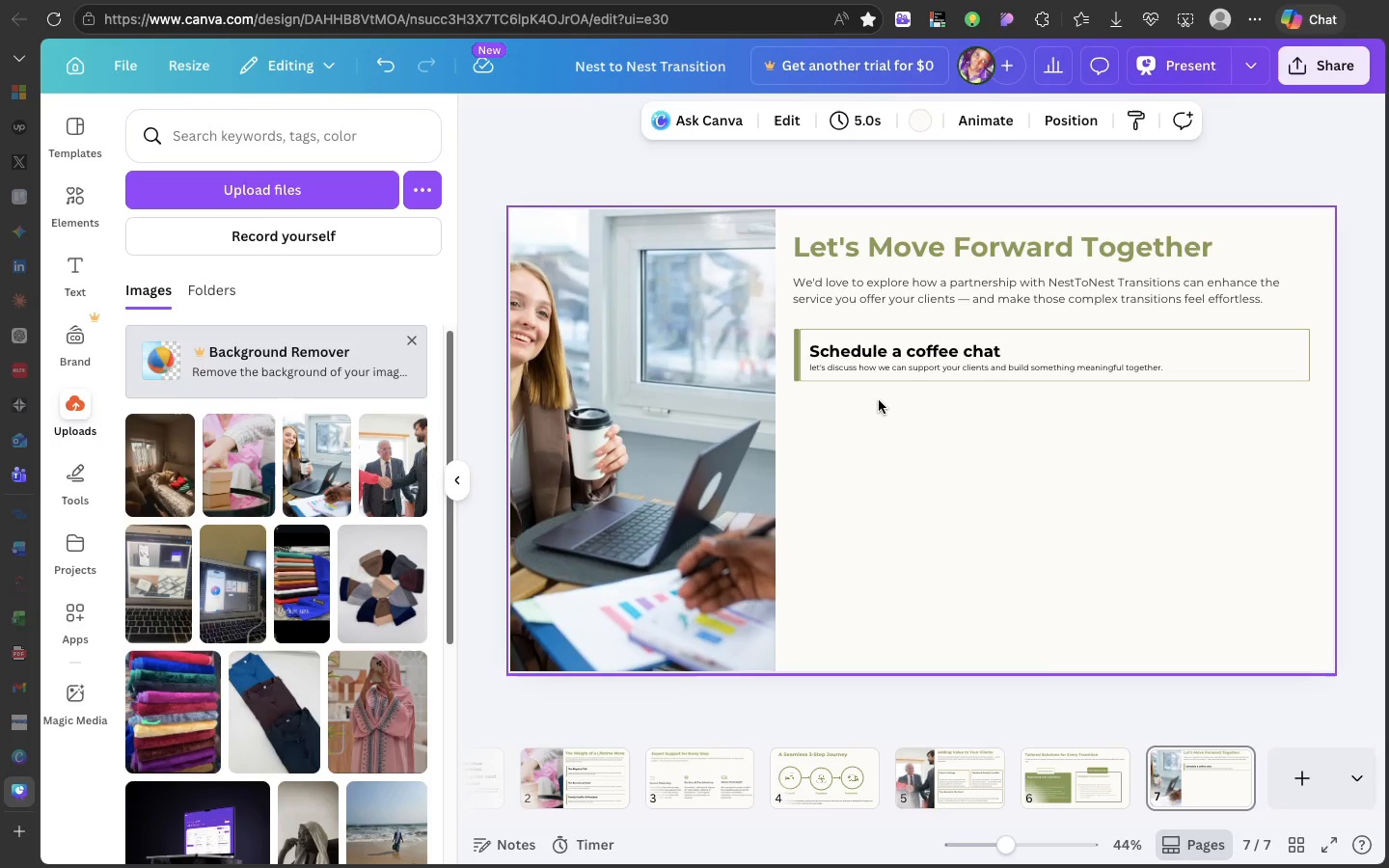 
left_click([879, 400])
 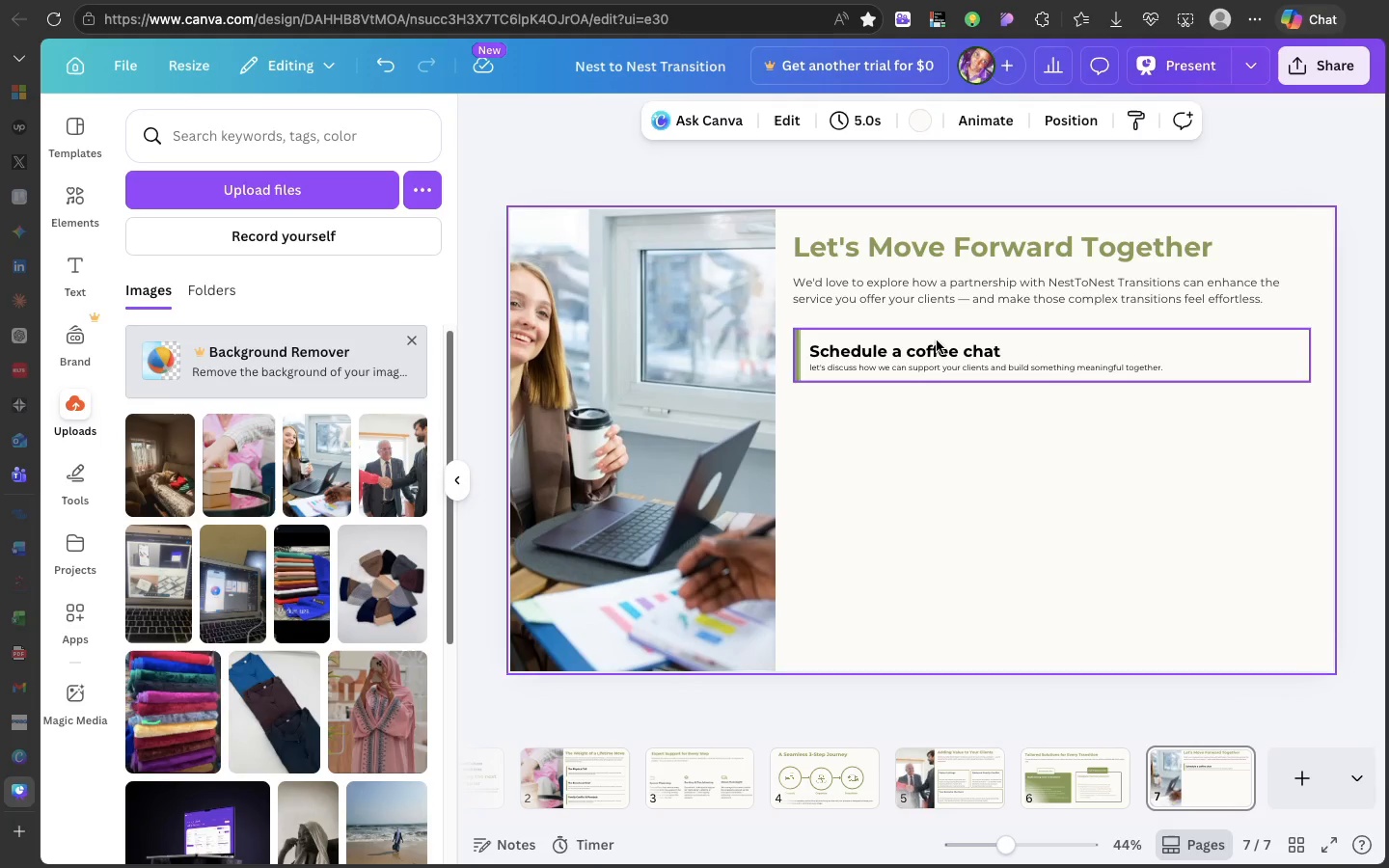 
left_click([937, 340])
 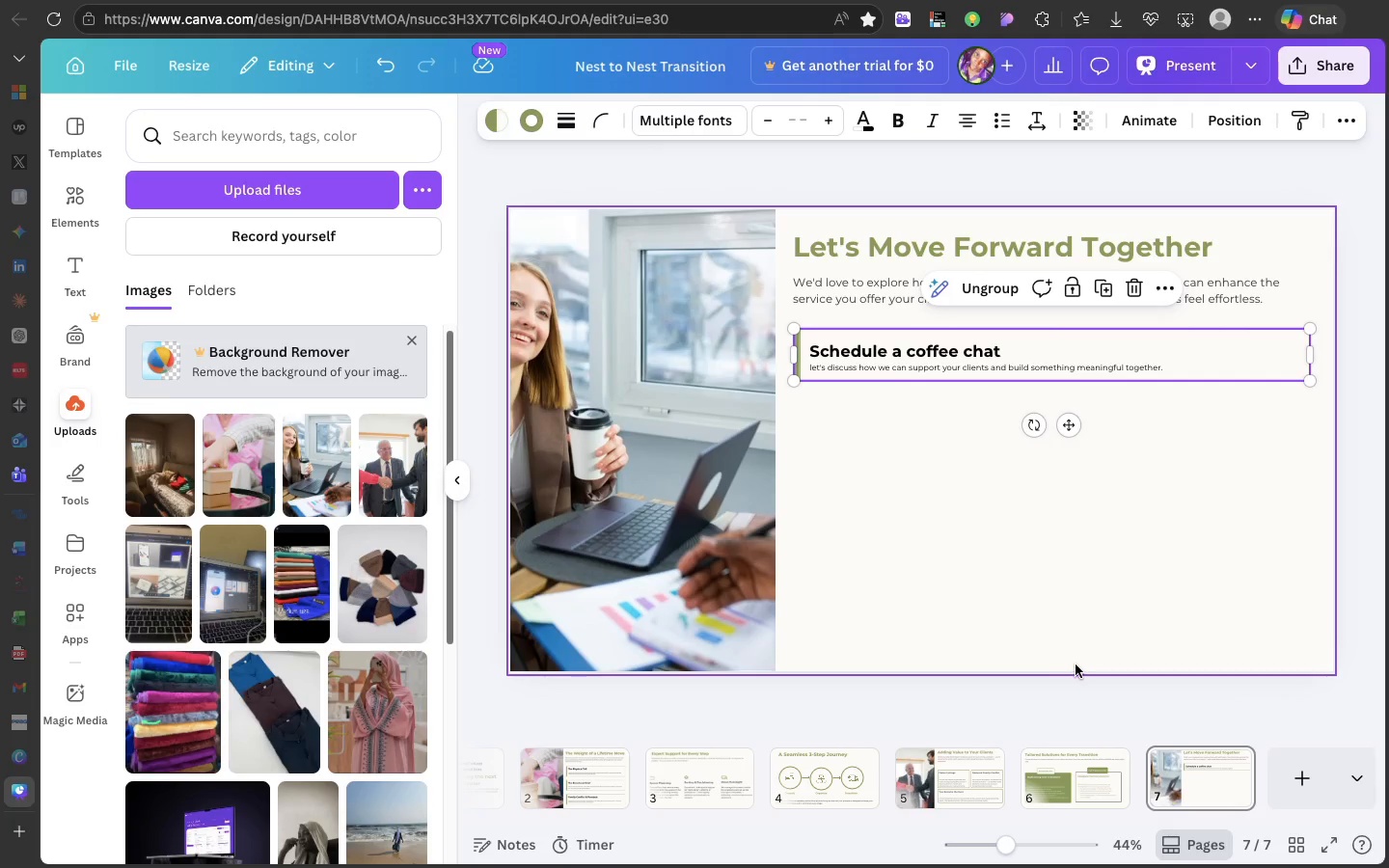 
wait(5.31)
 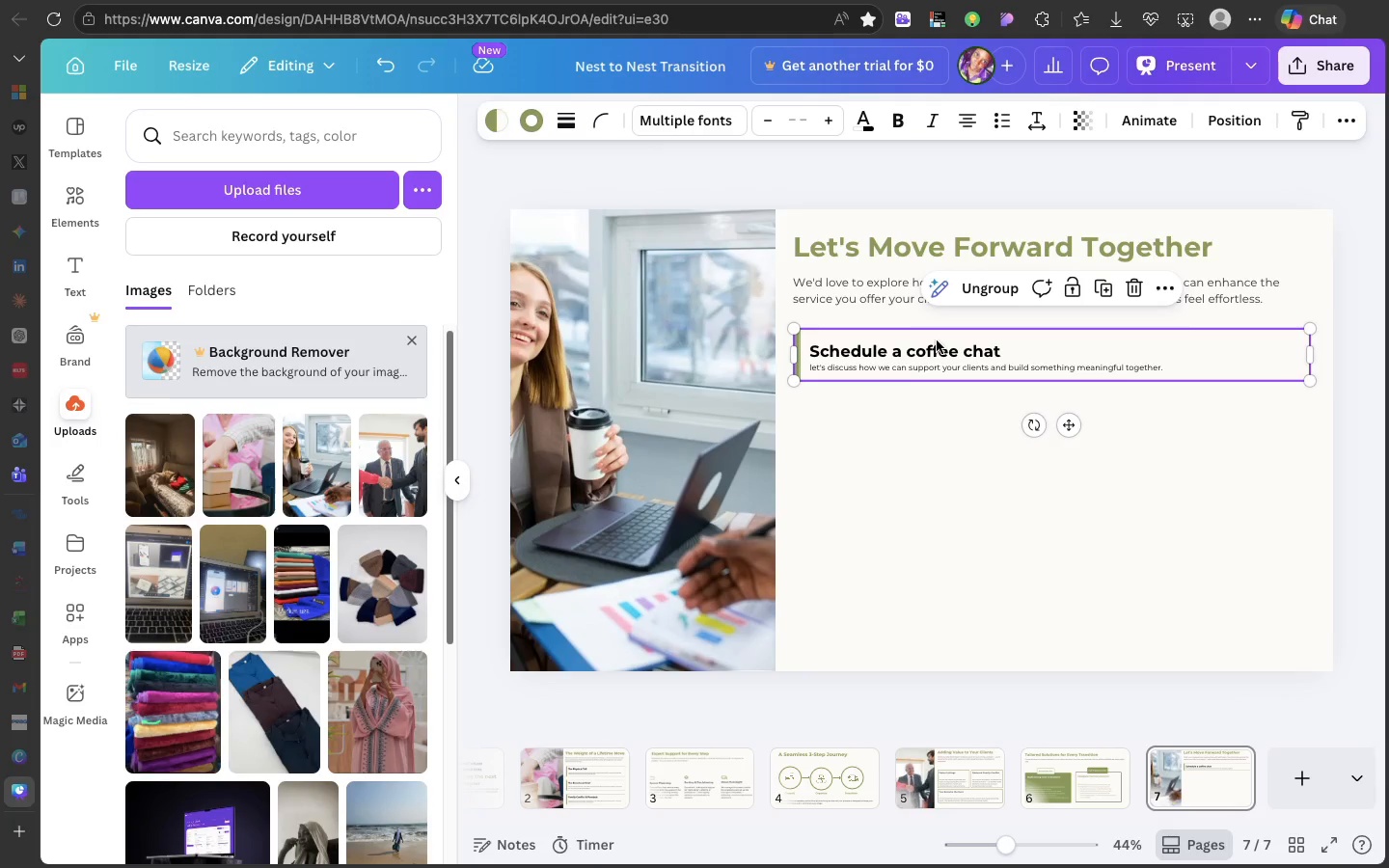 
left_click([1069, 772])
 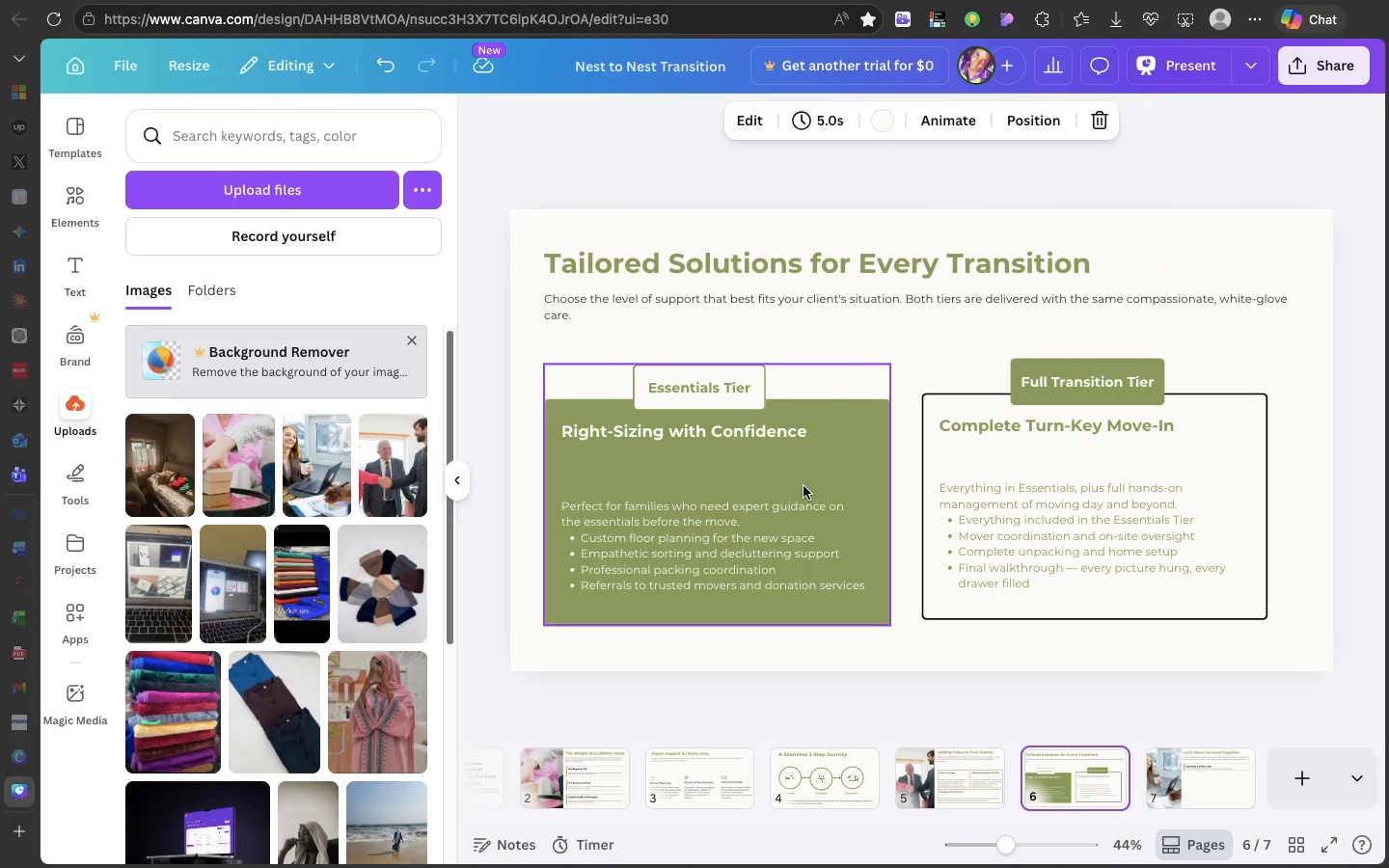 
left_click([803, 486])
 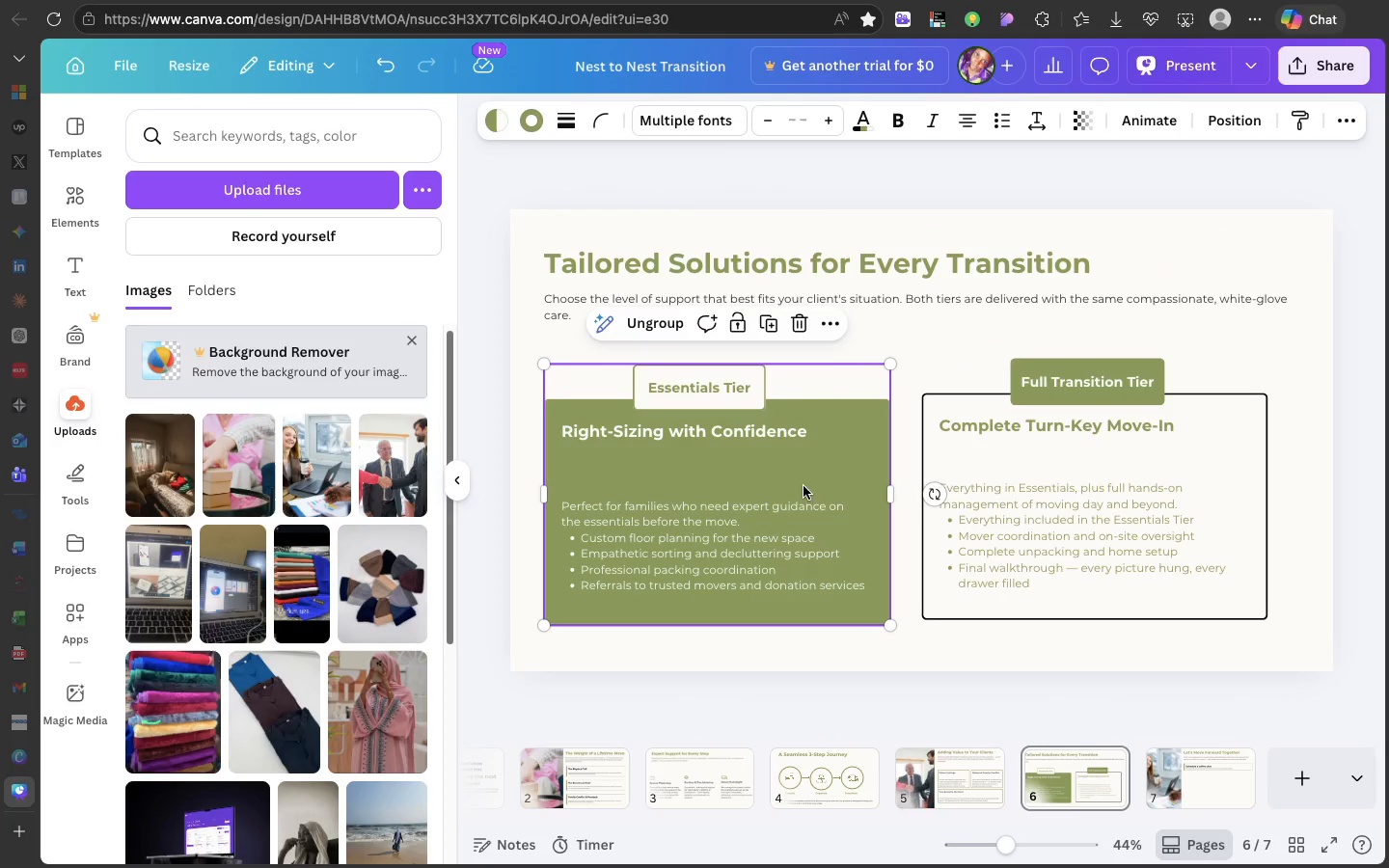 
key(Meta+CommandLeft)
 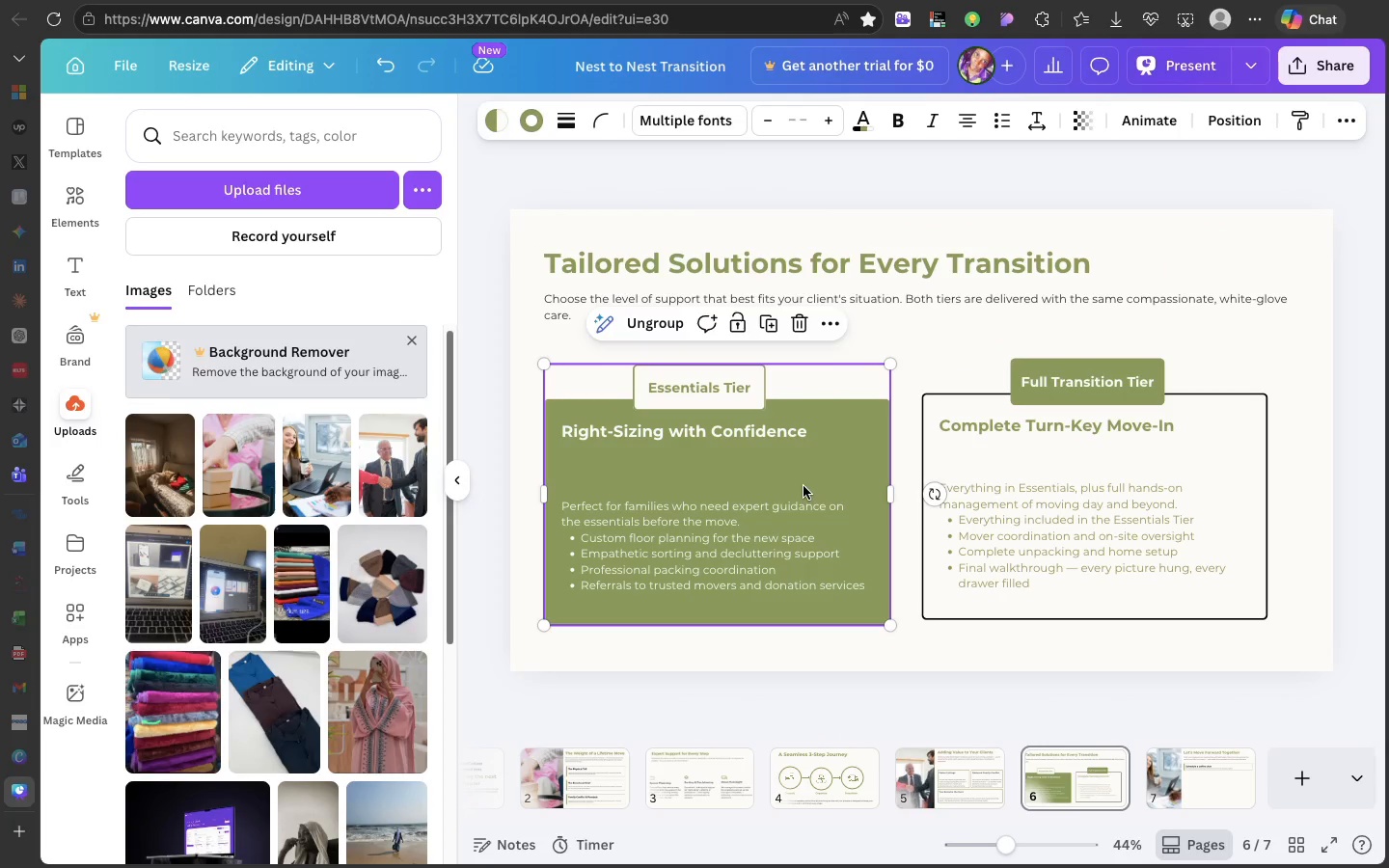 
key(Meta+C)
 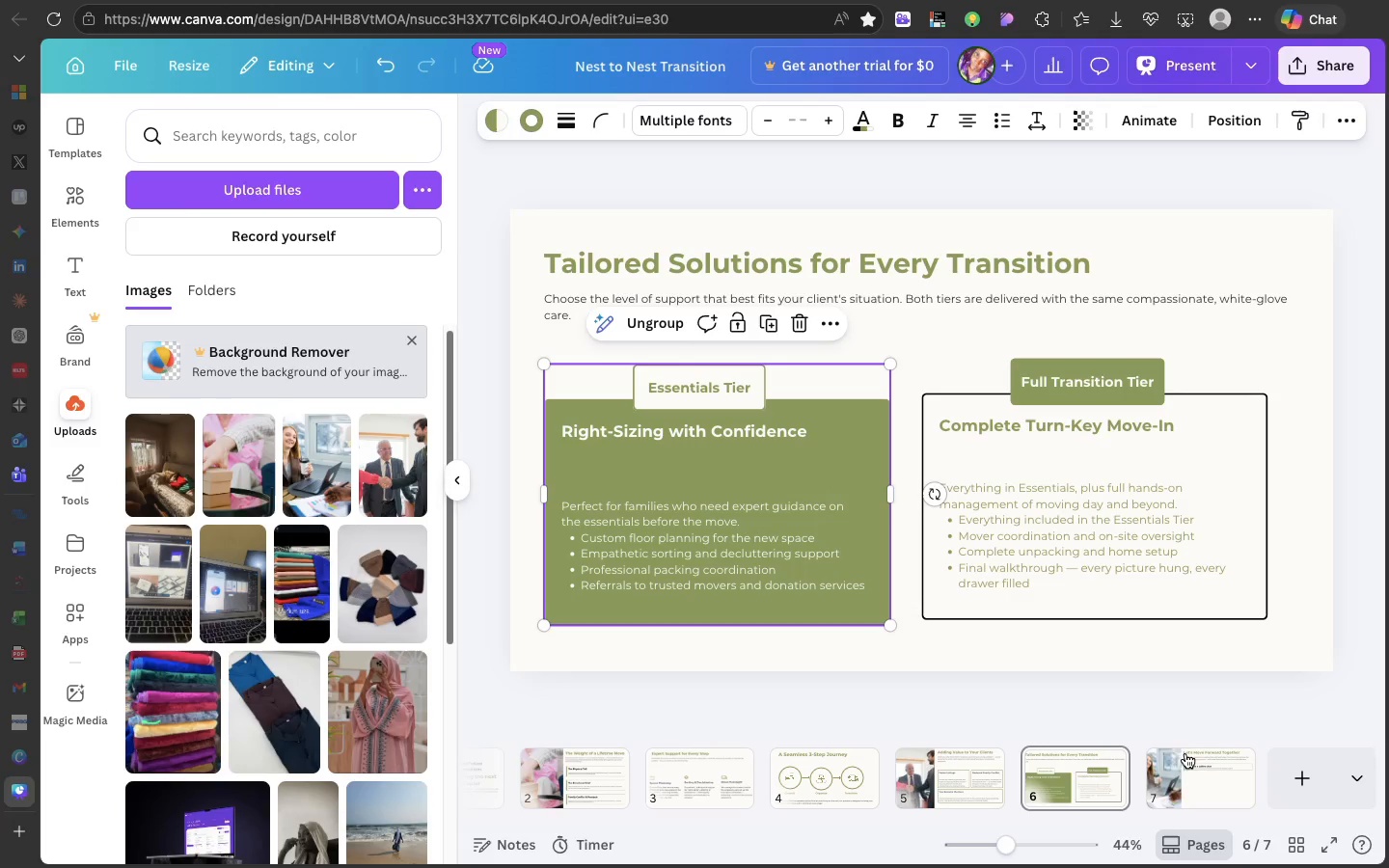 
left_click([1186, 766])
 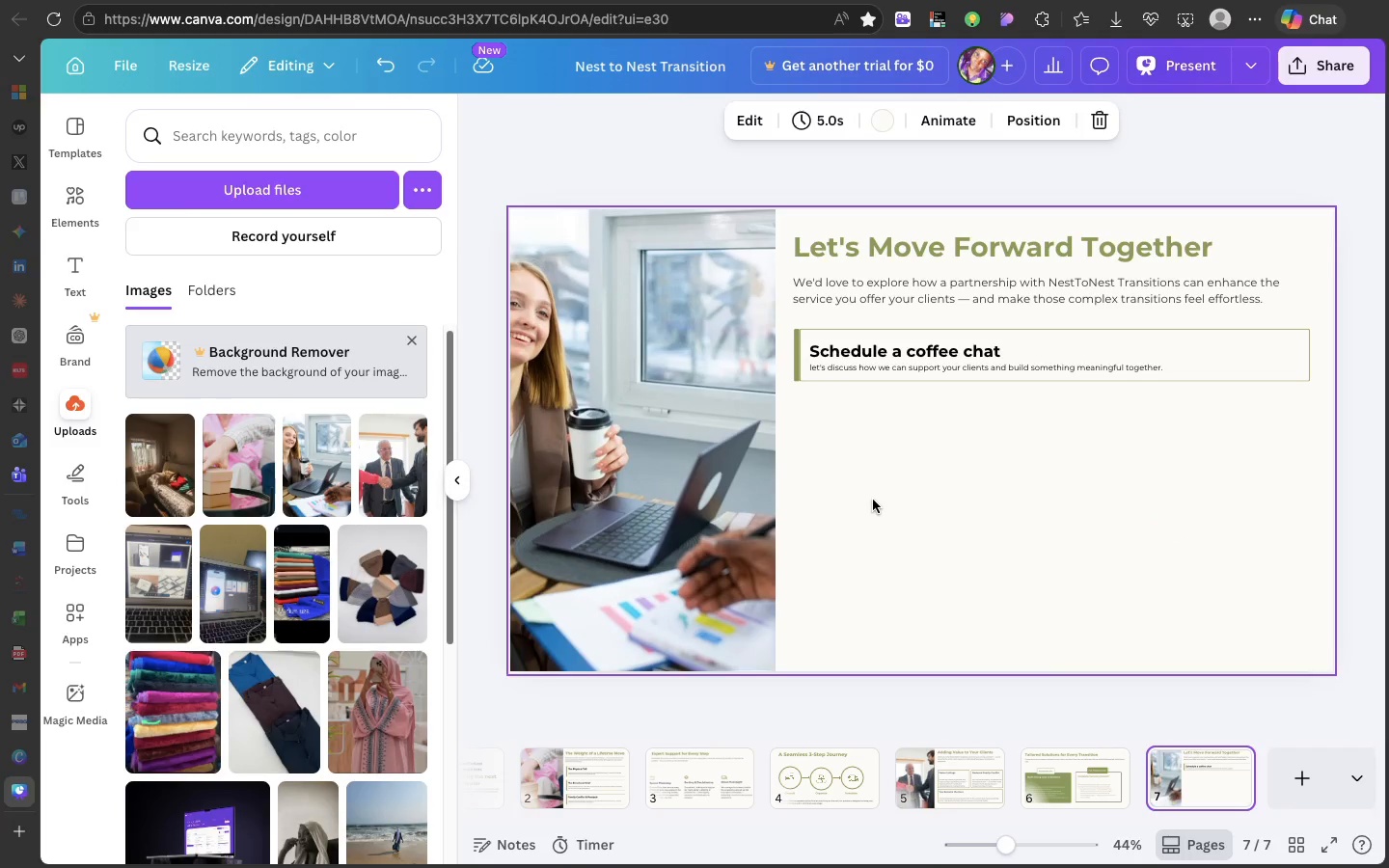 
left_click([873, 500])
 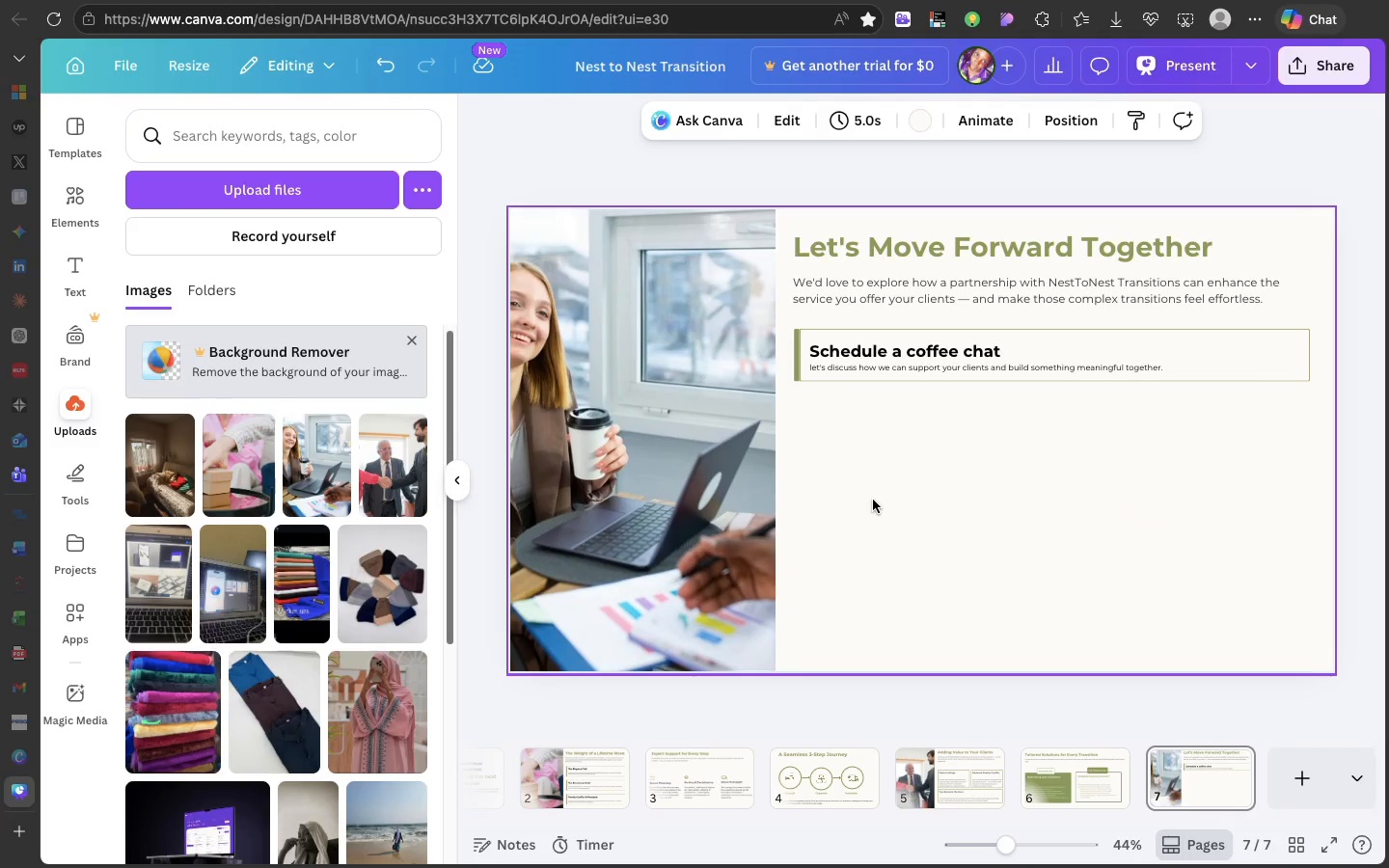 
key(Meta+V)
 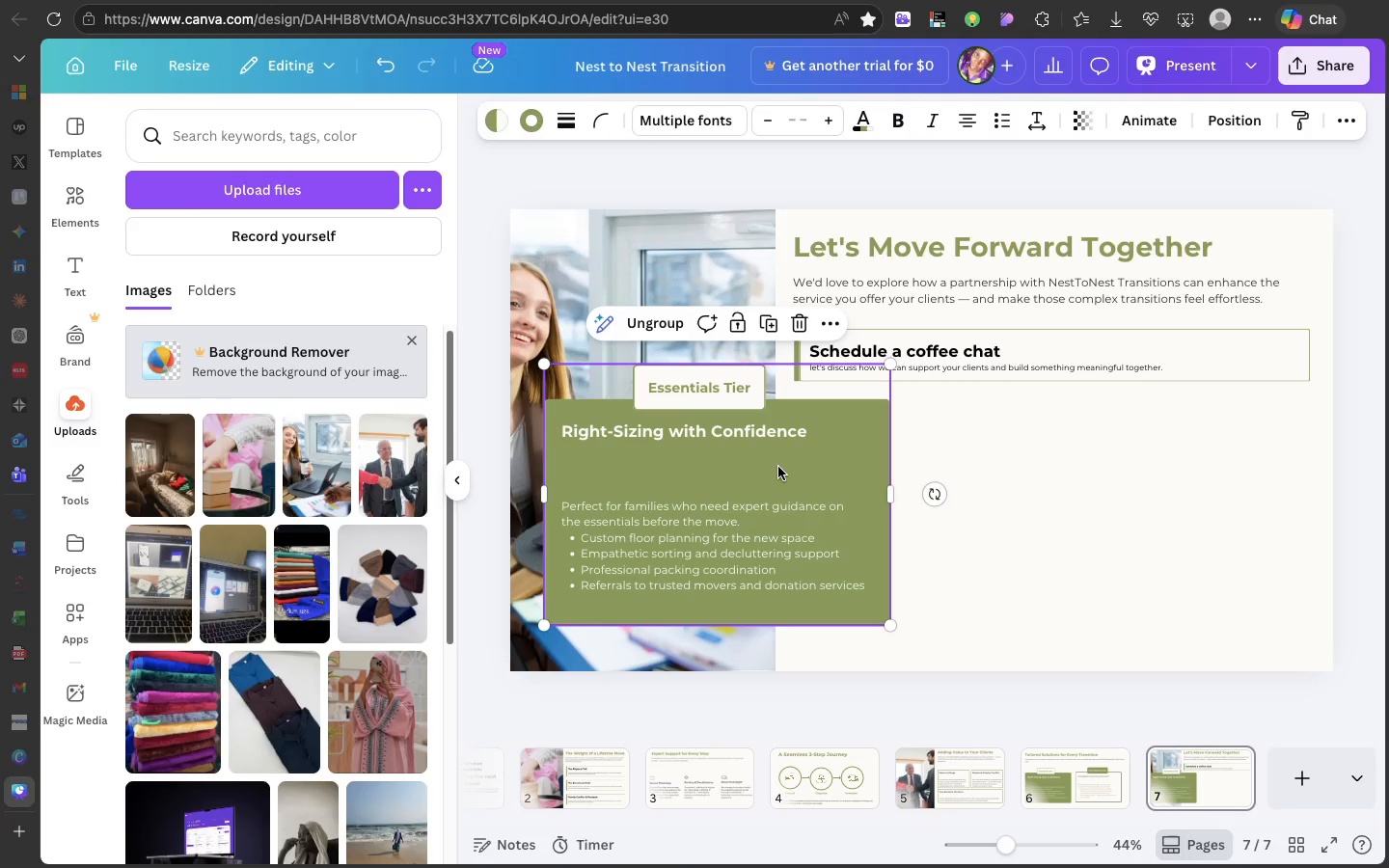 
left_click_drag(start_coordinate=[778, 467], to_coordinate=[1028, 486])
 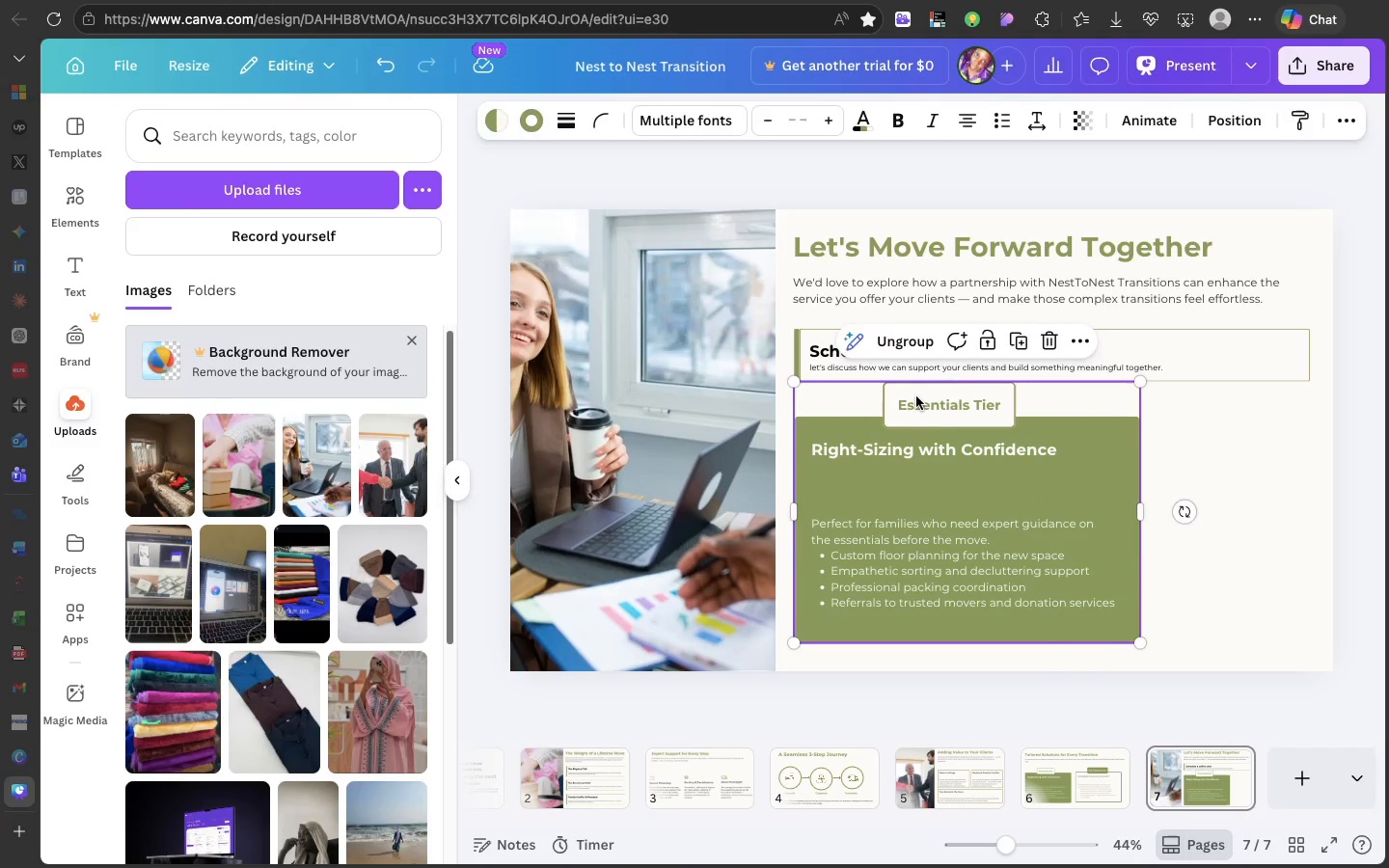 
left_click([916, 396])
 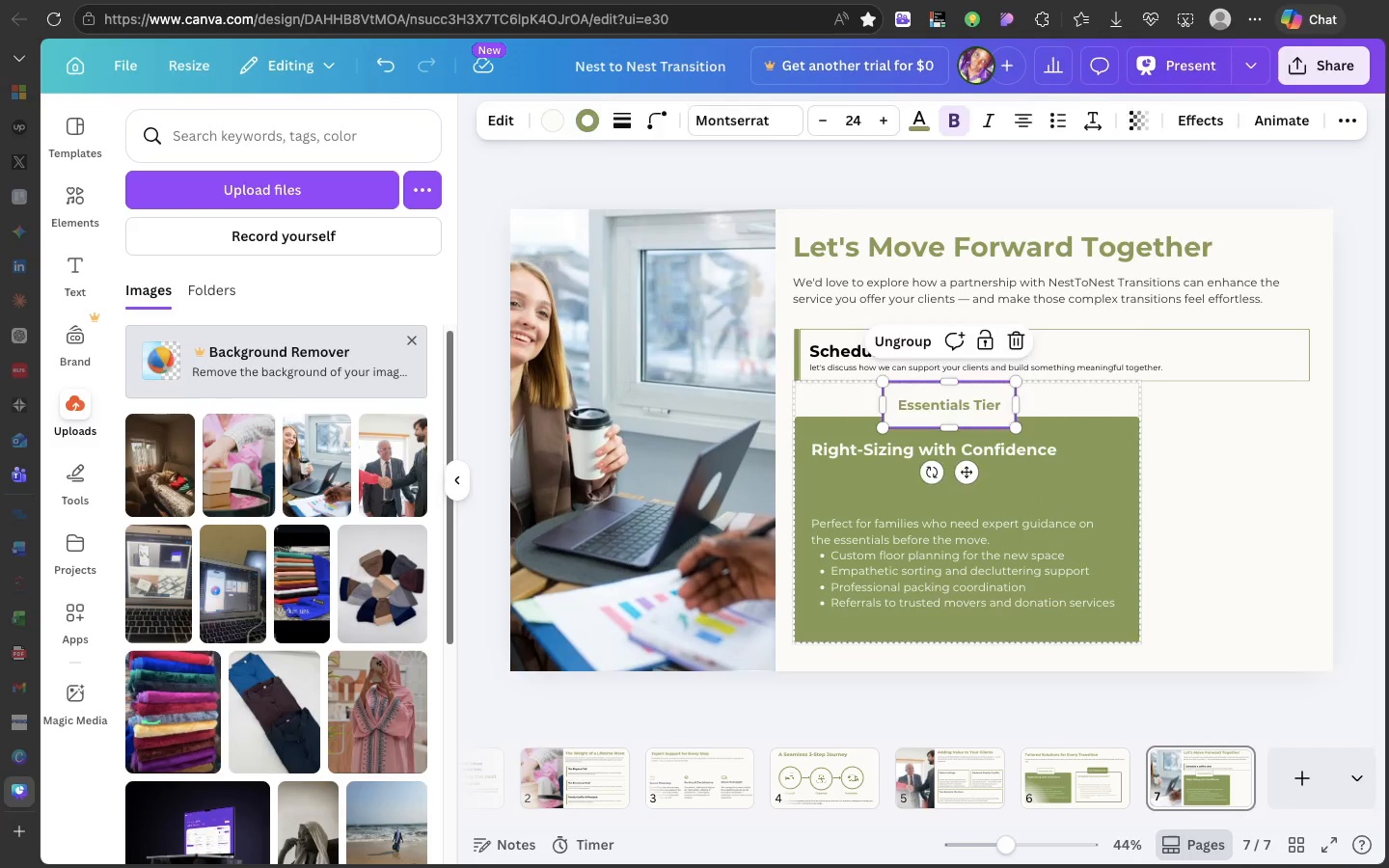 
key(Backspace)
 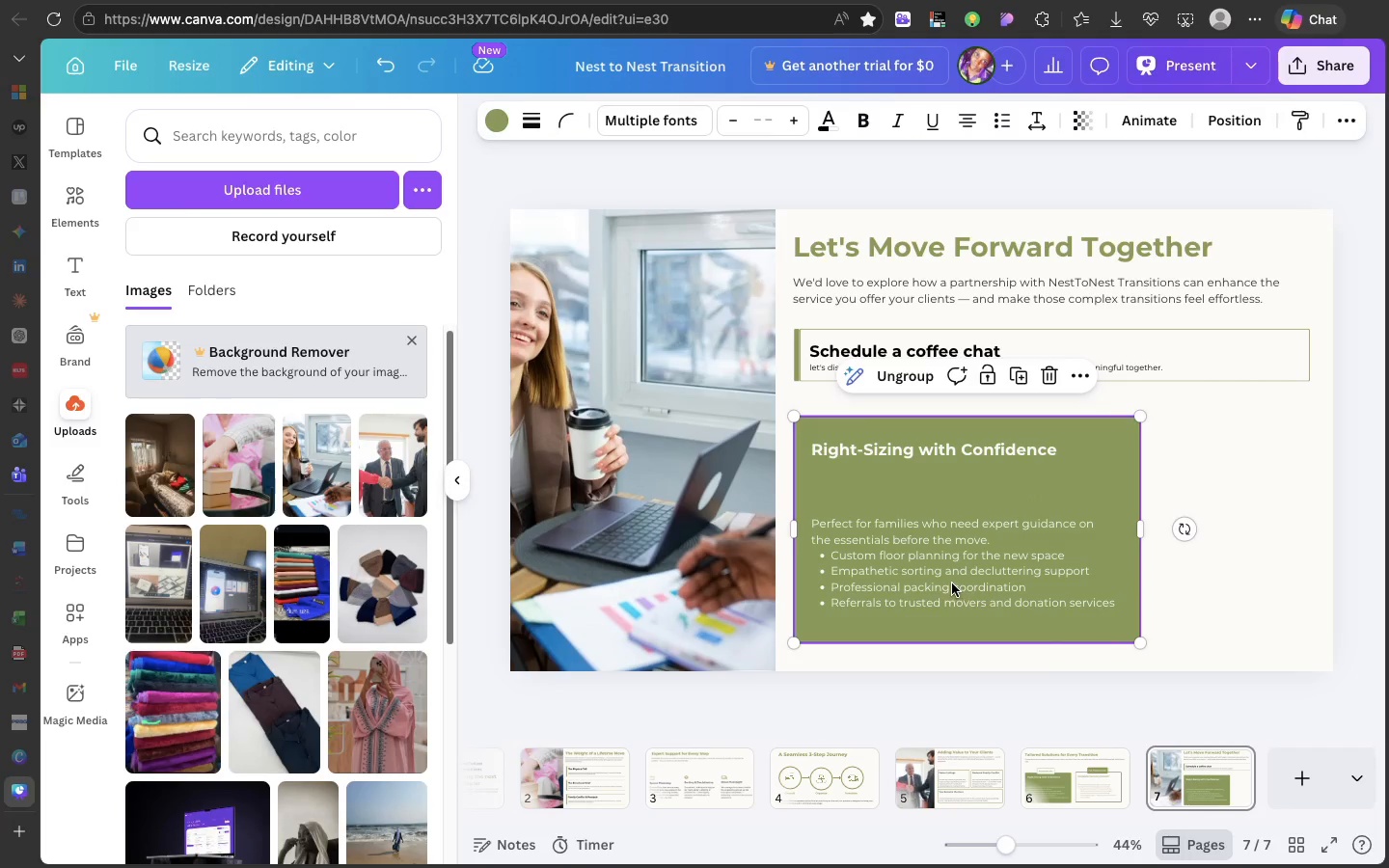 
left_click([952, 583])
 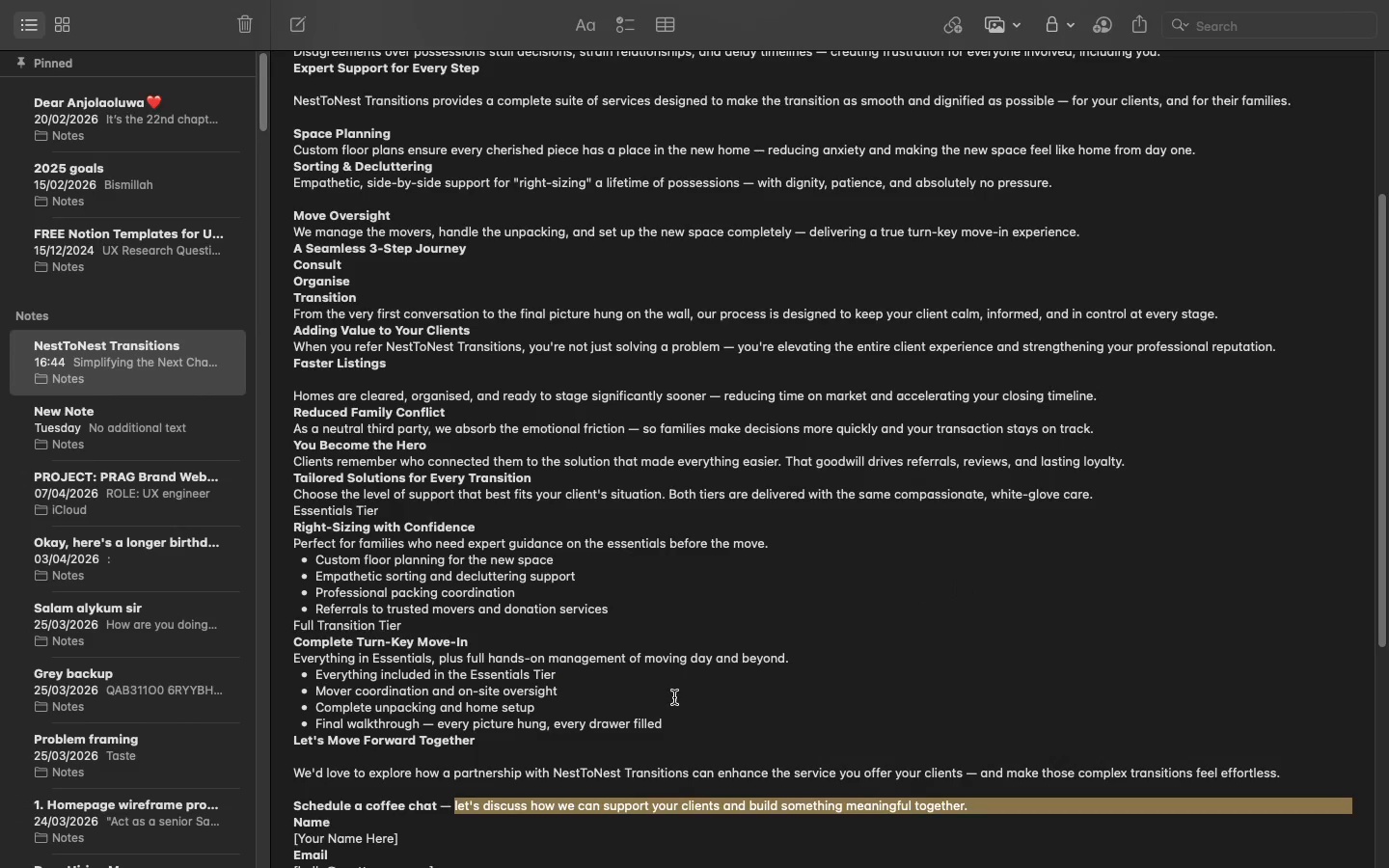 
scroll: coordinate [475, 788], scroll_direction: down, amount: 12.0
 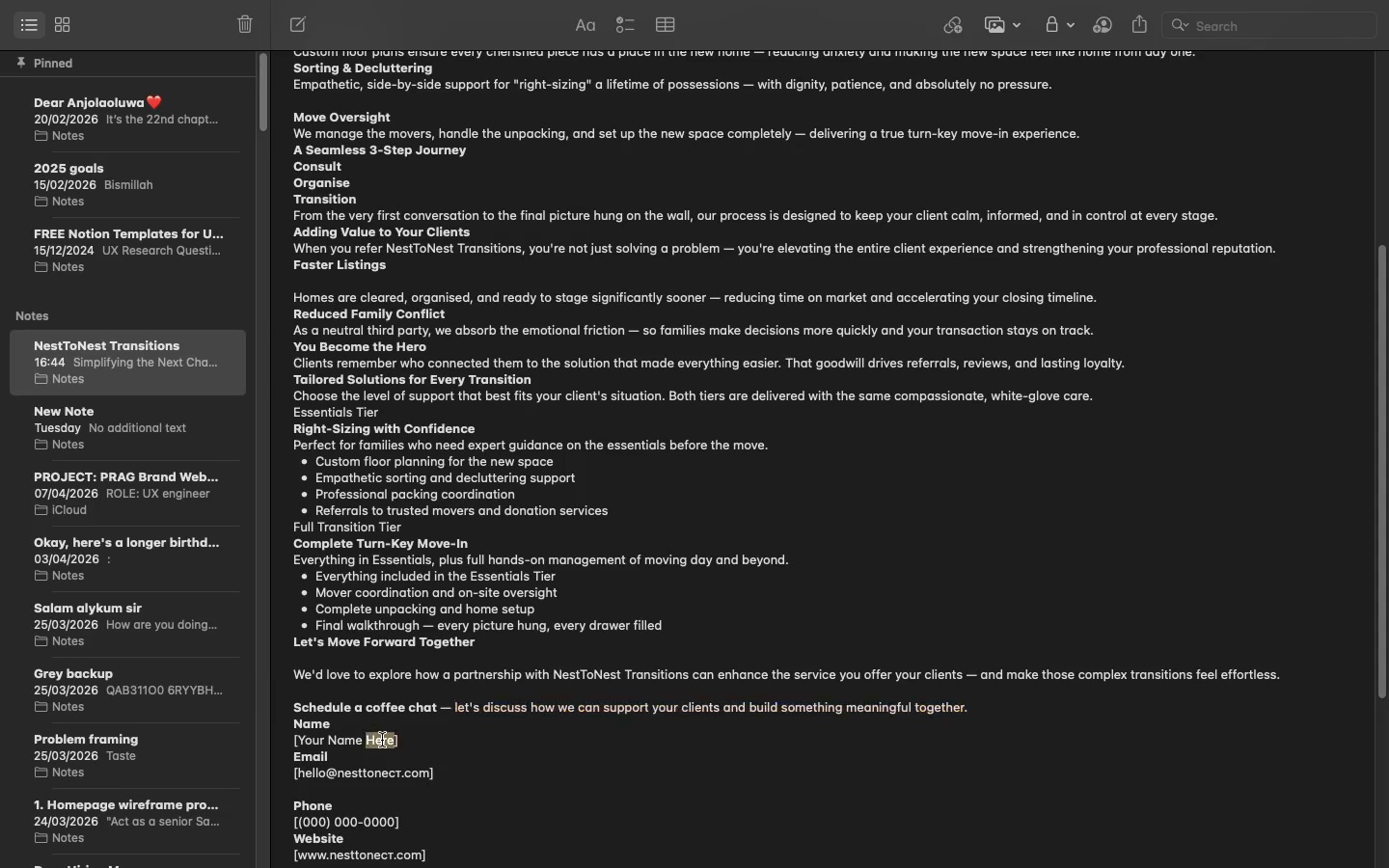 
double_click([382, 740])
 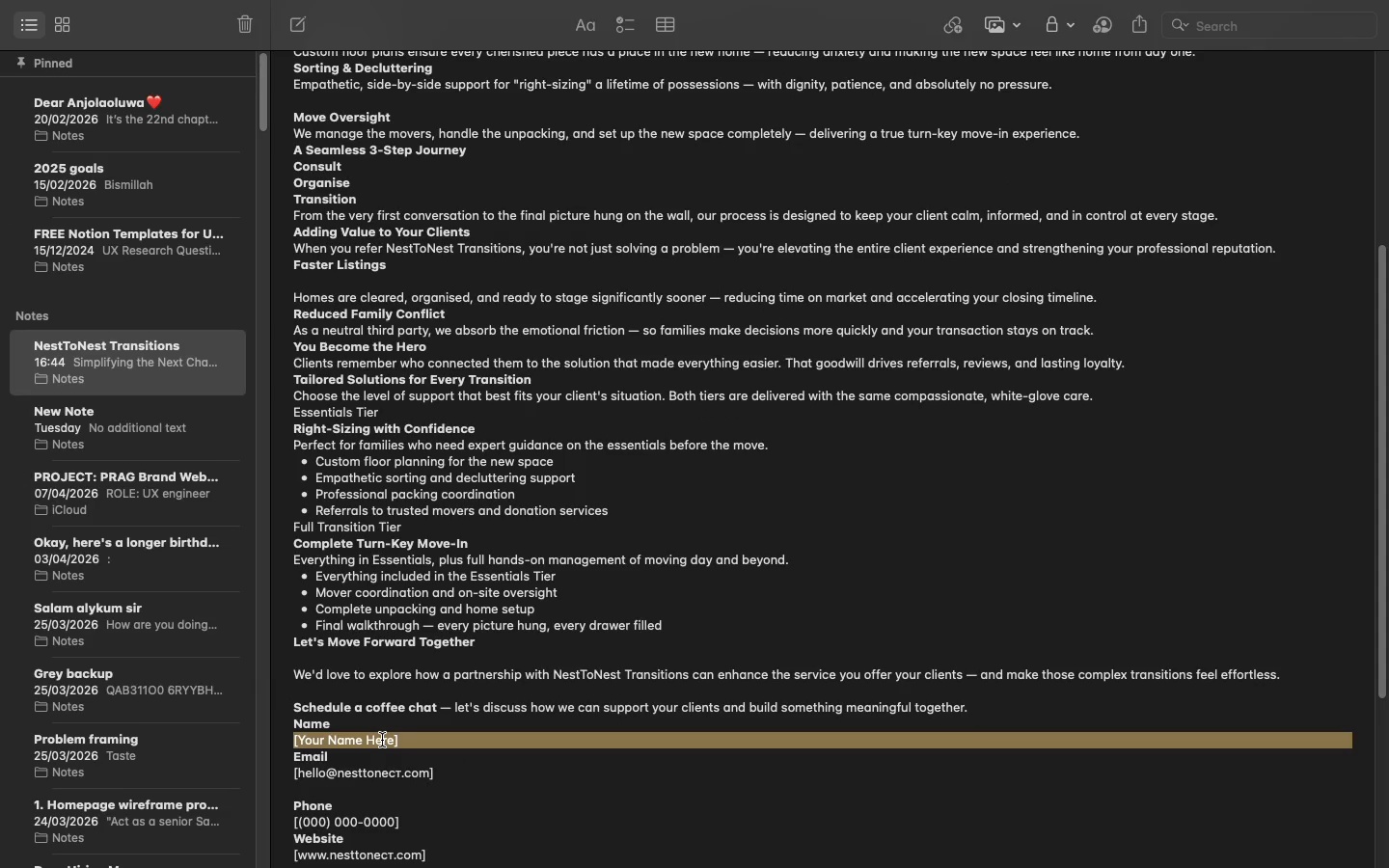 
triple_click([382, 740])
 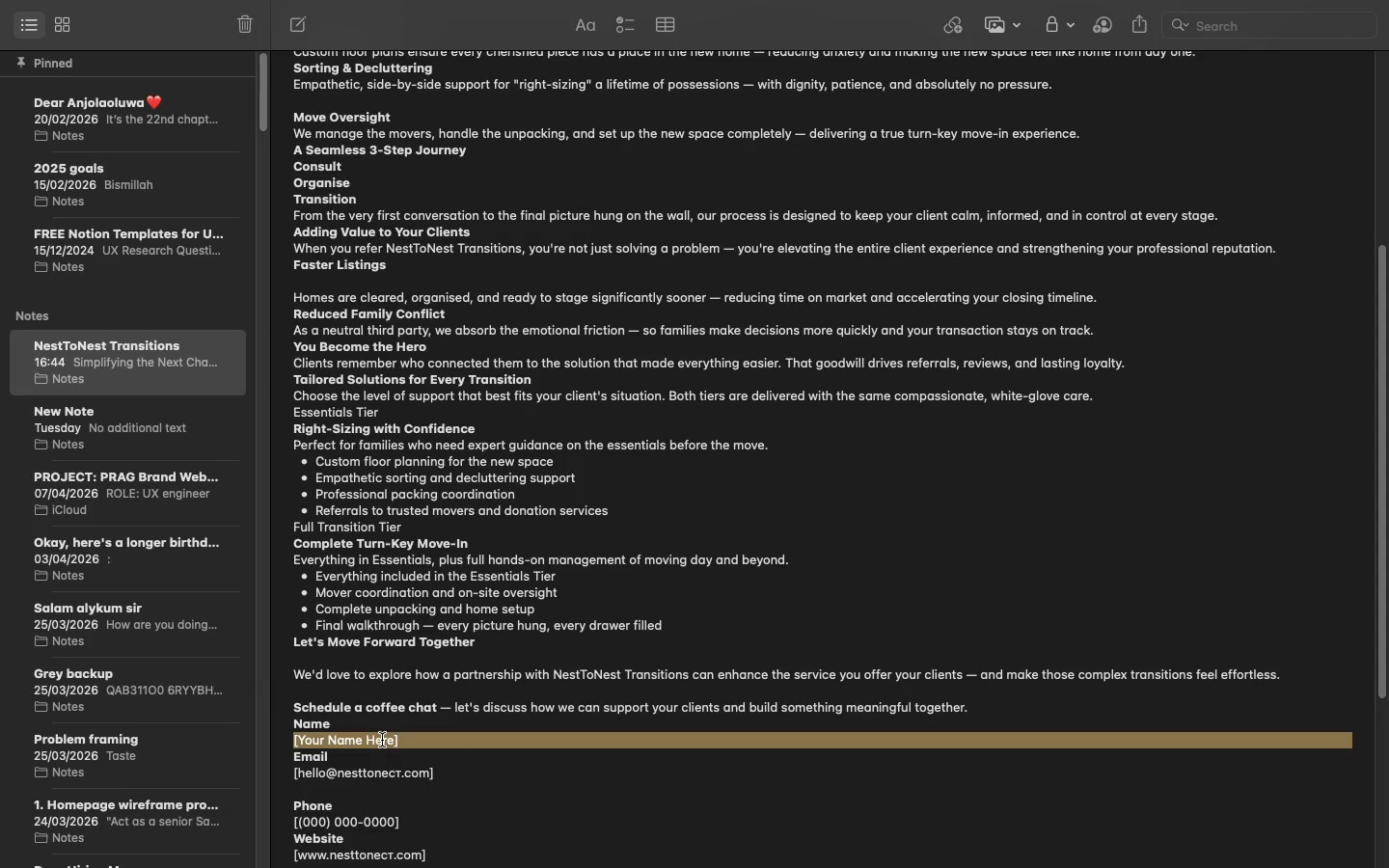 
key(Meta+CommandLeft)
 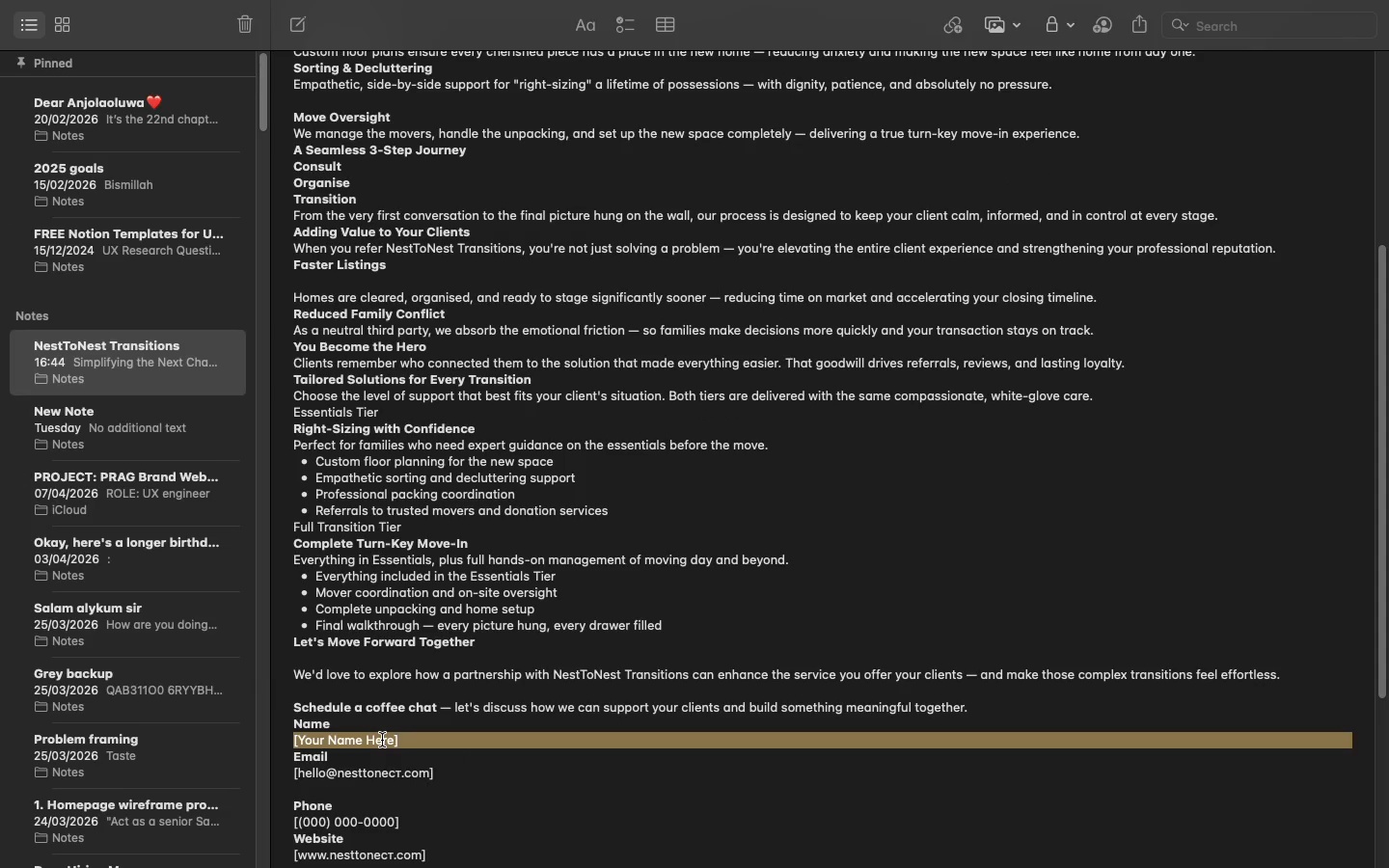 
key(Meta+C)
 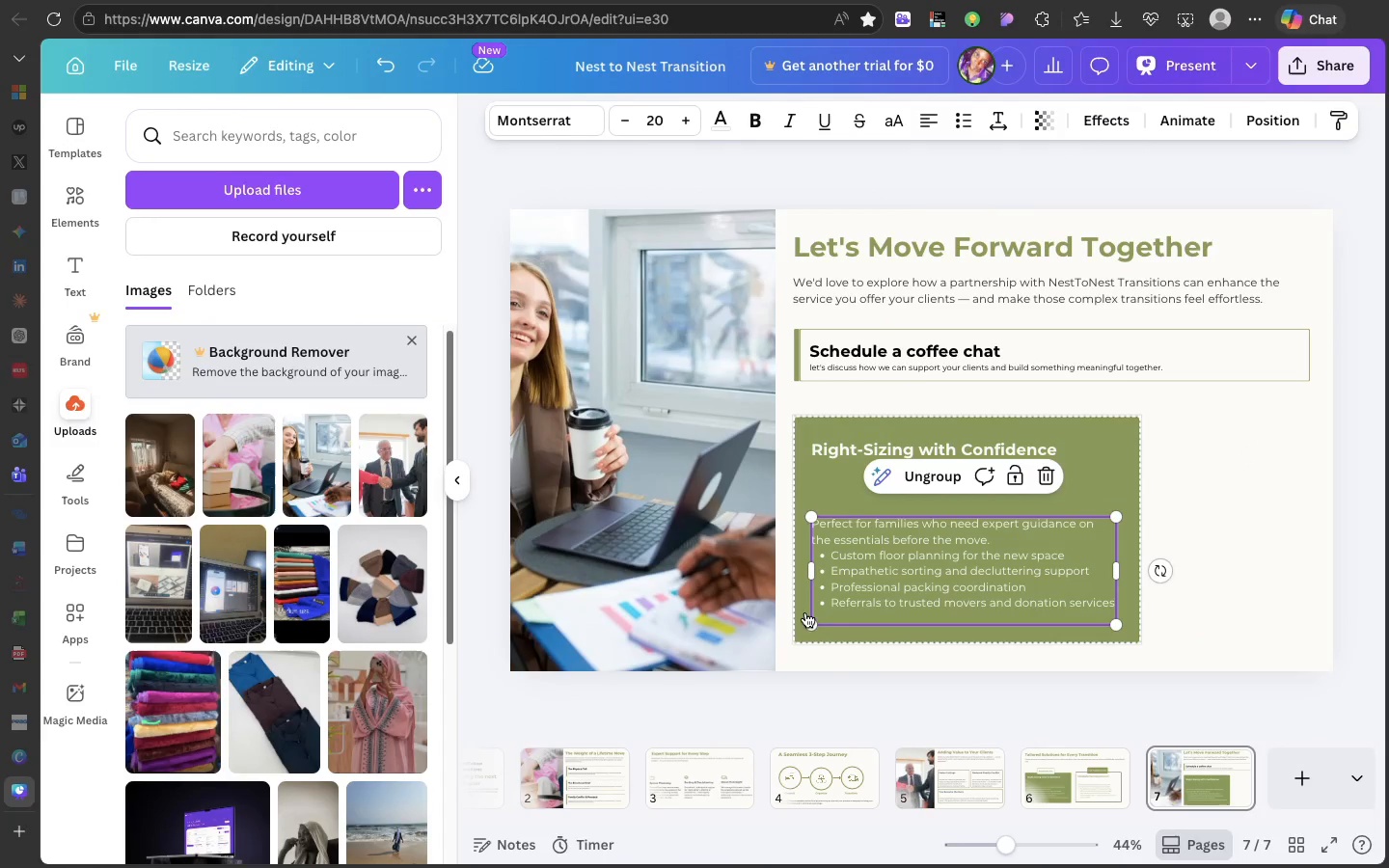 
double_click([881, 584])
 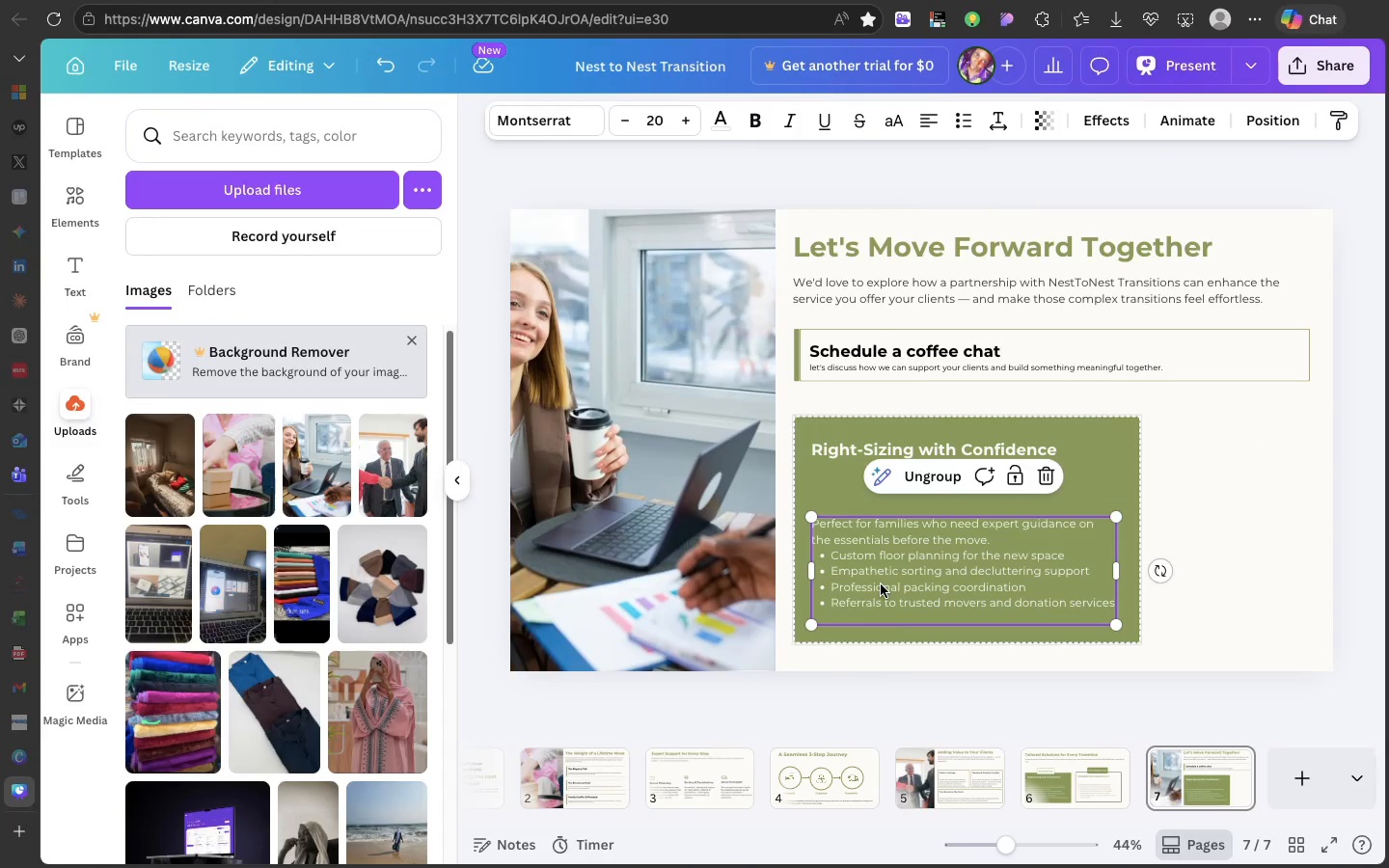 
triple_click([881, 584])
 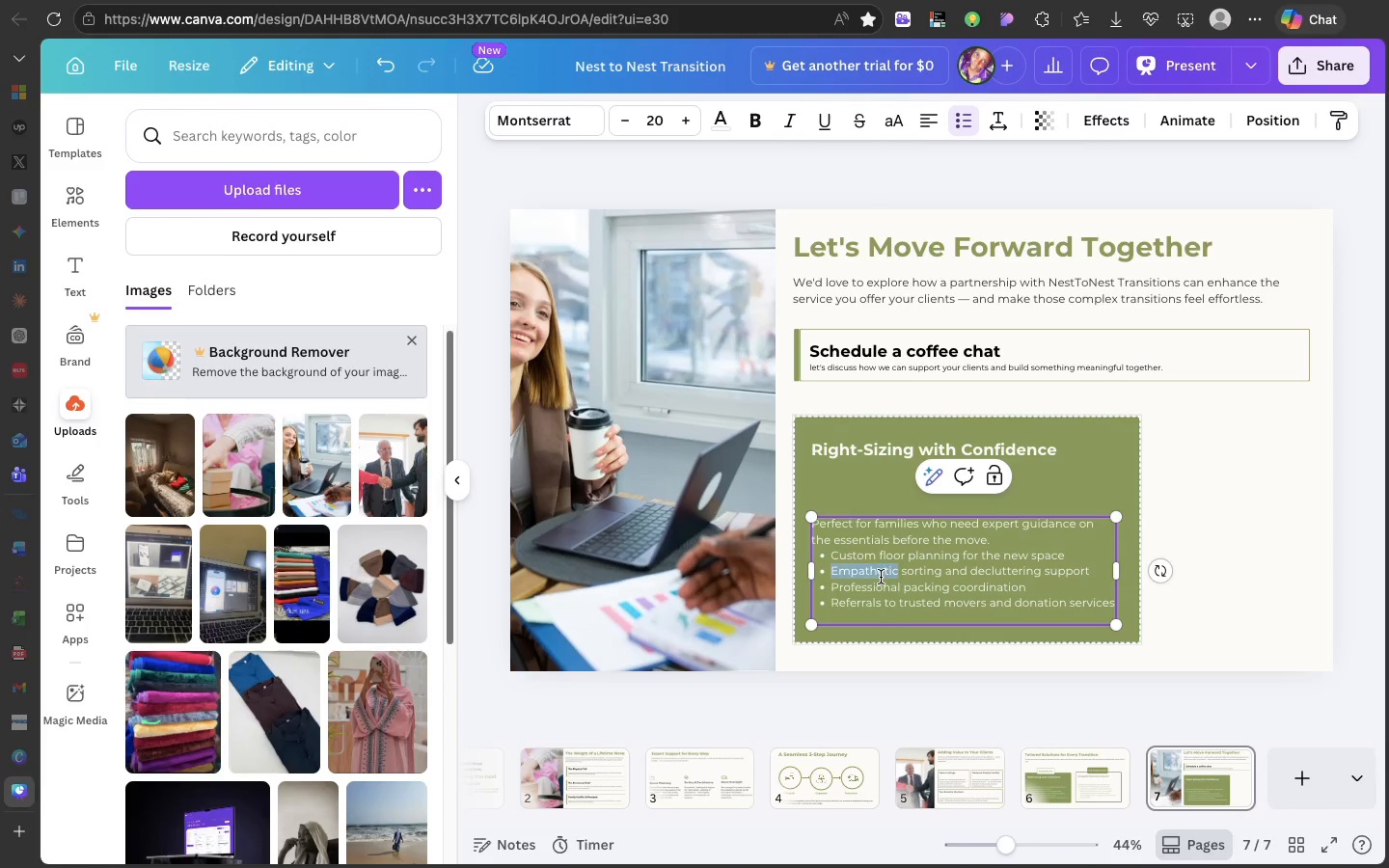 
double_click([881, 577])
 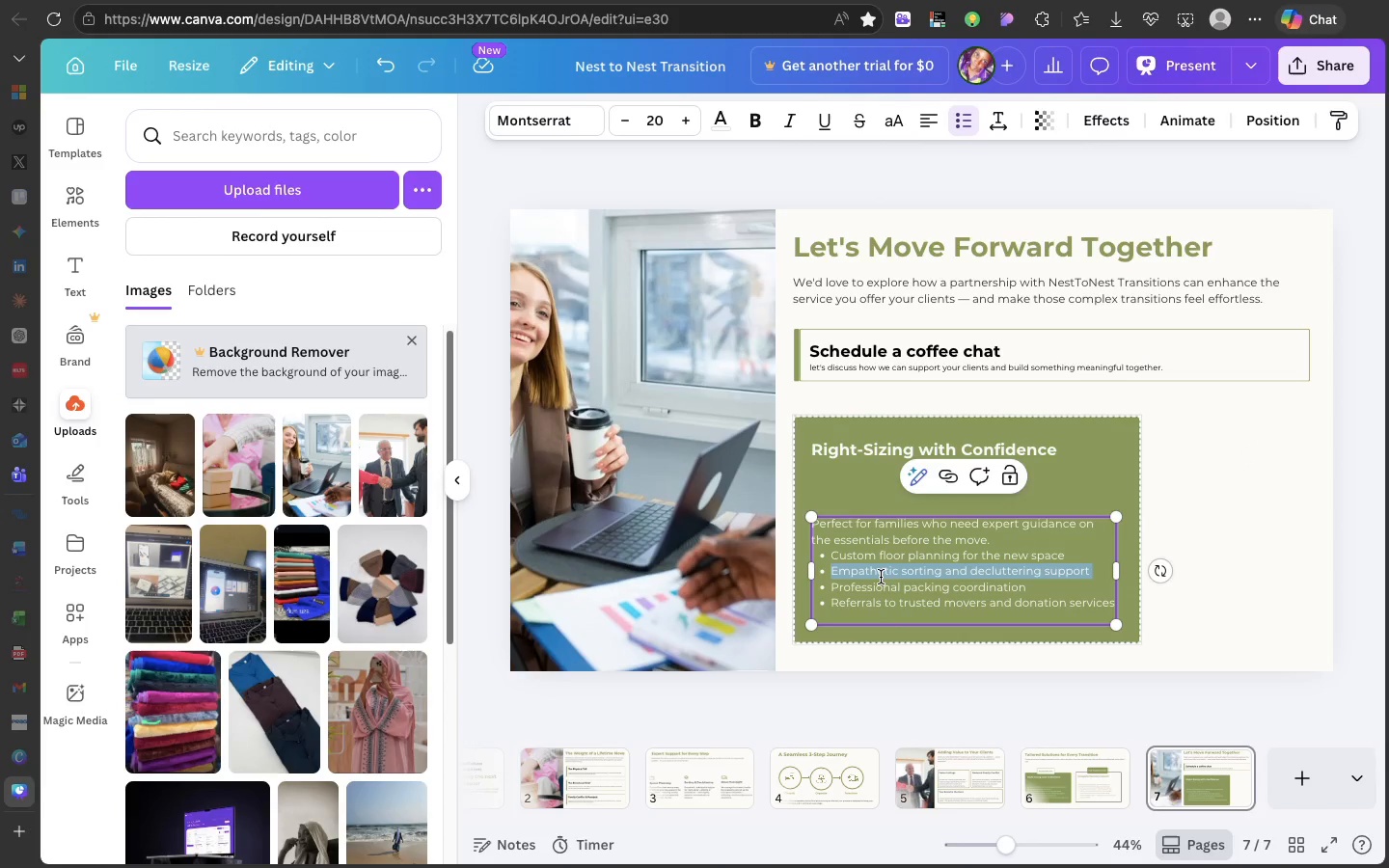 
triple_click([881, 577])
 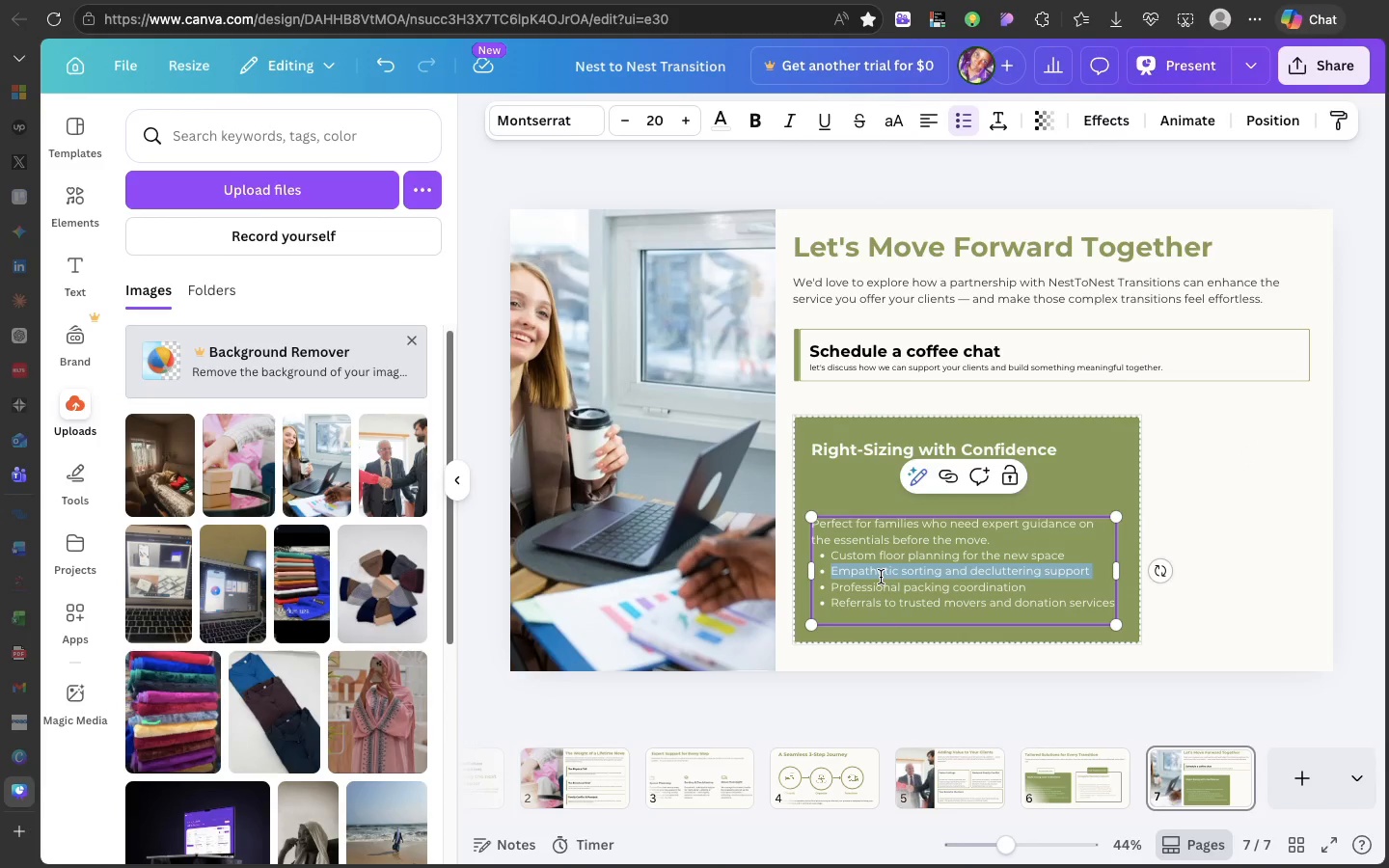 
triple_click([881, 577])
 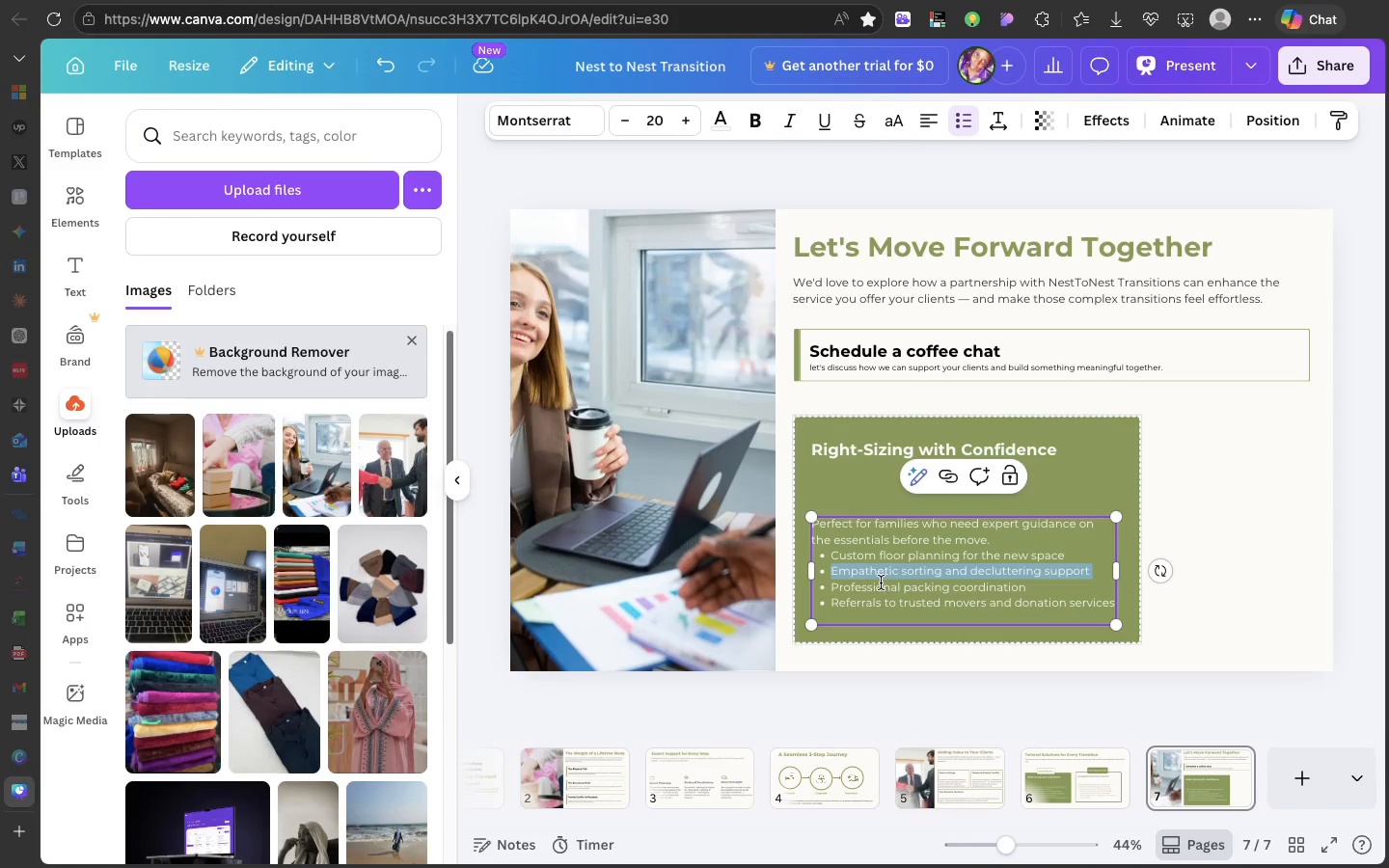 
triple_click([881, 577])
 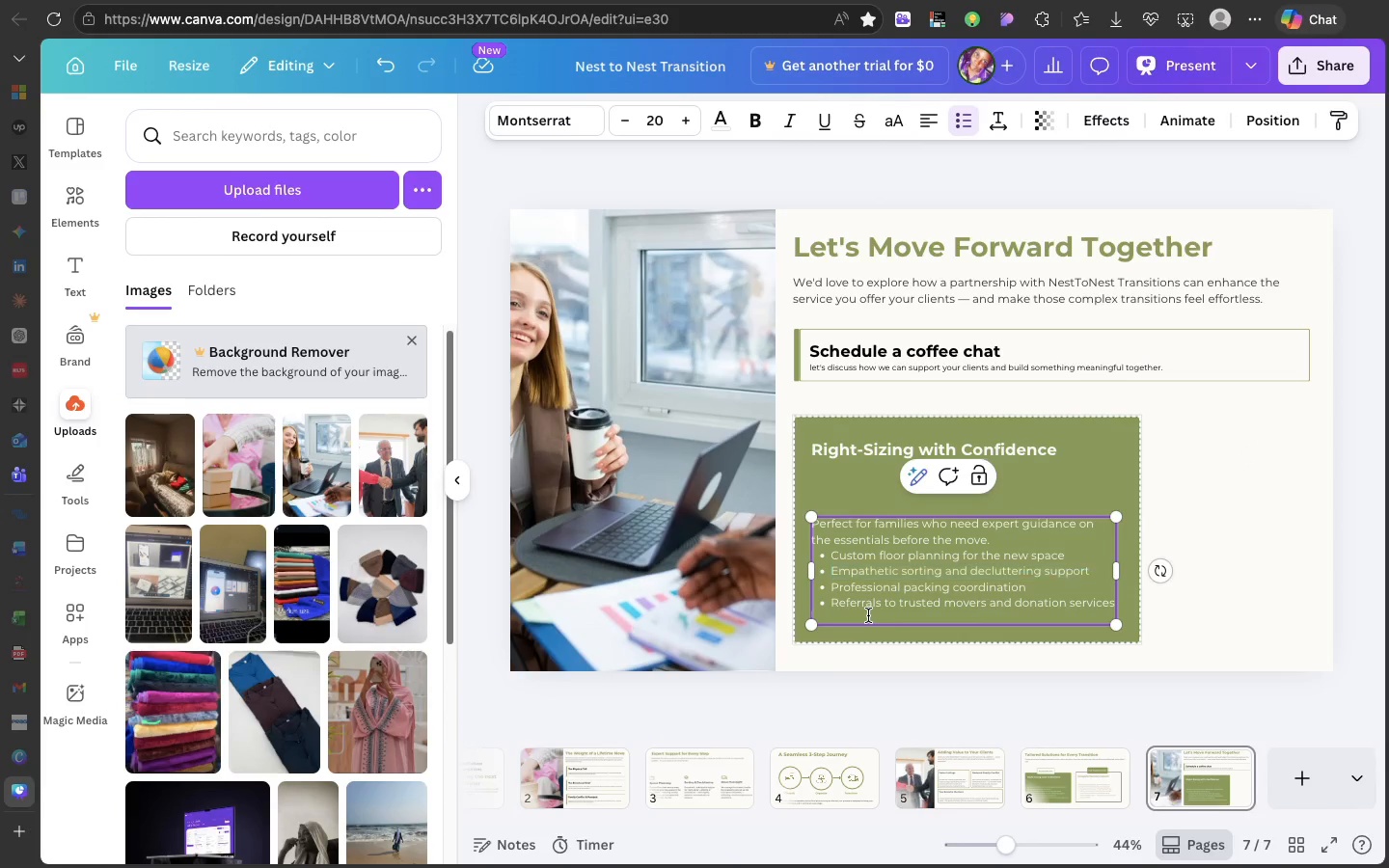 
left_click([868, 615])
 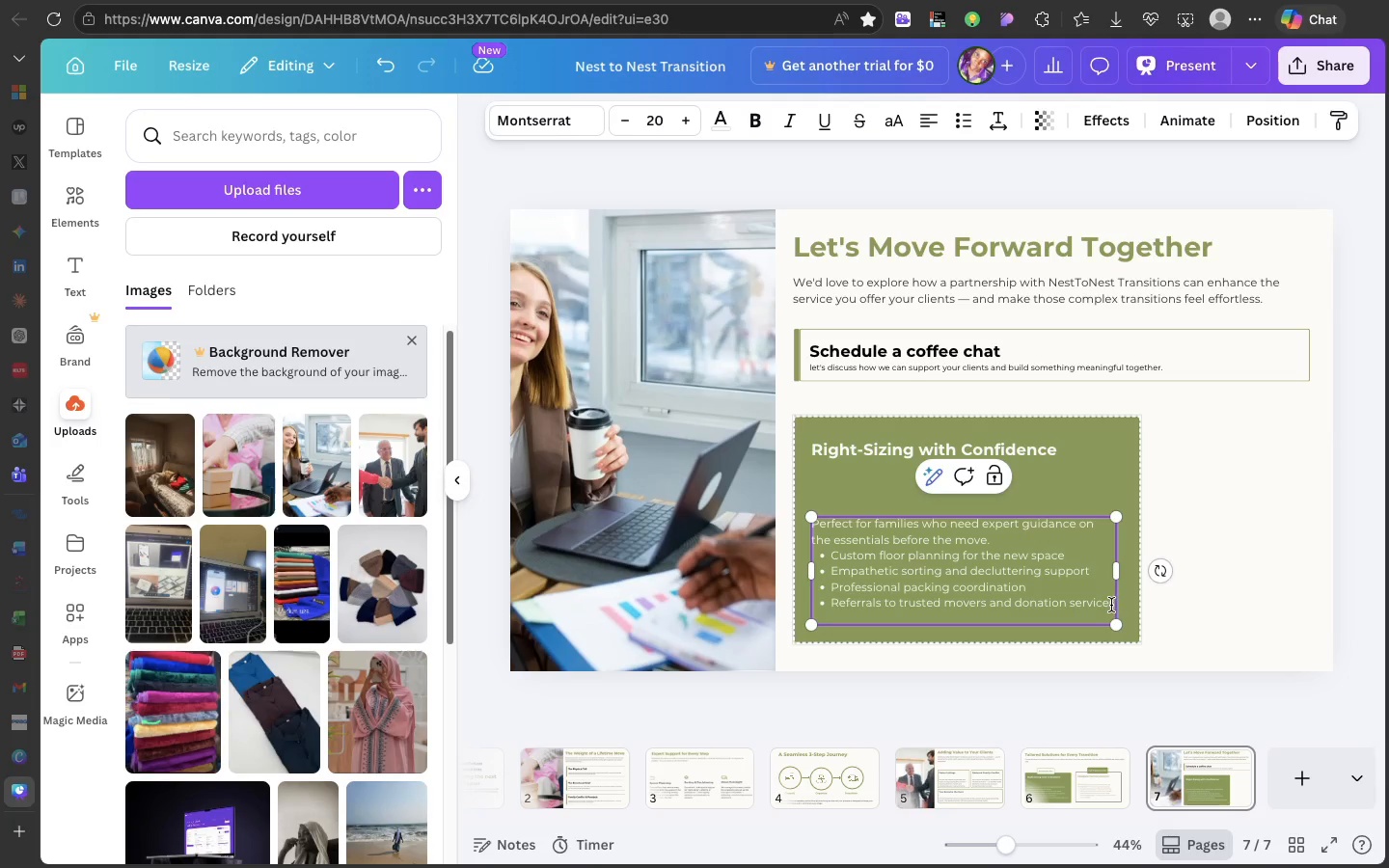 
left_click_drag(start_coordinate=[1110, 605], to_coordinate=[833, 513])
 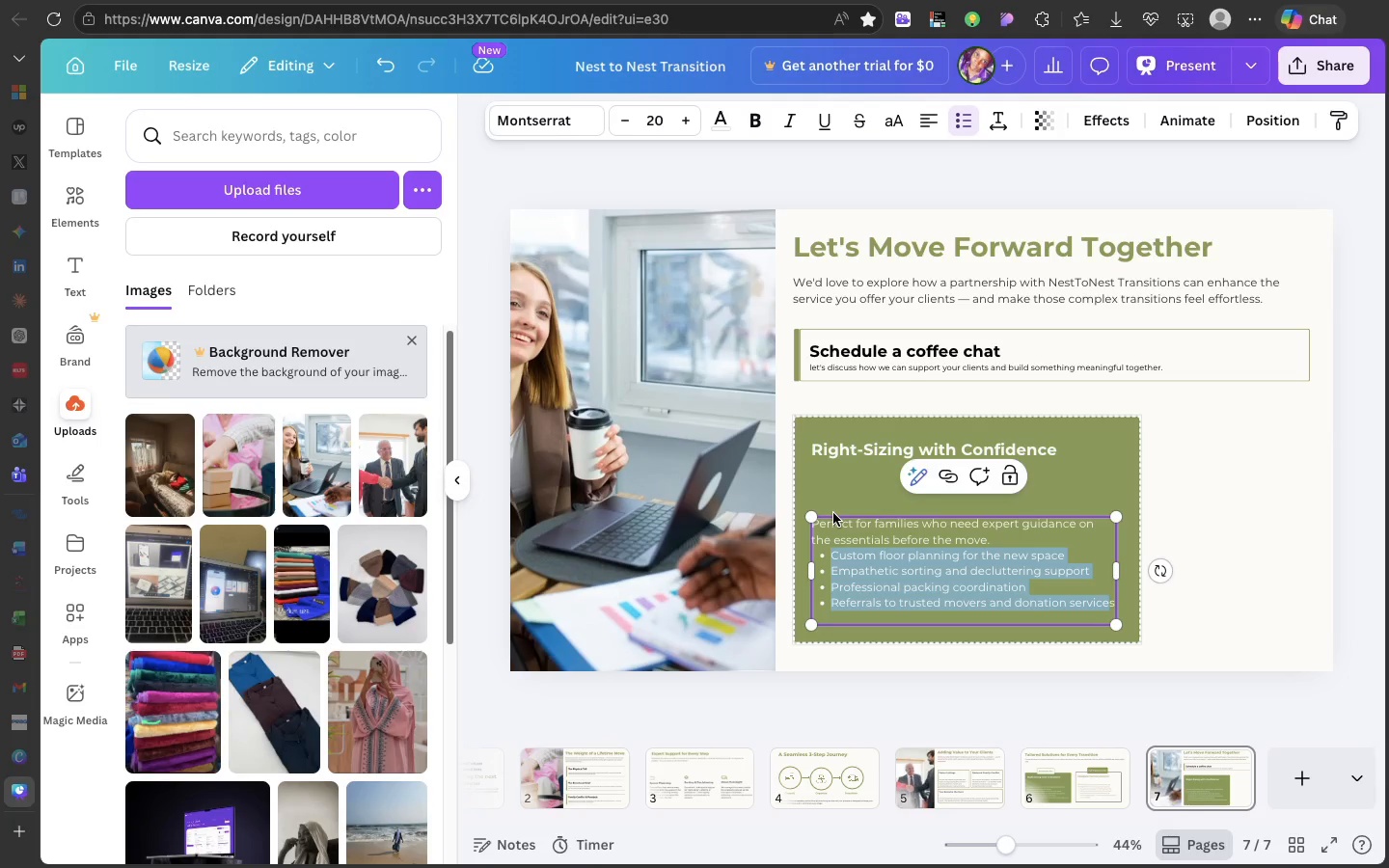 
key(Meta+V)
 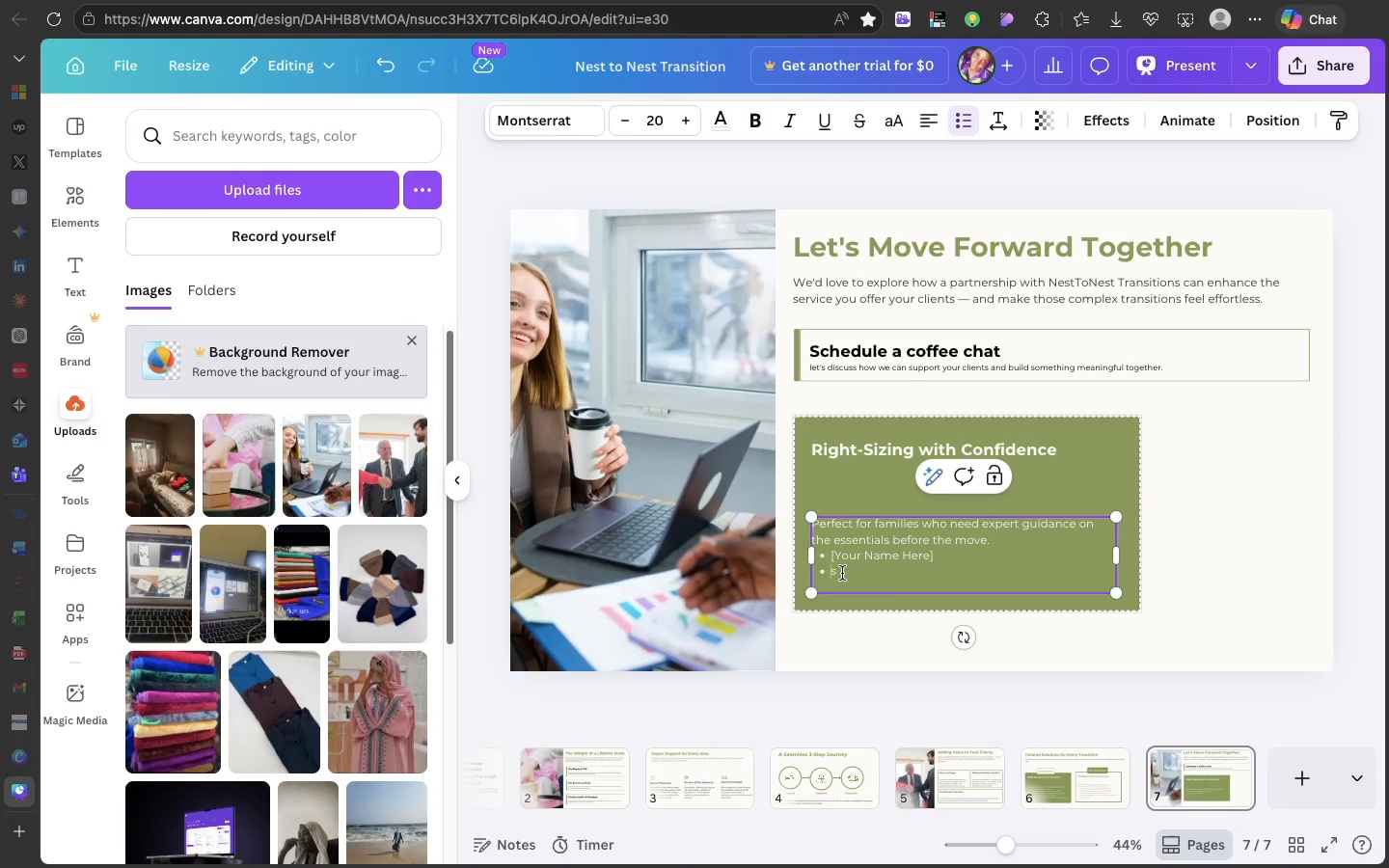 
left_click([842, 573])
 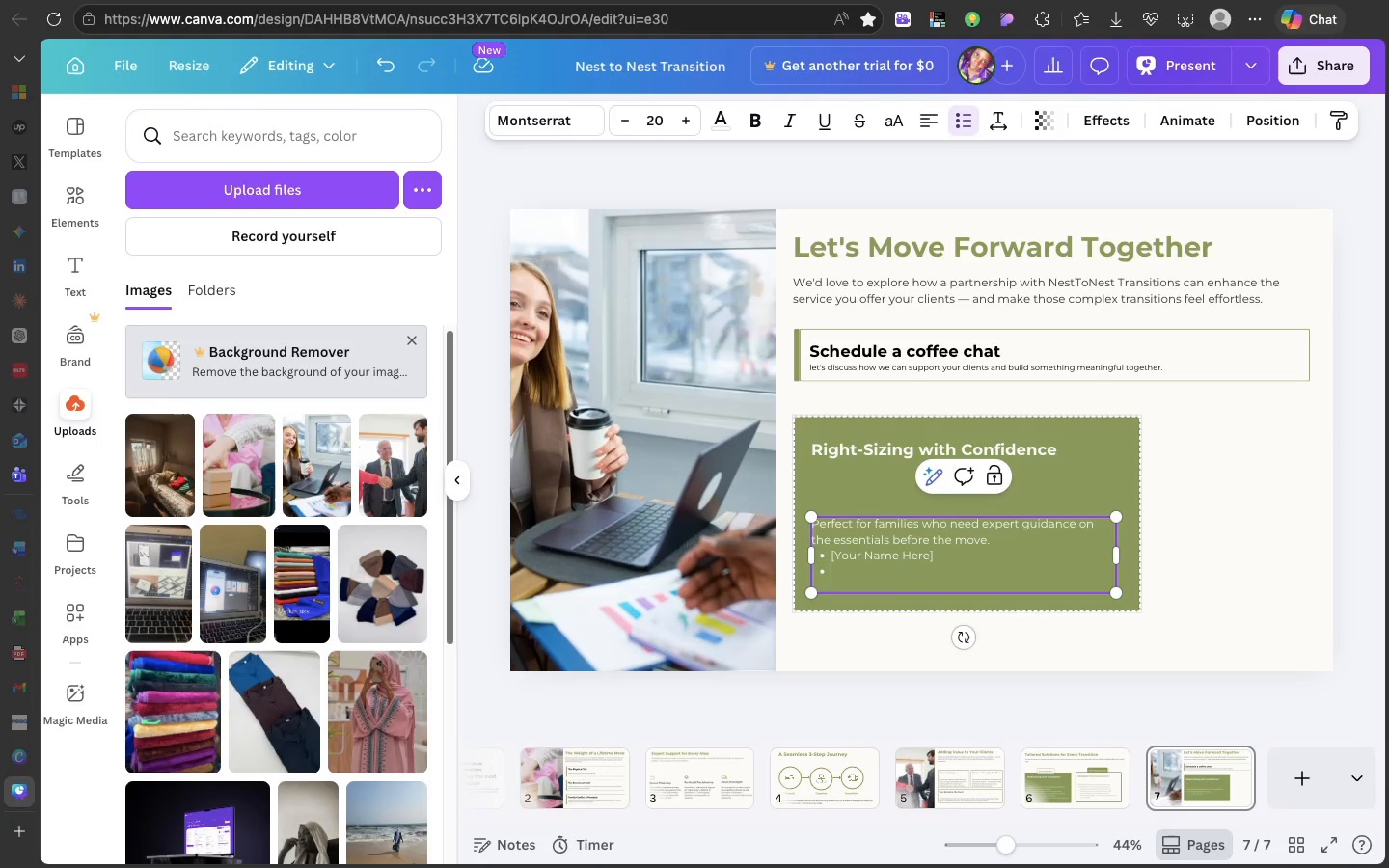 
key(Backspace)
 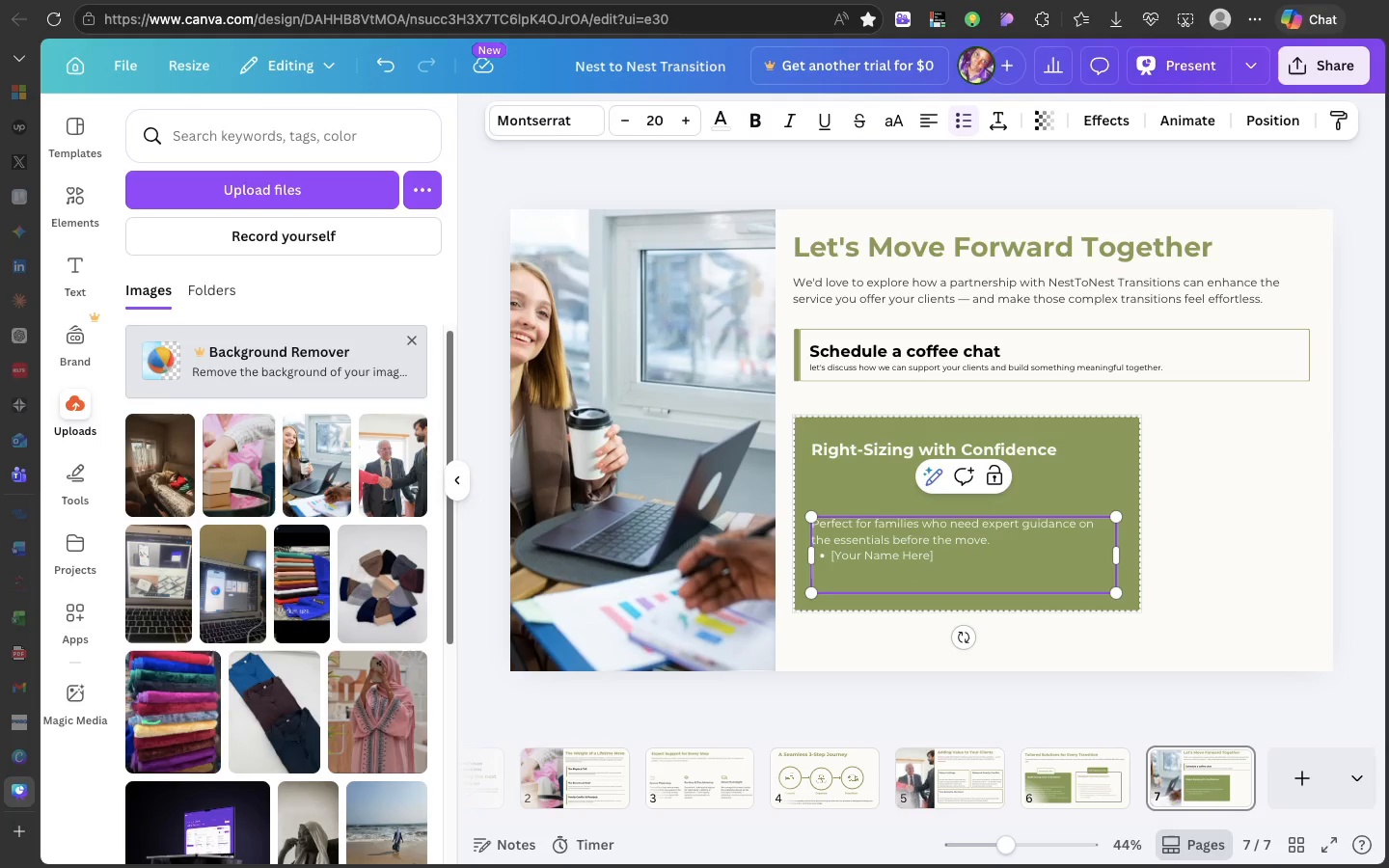 
key(Backspace)
 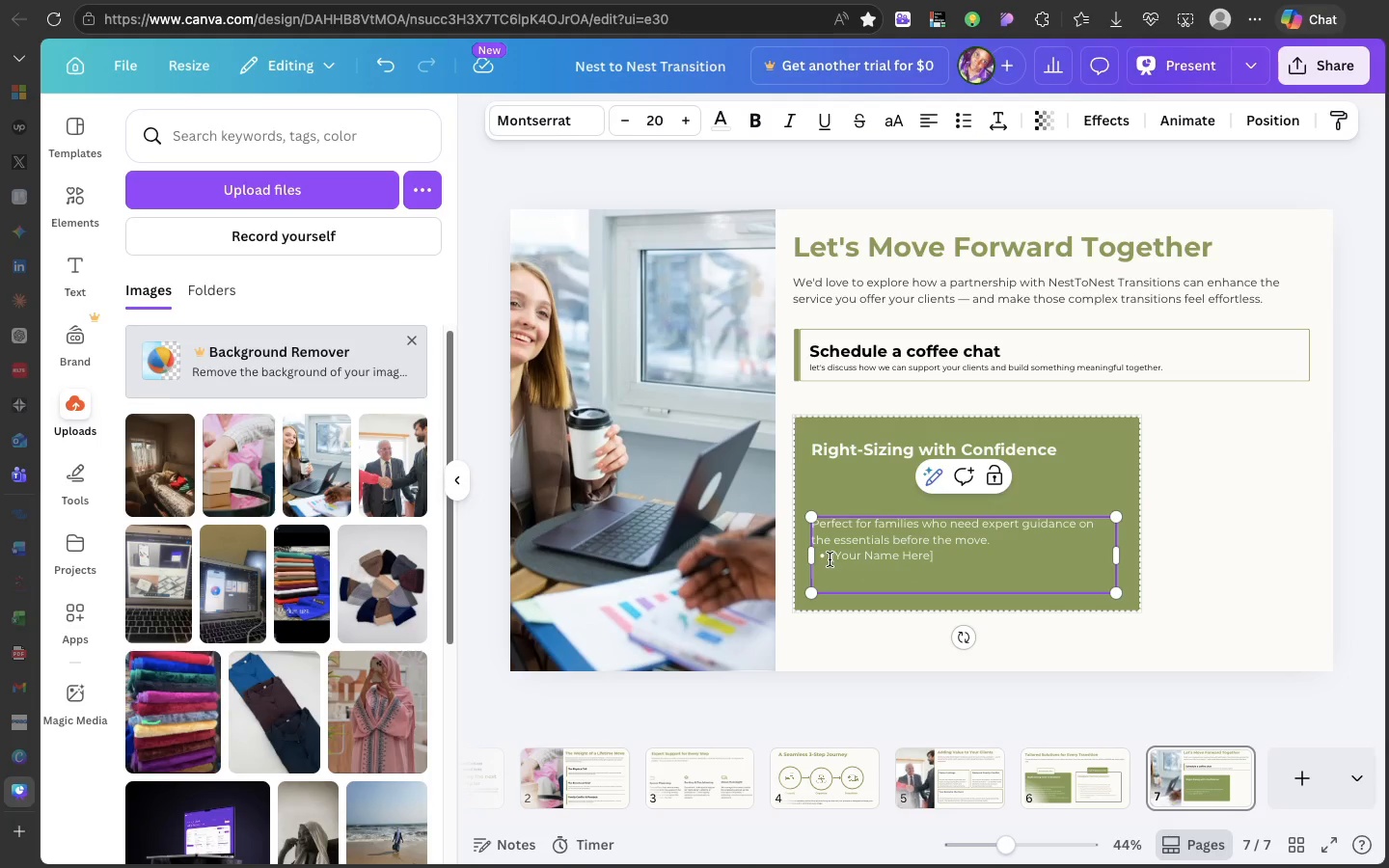 
left_click([830, 559])
 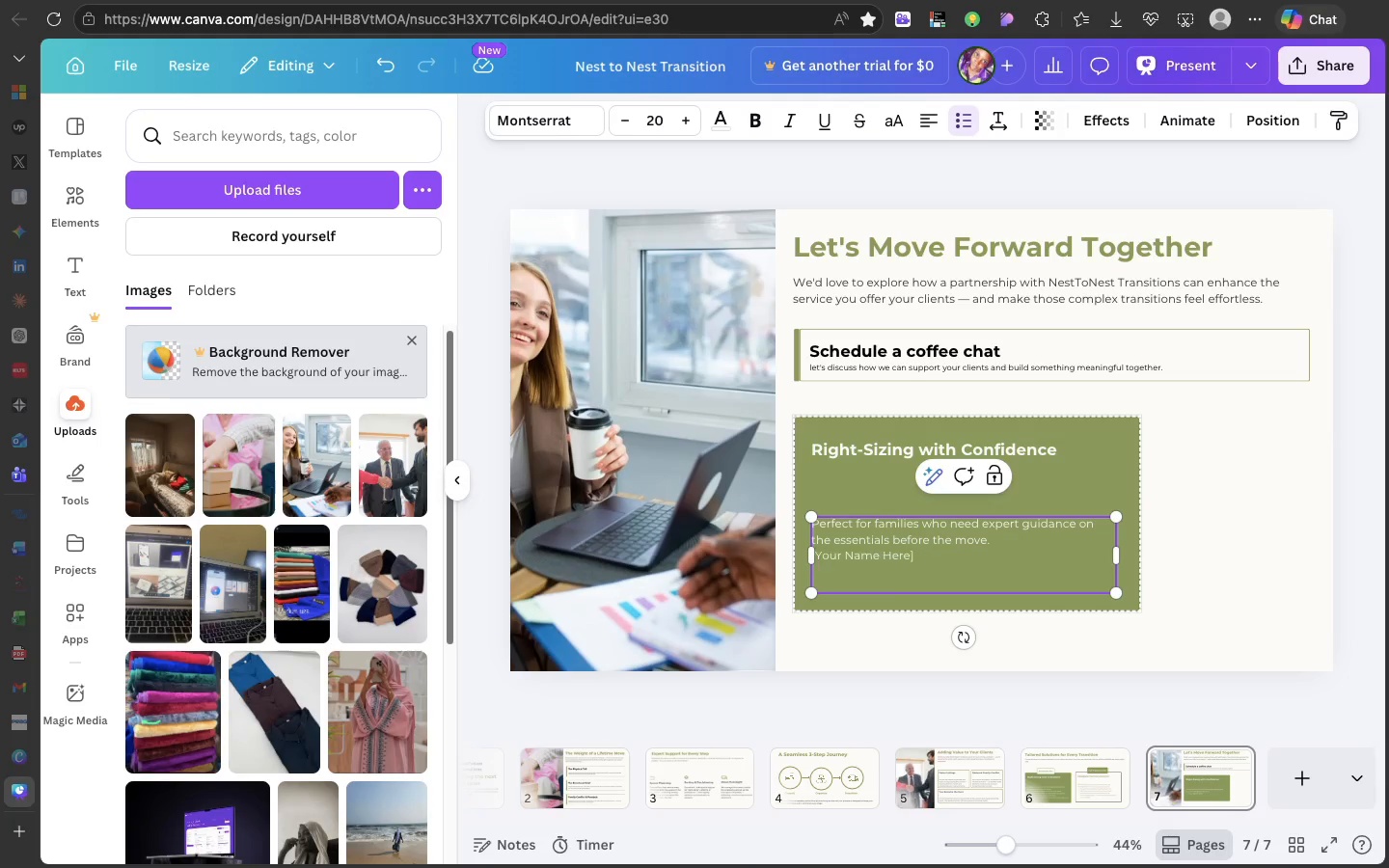 
key(Backspace)
 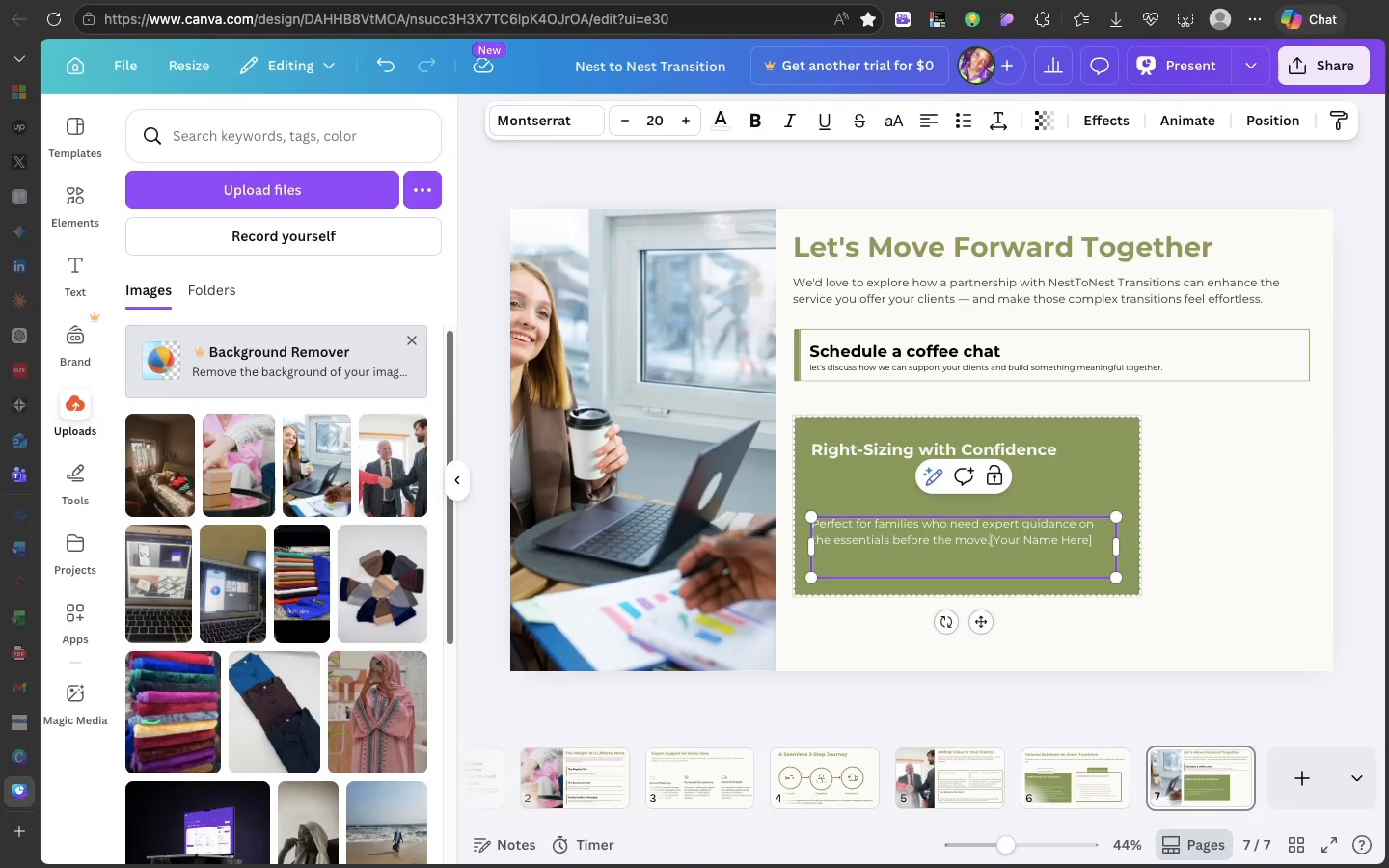 
key(Backspace)
 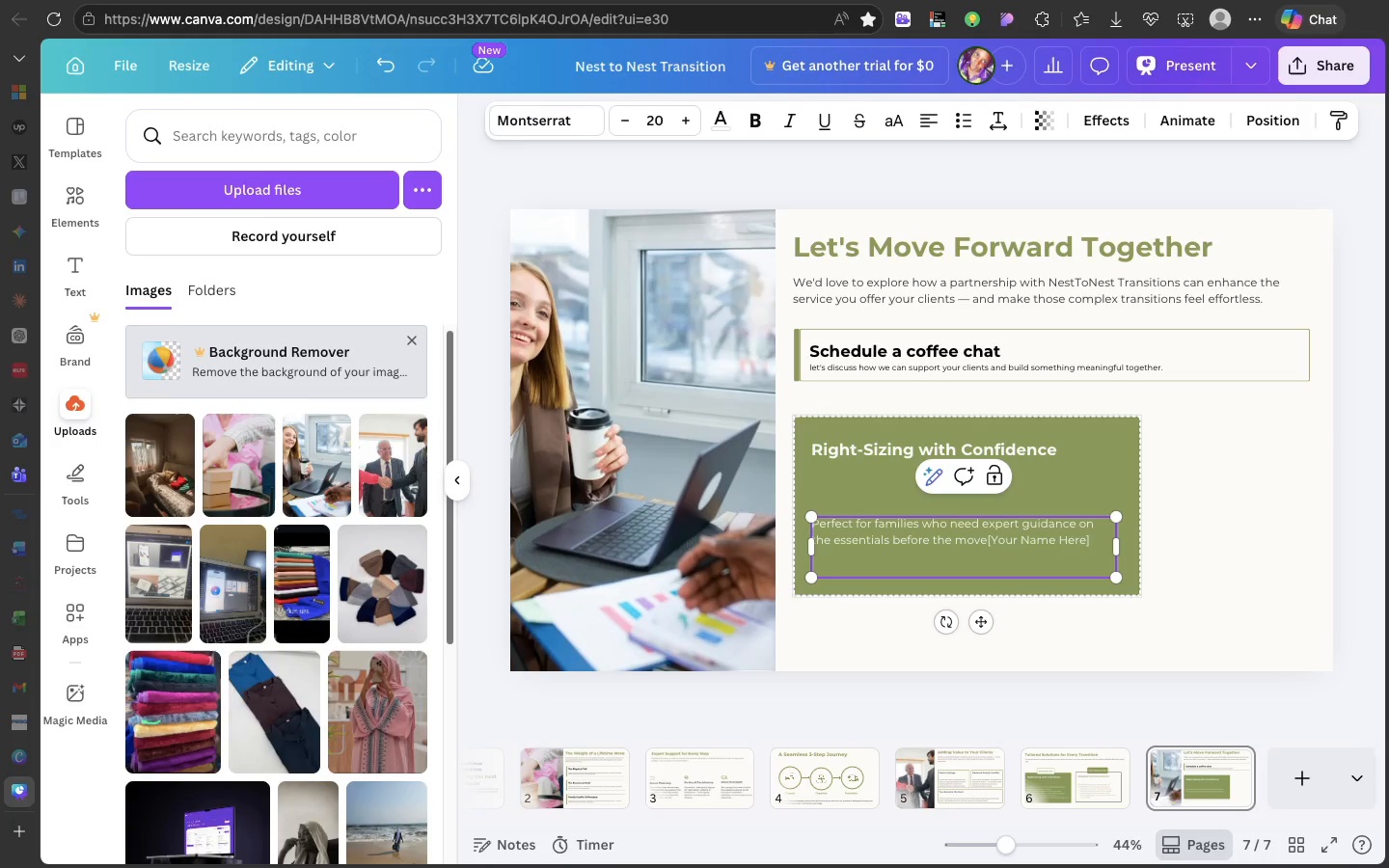 
key(Backspace)
 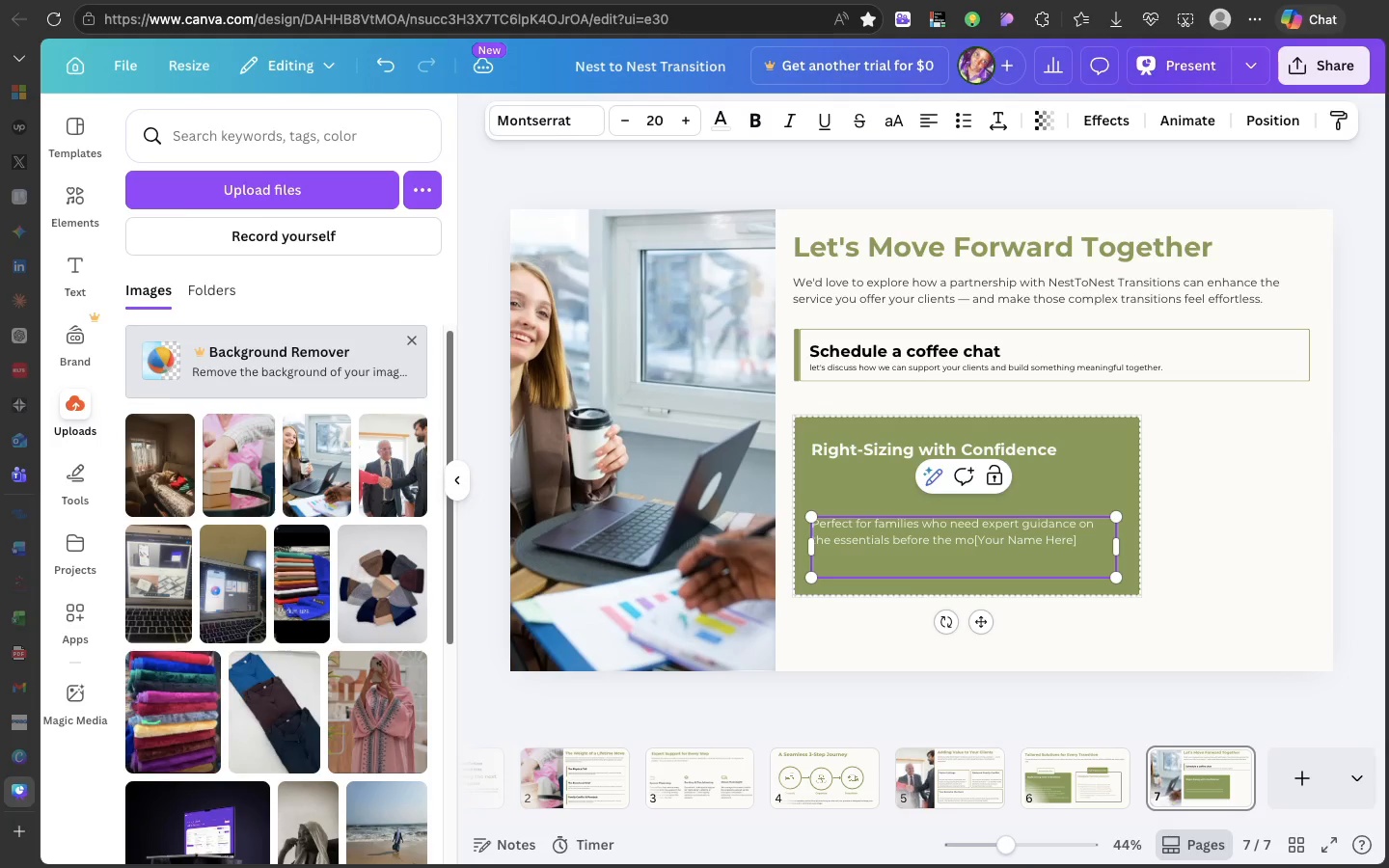 
key(Backspace)
 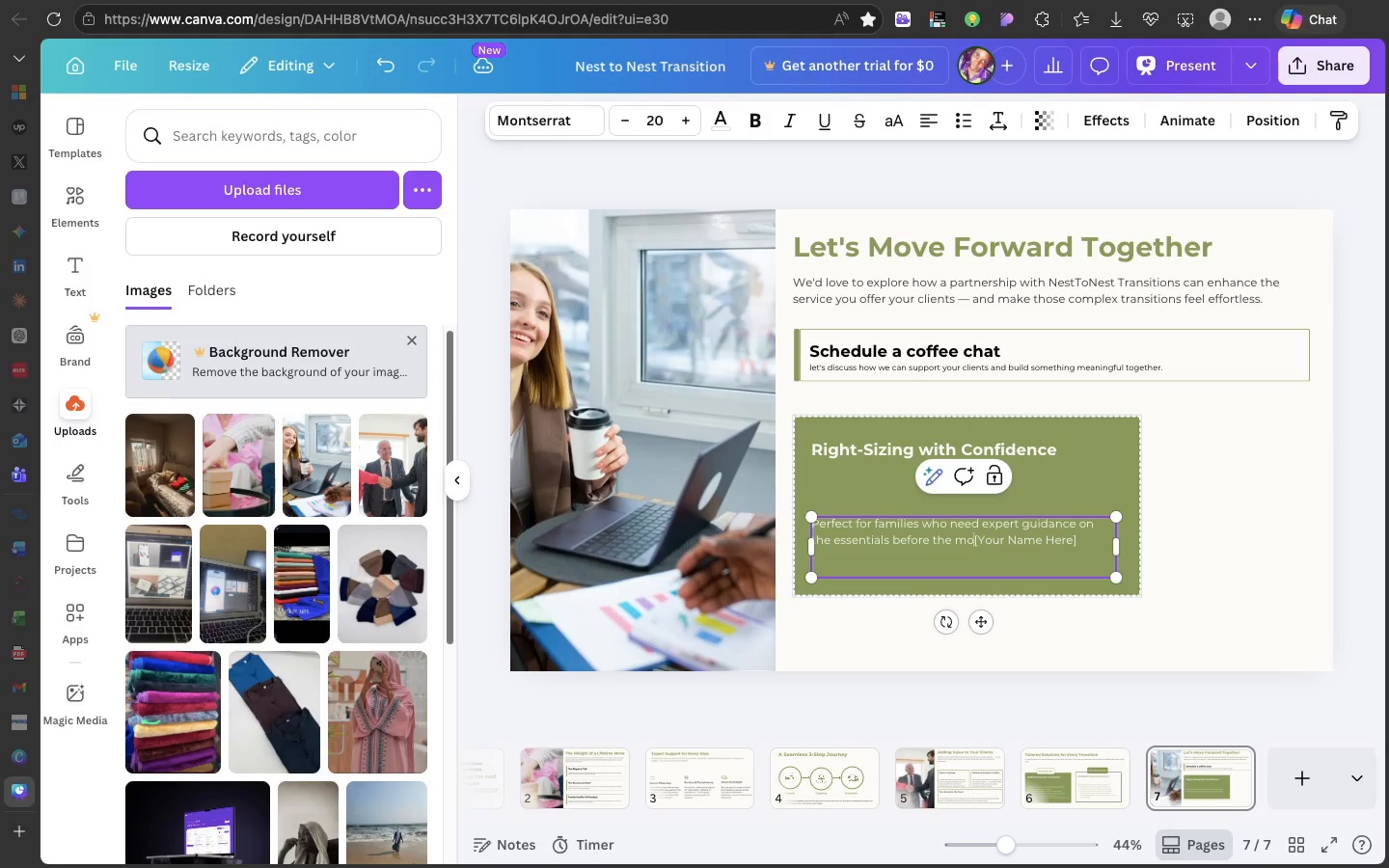 
hold_key(key=Backspace, duration=1.5)
 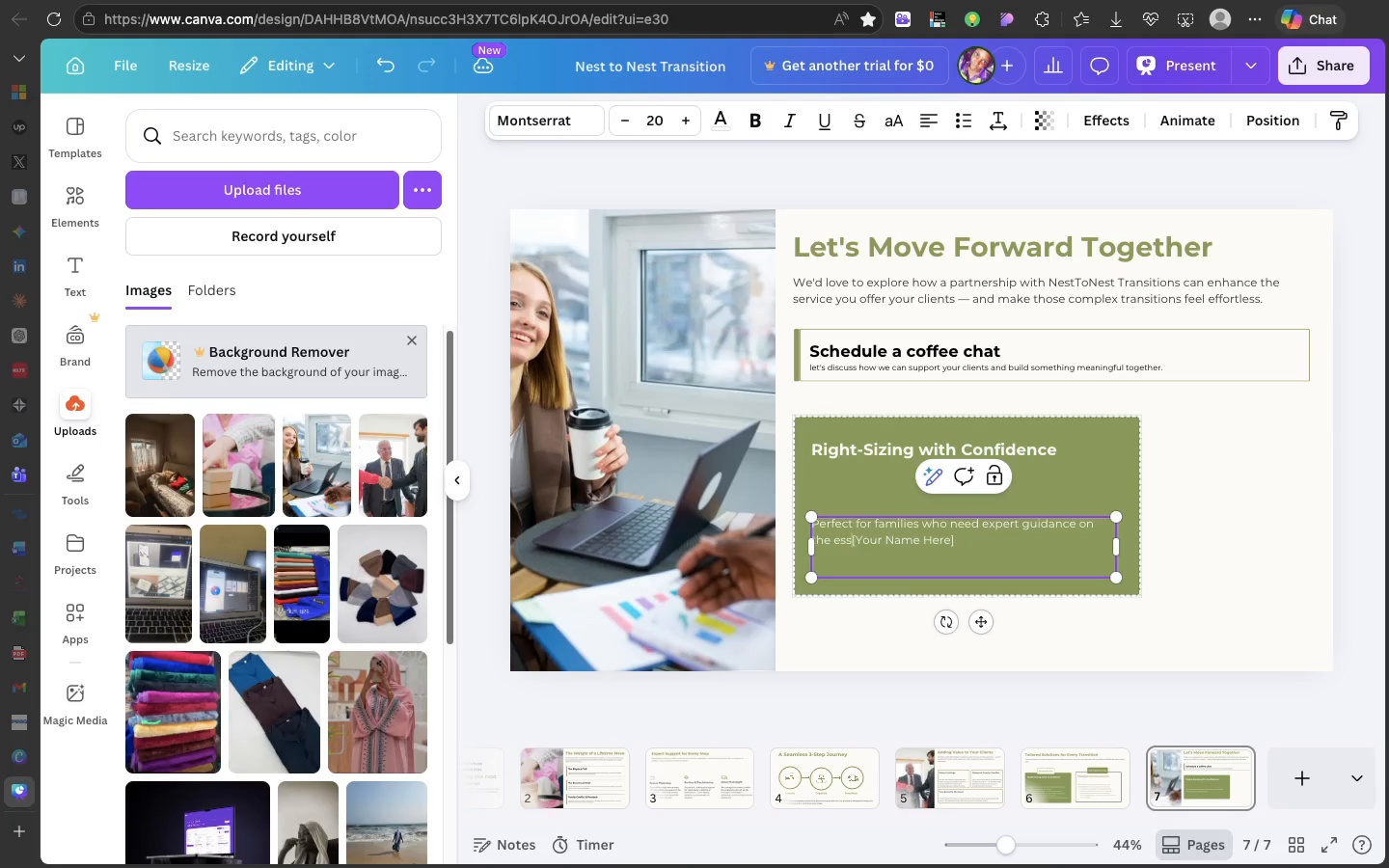 
hold_key(key=Backspace, duration=1.5)
 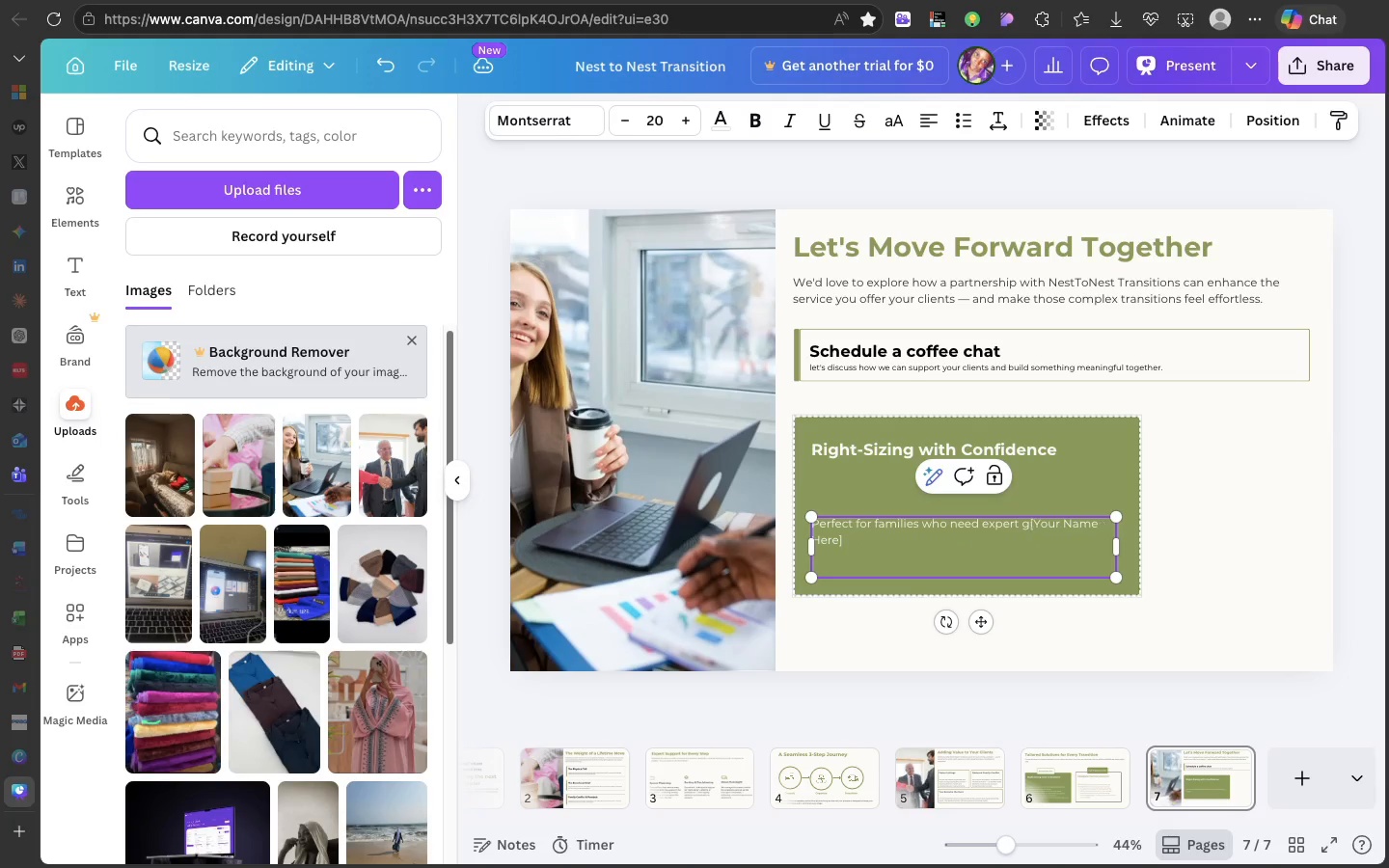 
hold_key(key=Backspace, duration=1.5)
 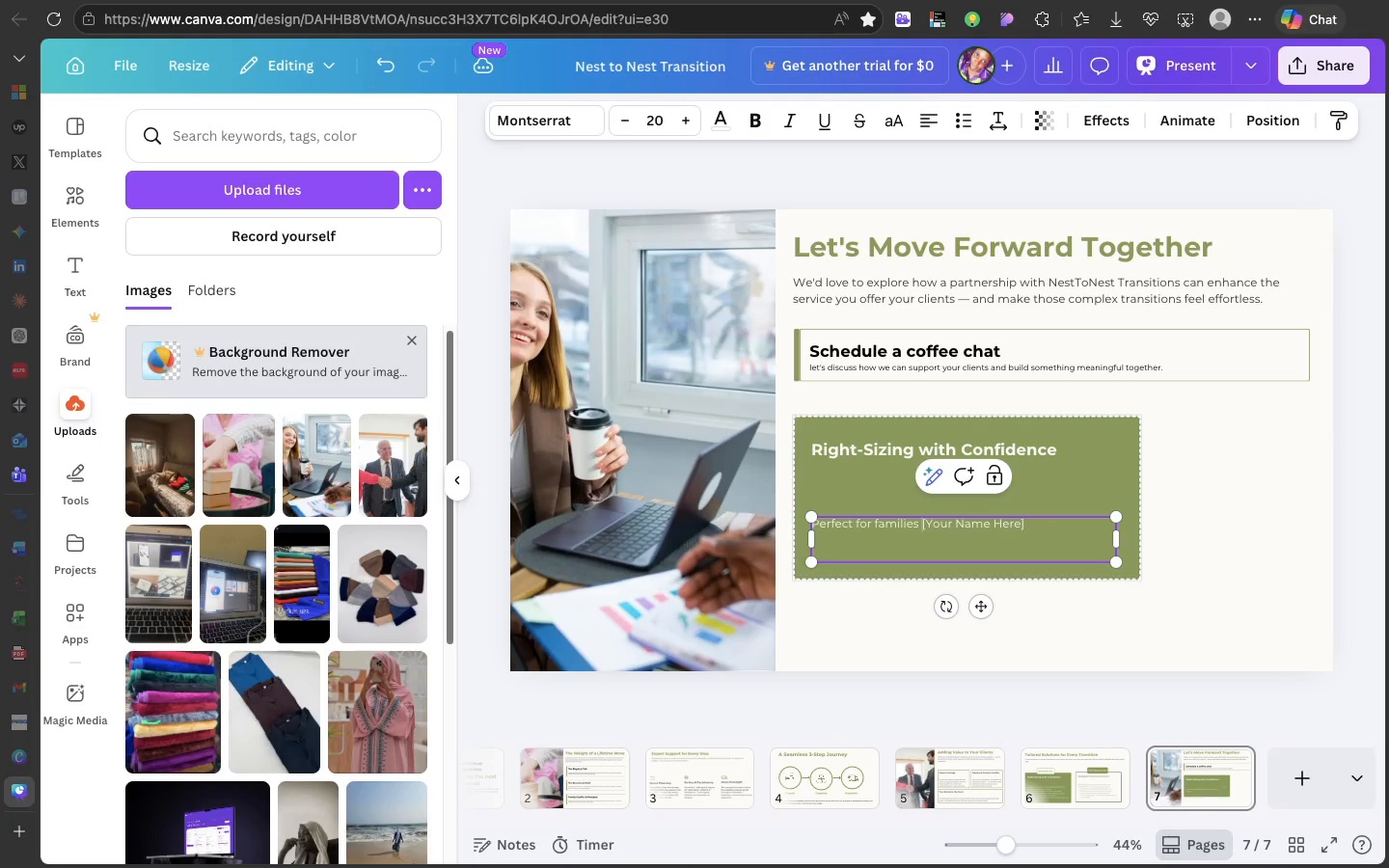 
hold_key(key=Backspace, duration=1.5)
 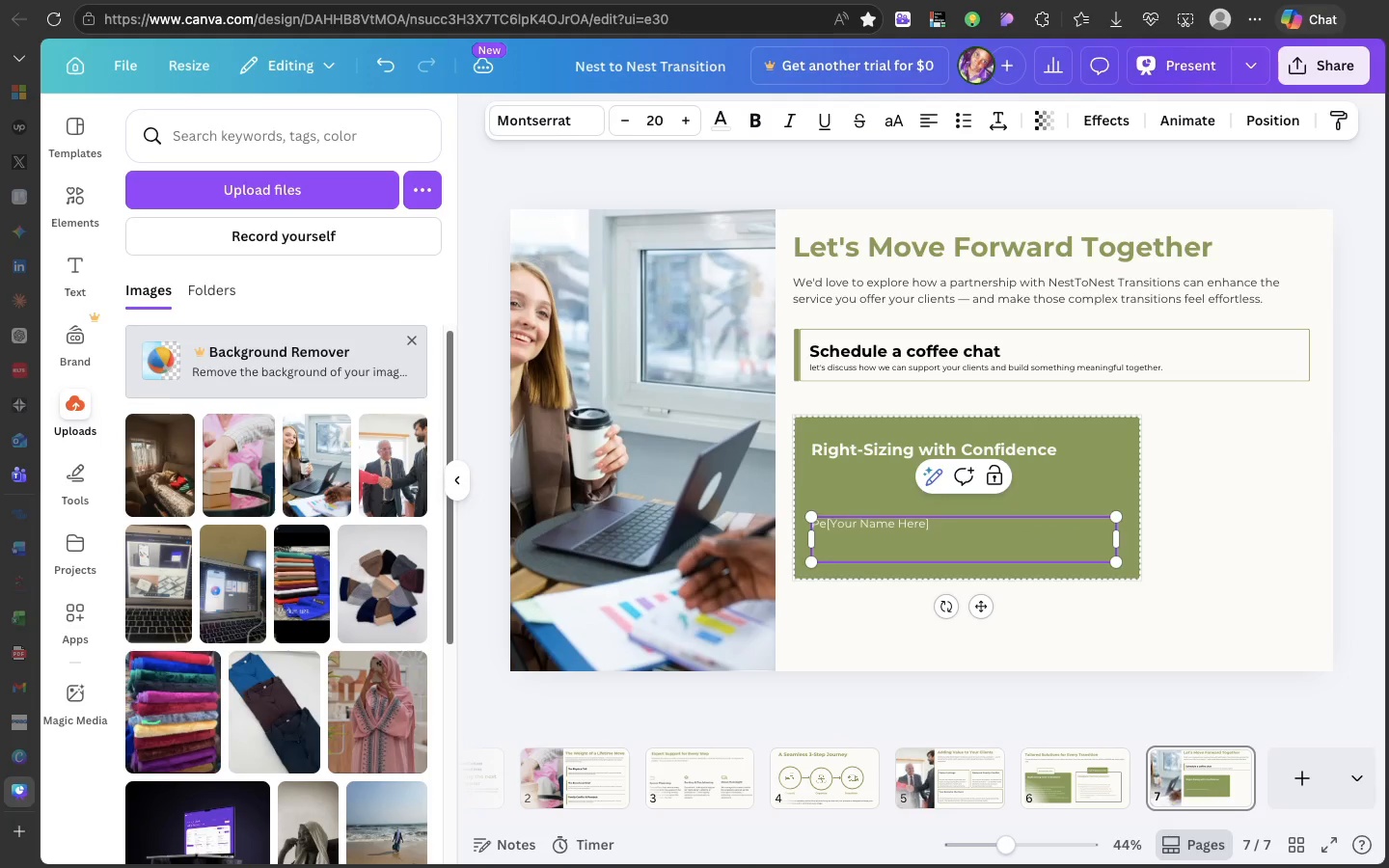 
hold_key(key=Backspace, duration=0.81)
 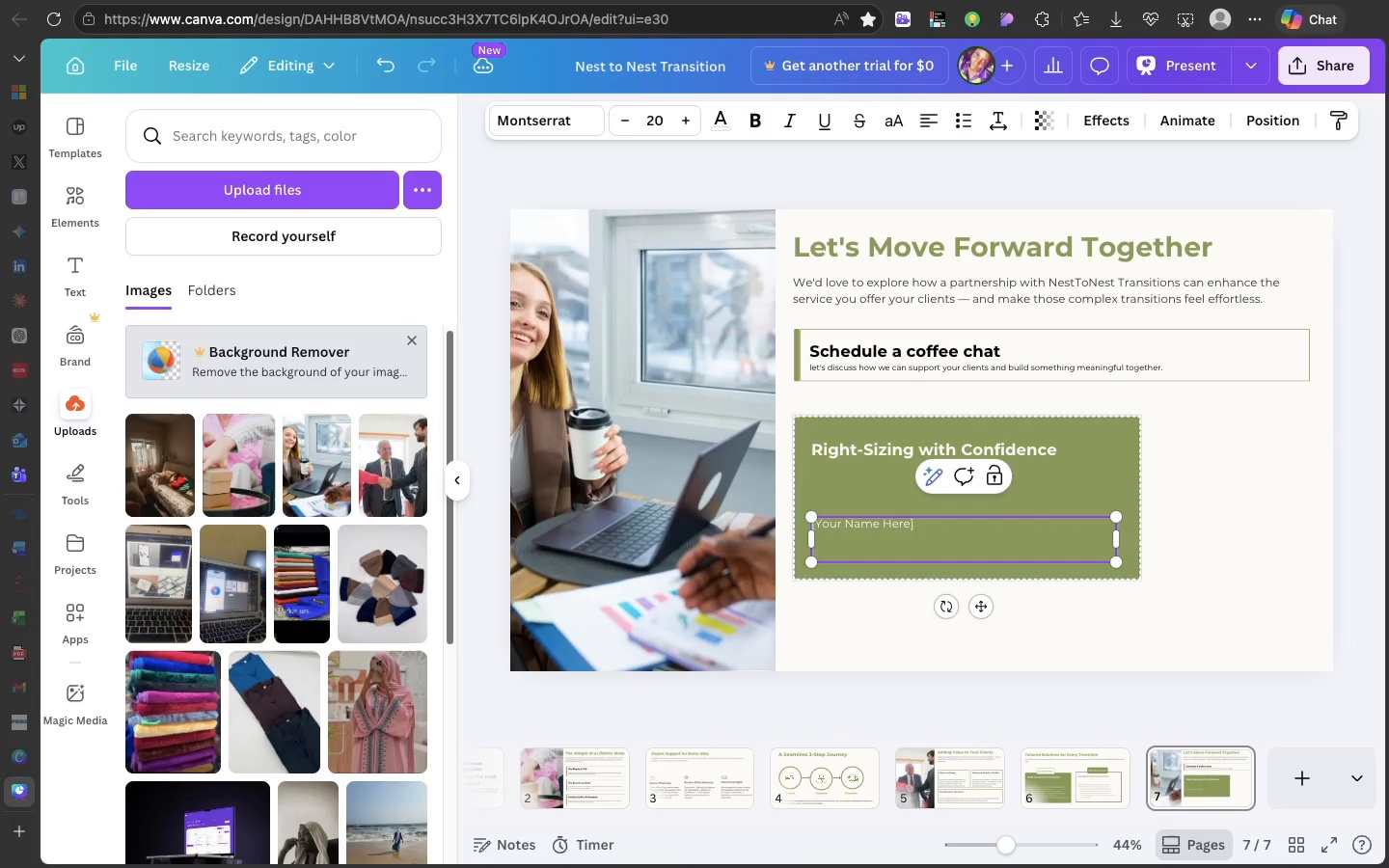 
key(Backspace)
 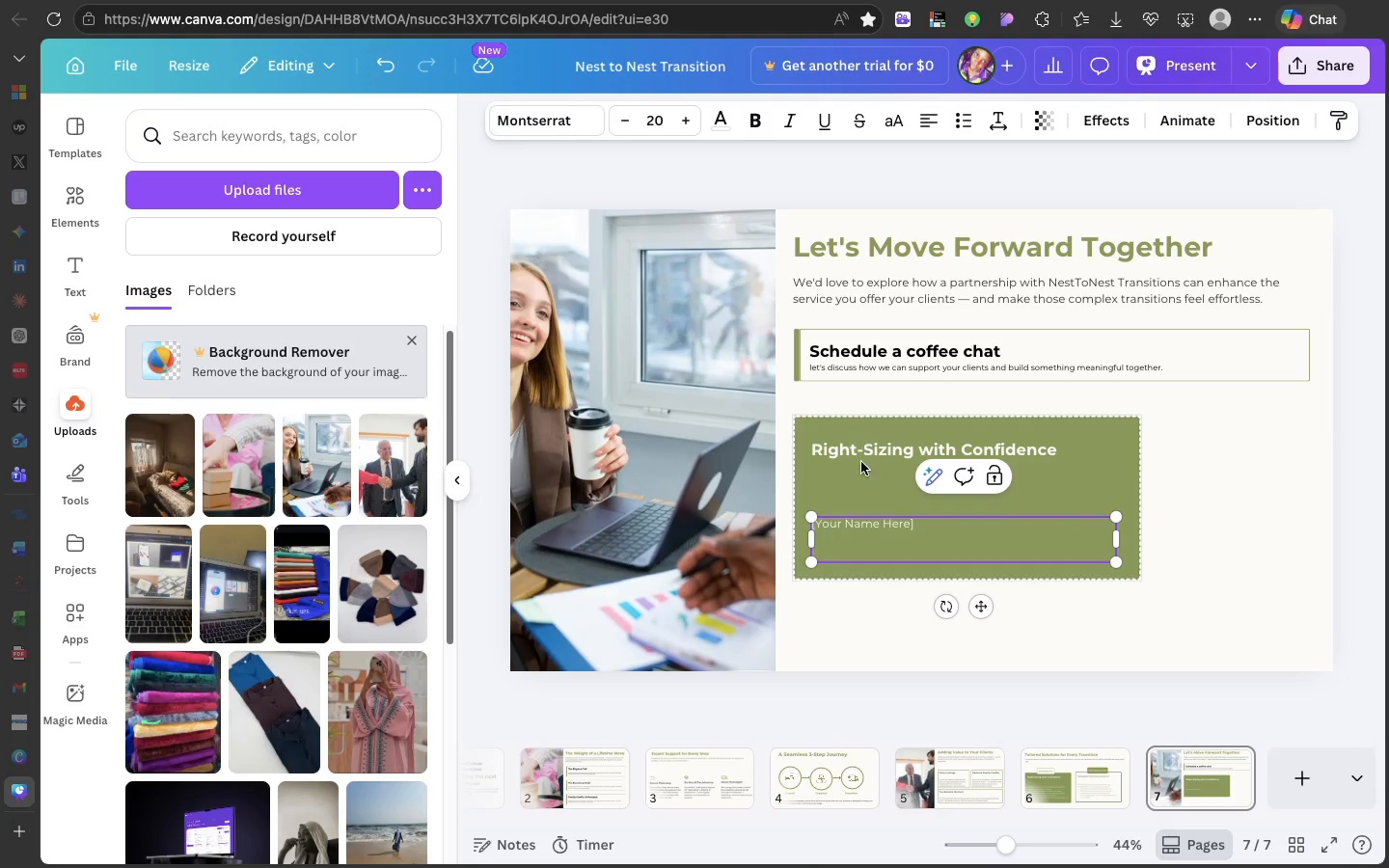 
left_click([858, 494])
 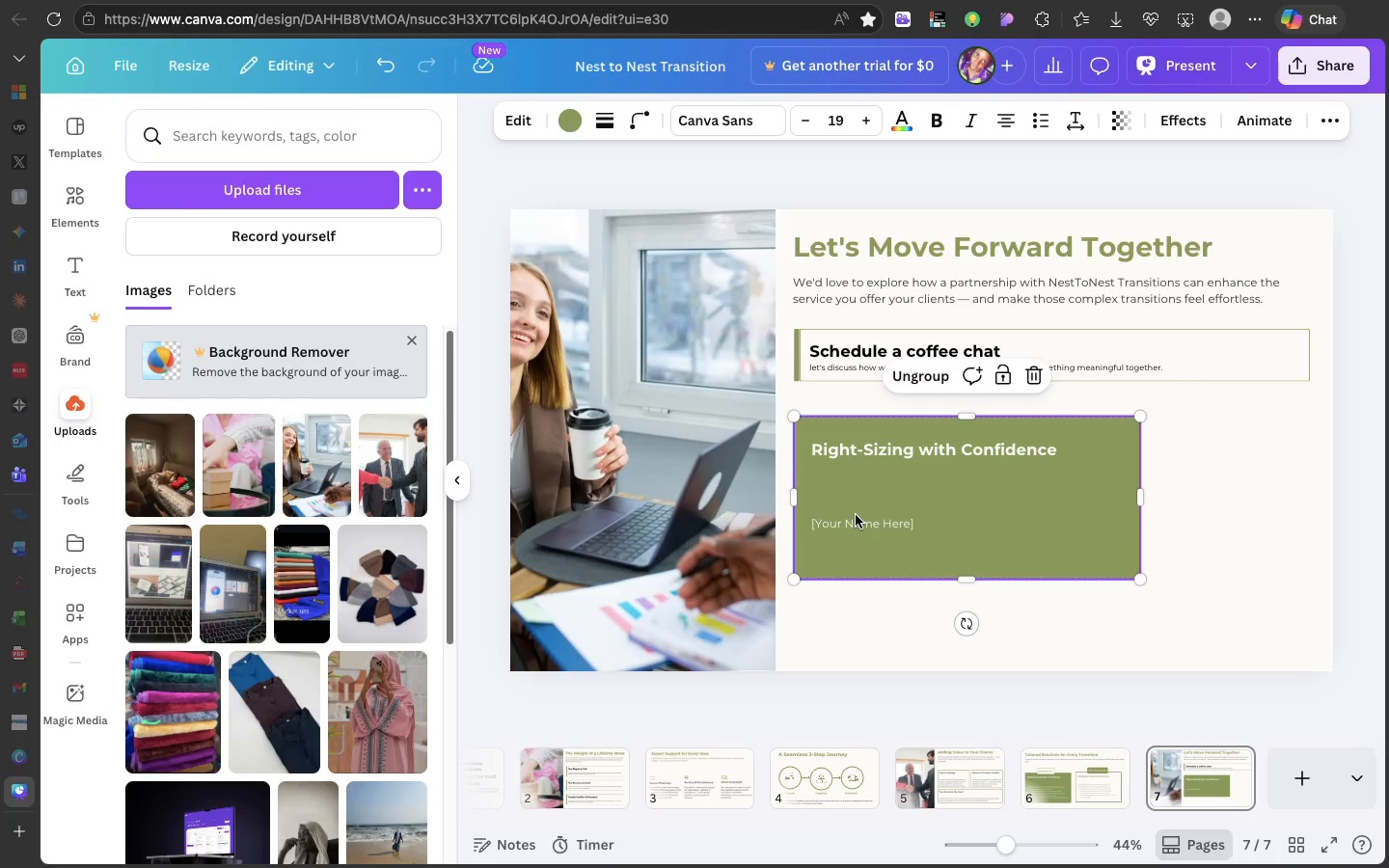 
double_click([856, 515])
 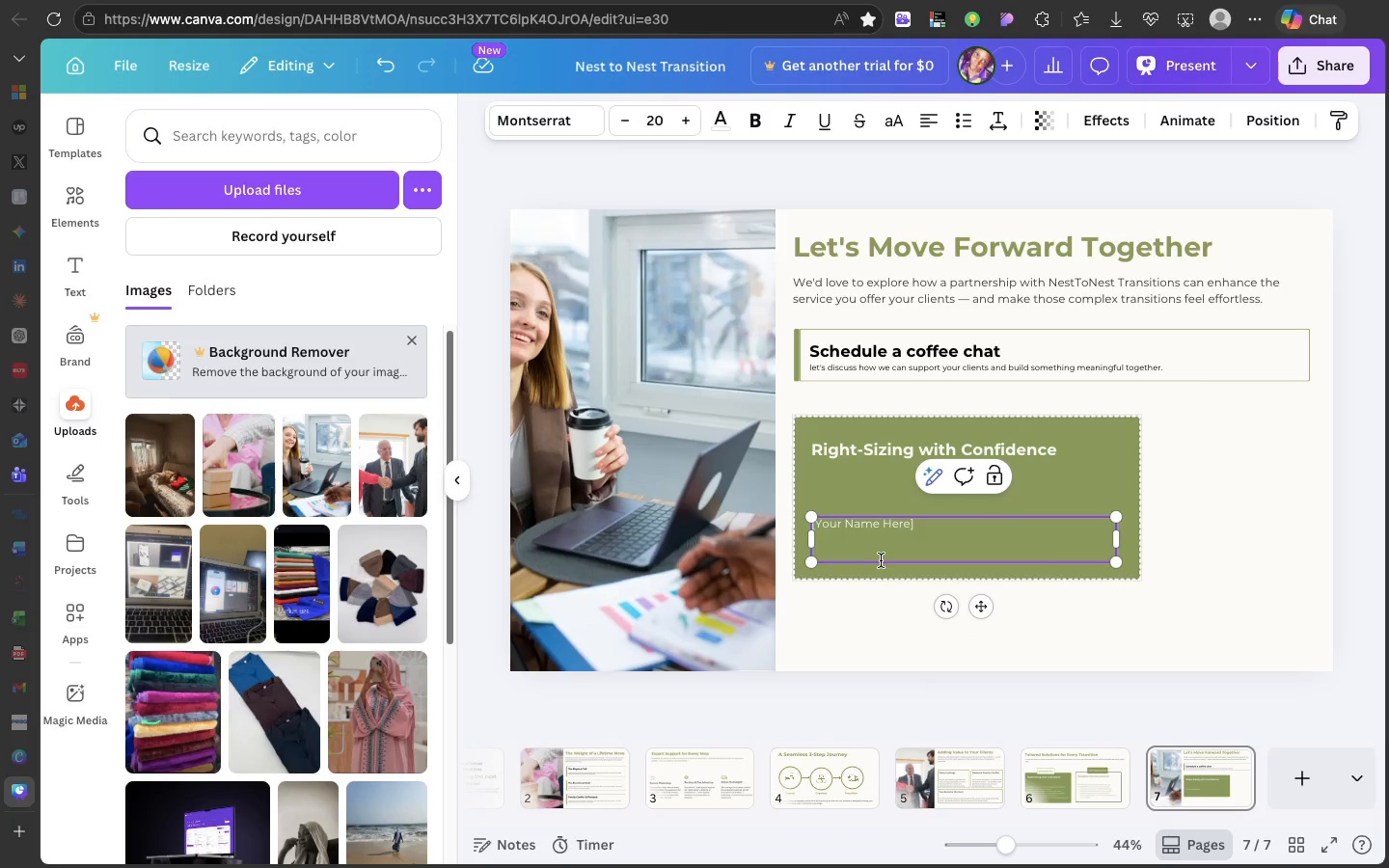 
left_click_drag(start_coordinate=[881, 560], to_coordinate=[881, 529])
 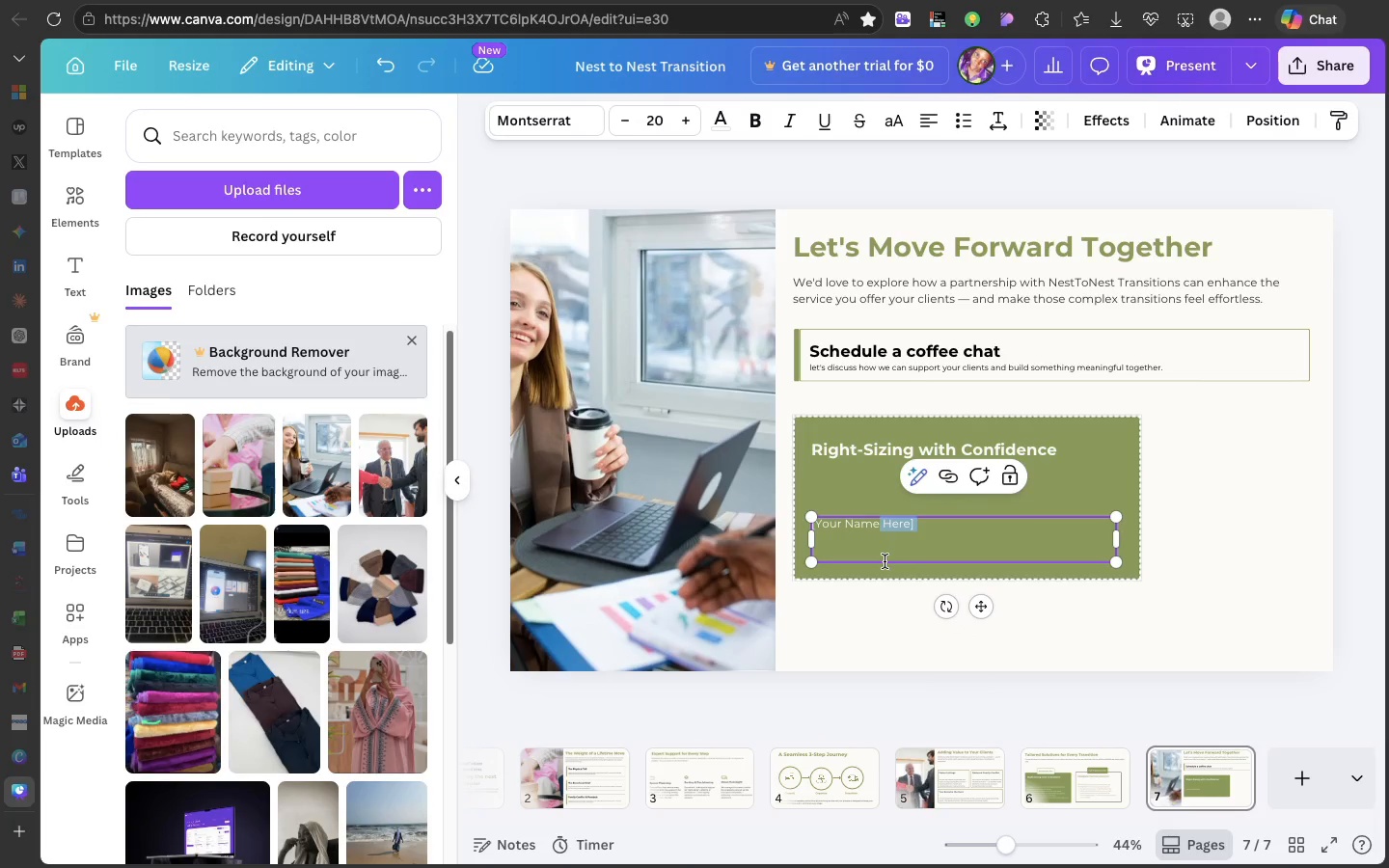 
left_click_drag(start_coordinate=[885, 561], to_coordinate=[881, 539])
 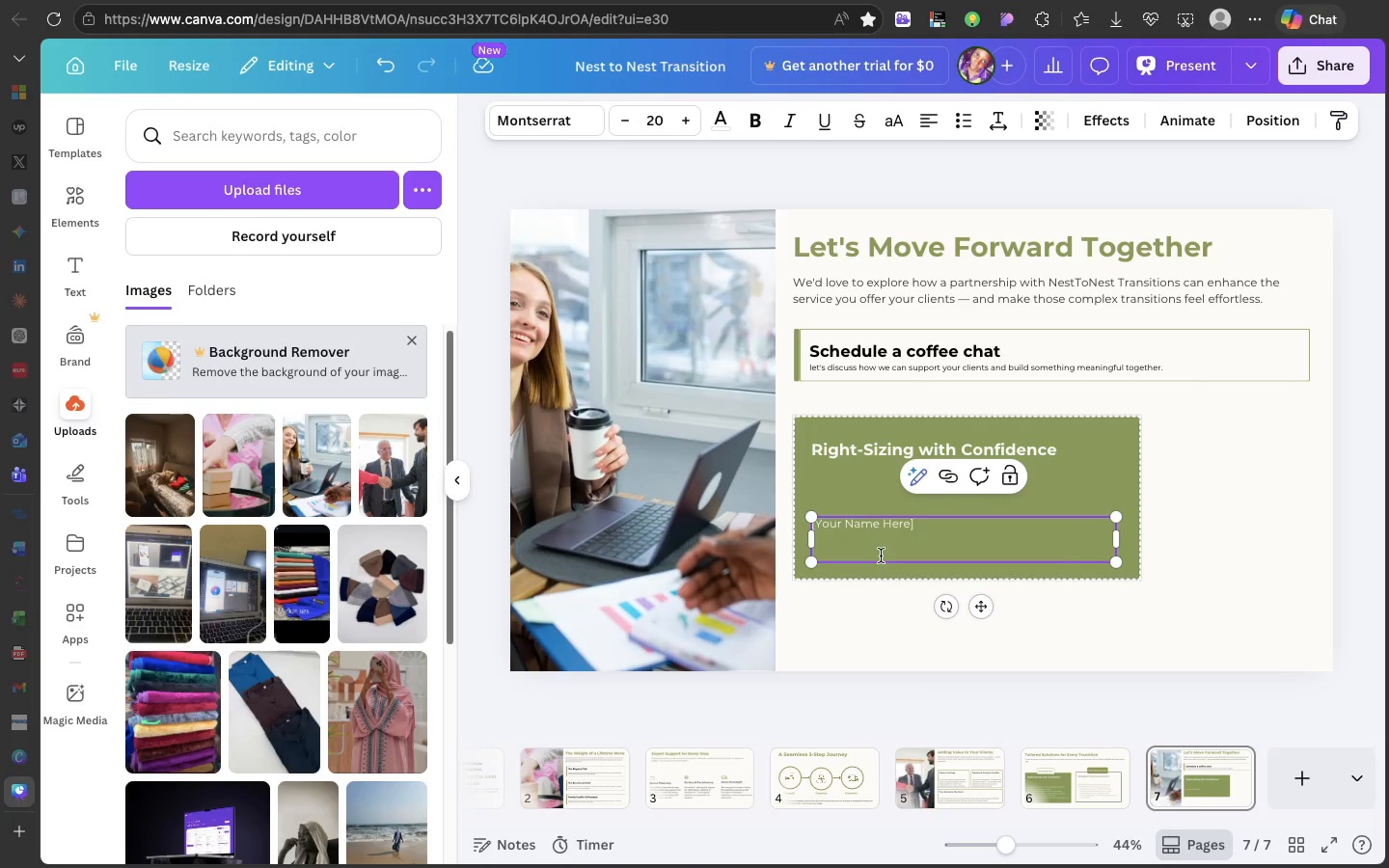 
left_click_drag(start_coordinate=[881, 556], to_coordinate=[882, 541])
 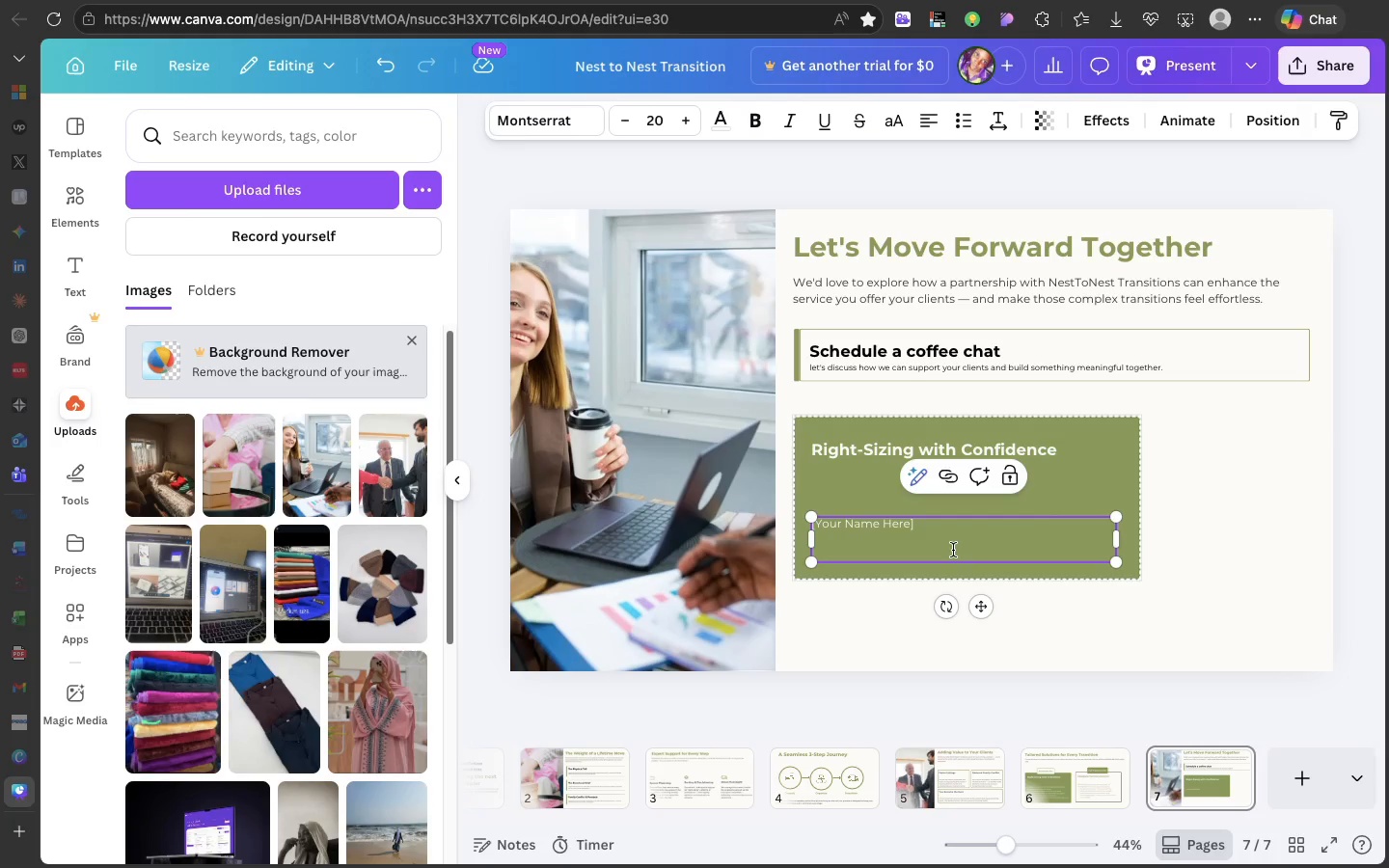 
left_click([953, 550])
 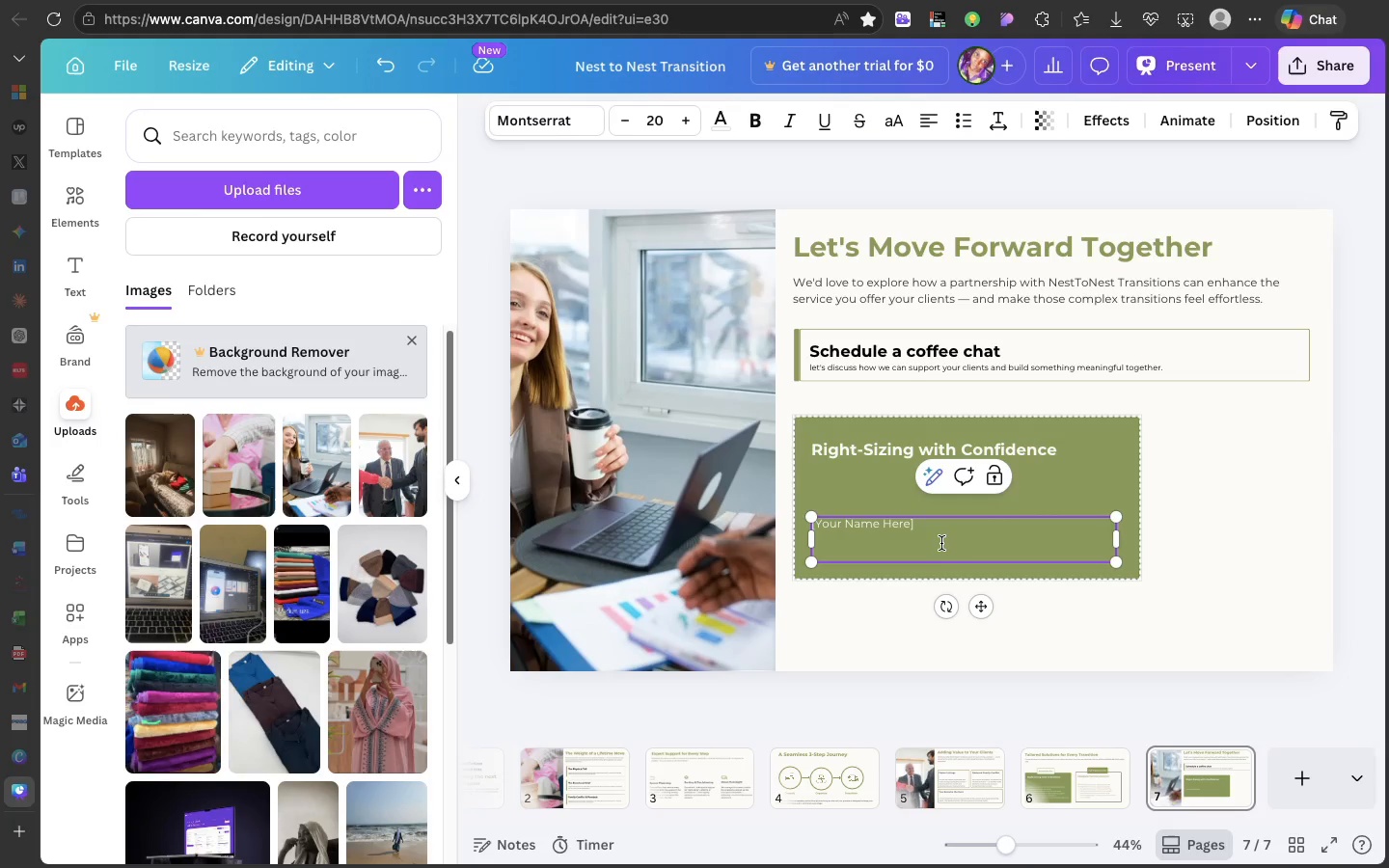 
left_click([941, 543])
 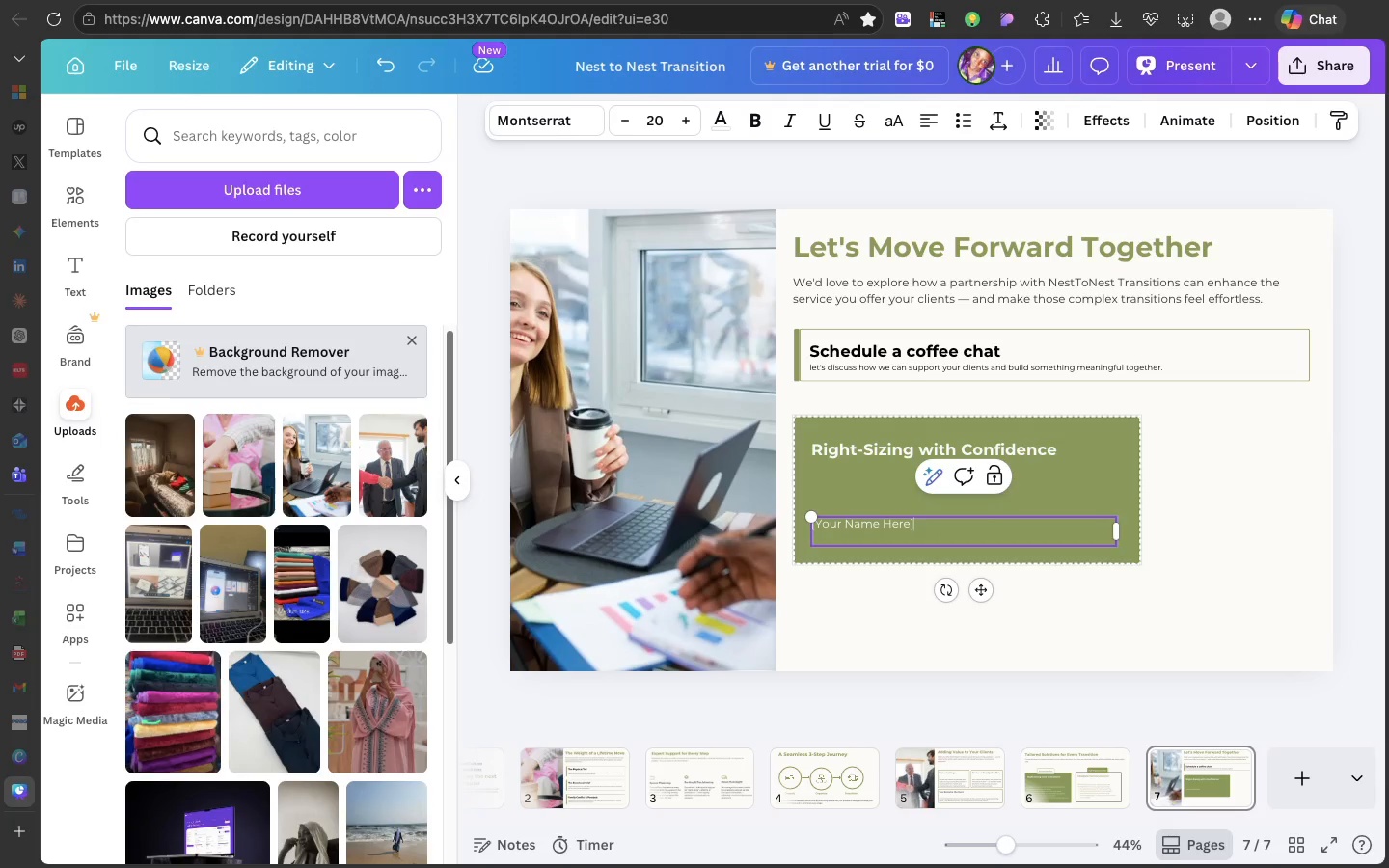 
key(Backspace)
 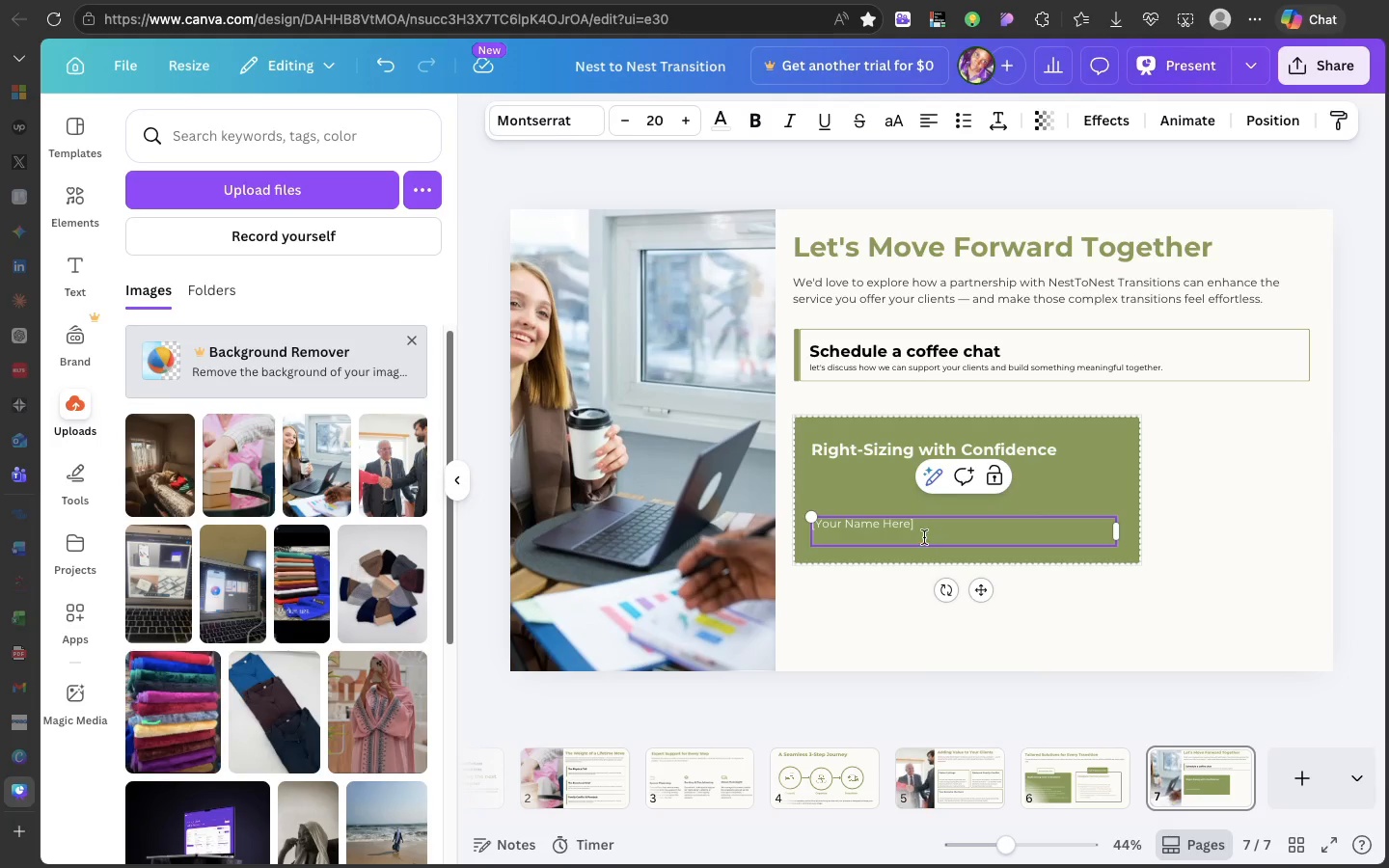 
left_click([924, 536])
 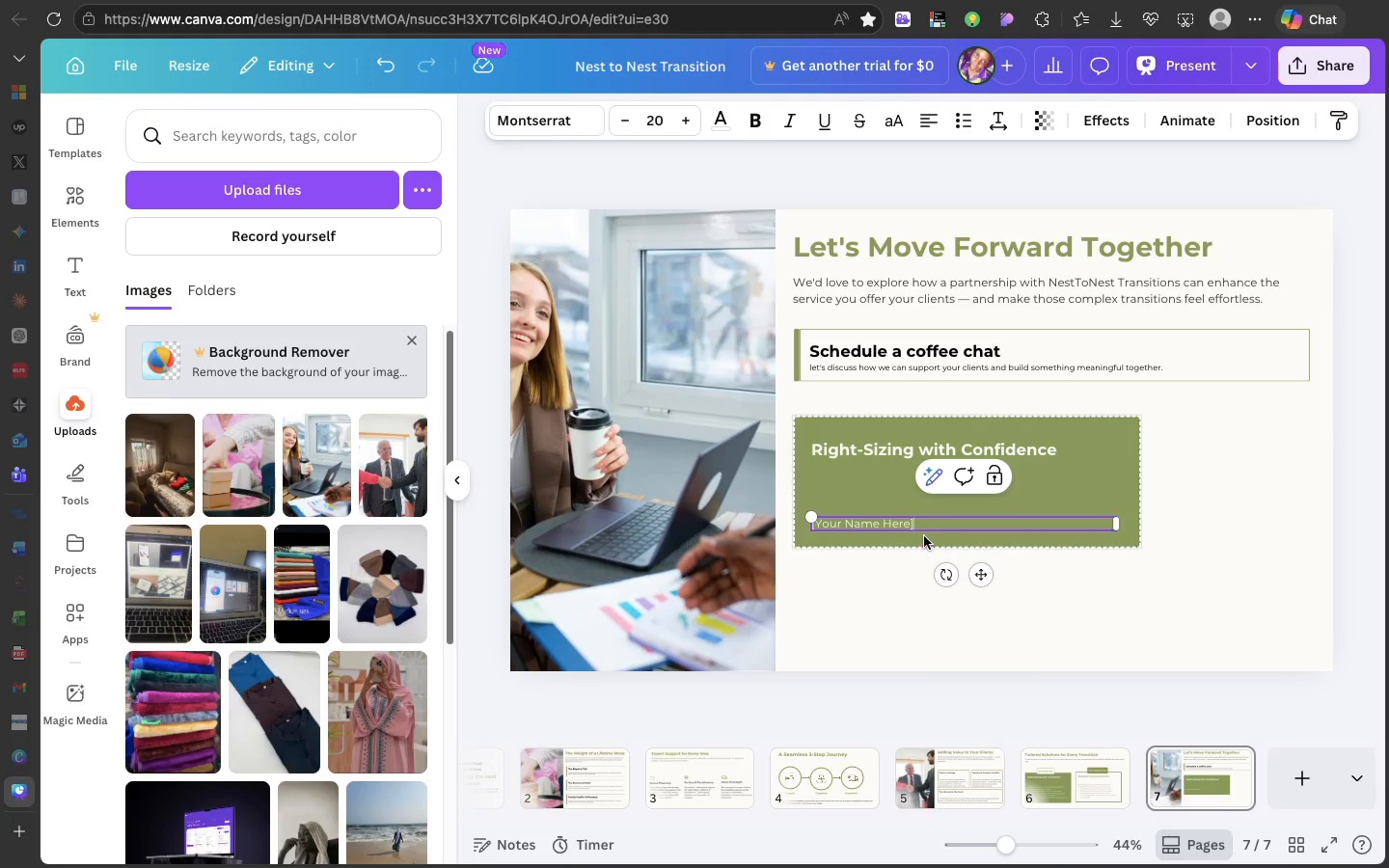 
key(Backspace)
 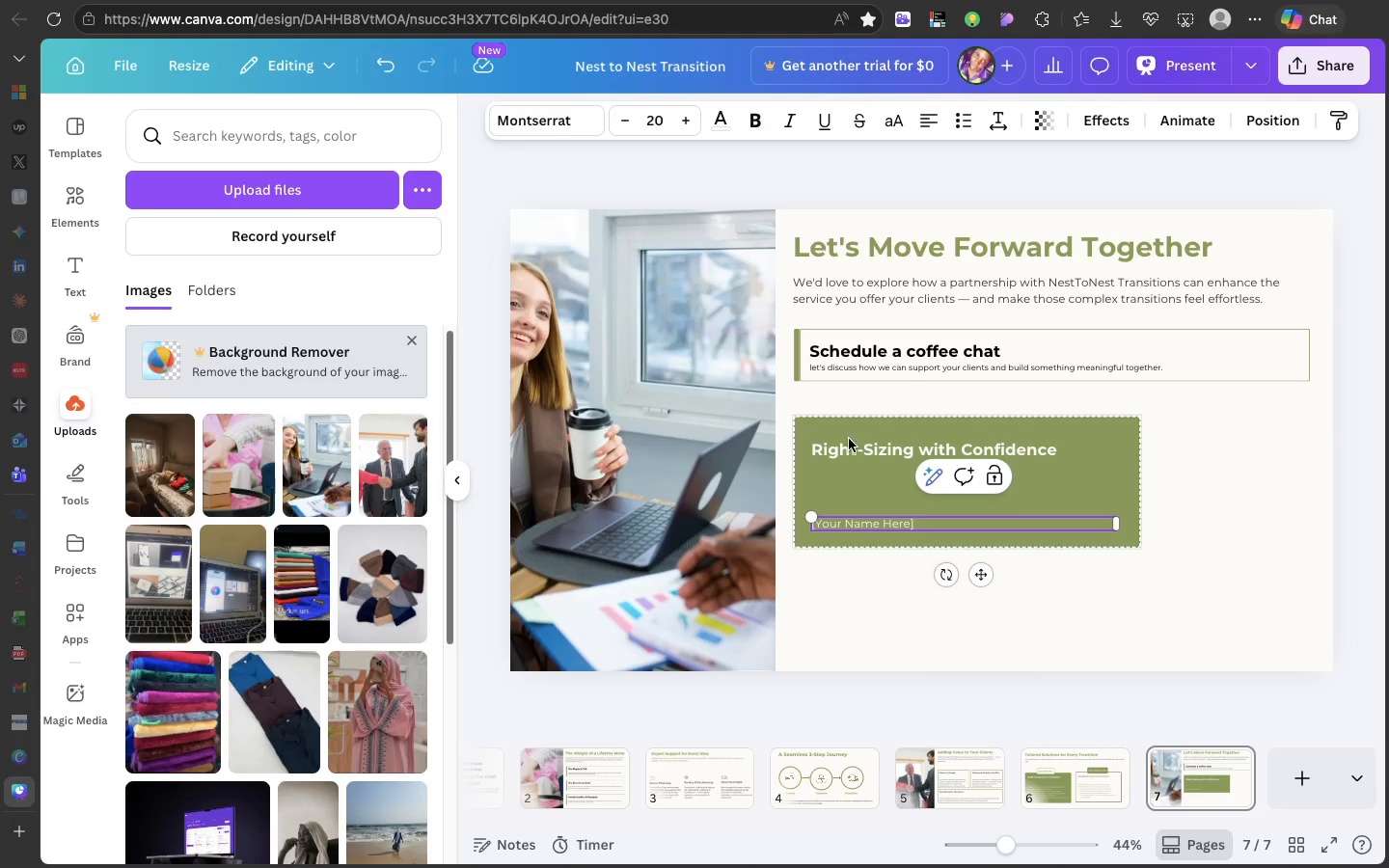 
left_click([849, 439])
 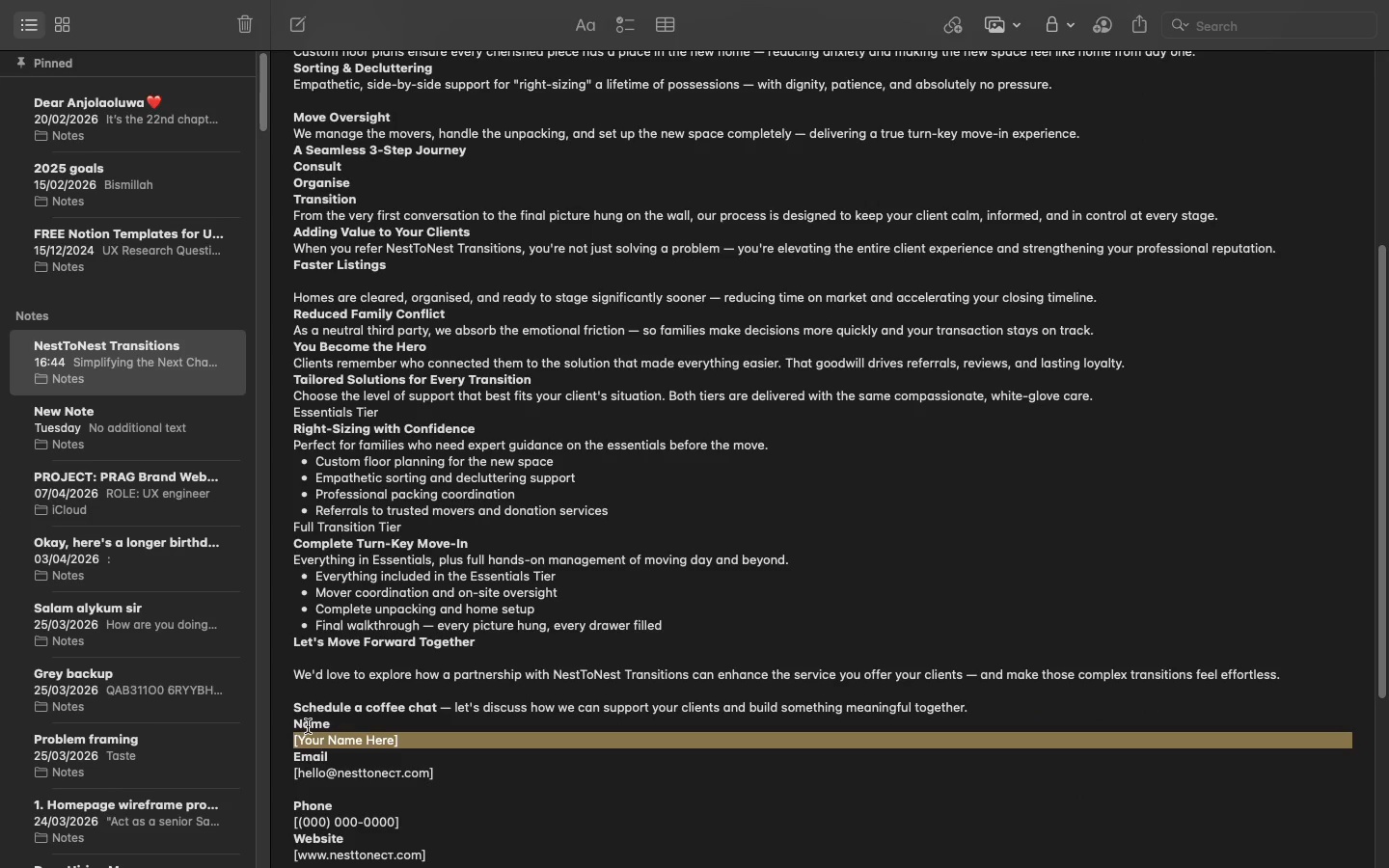 
double_click([307, 726])
 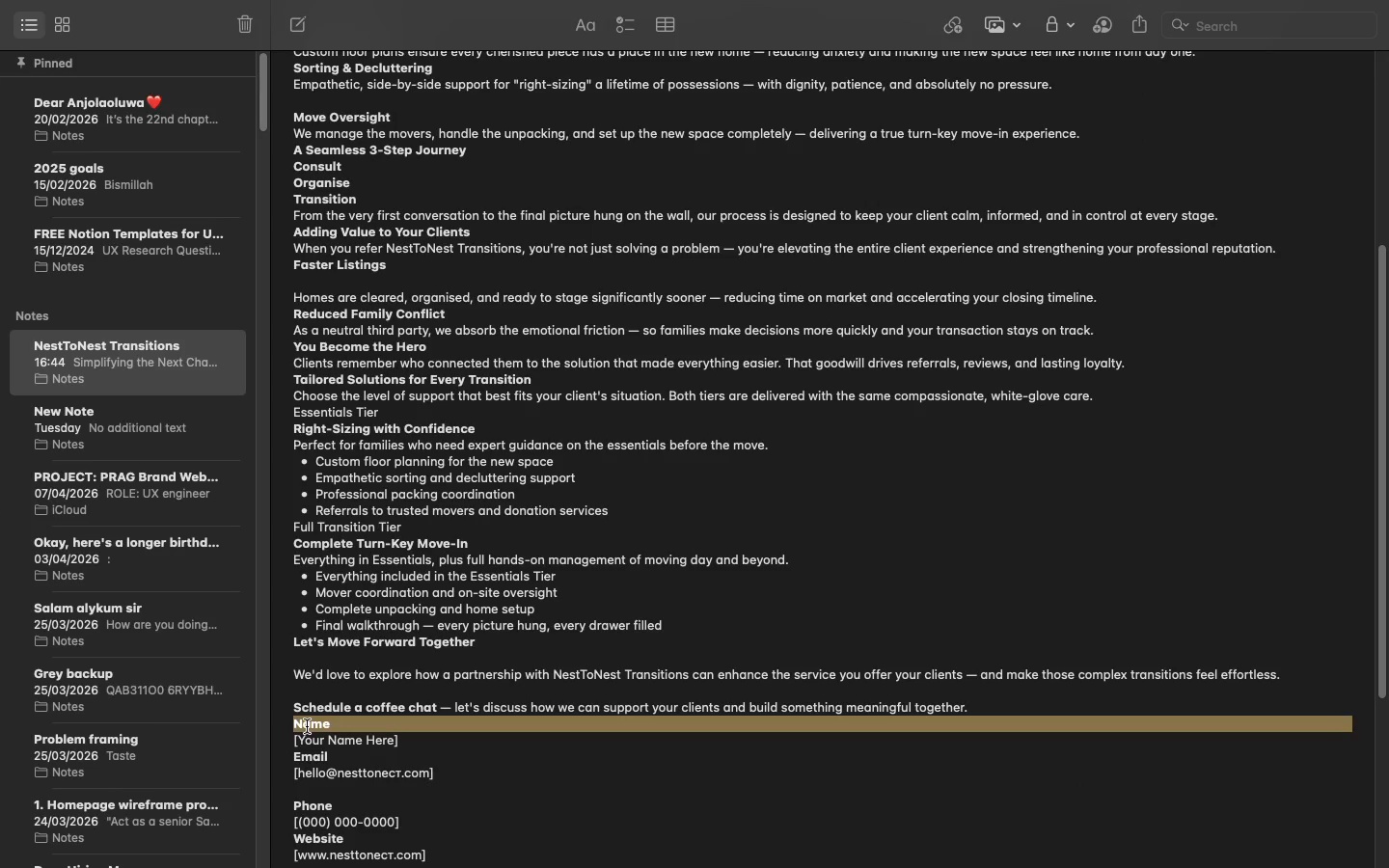 
triple_click([307, 726])
 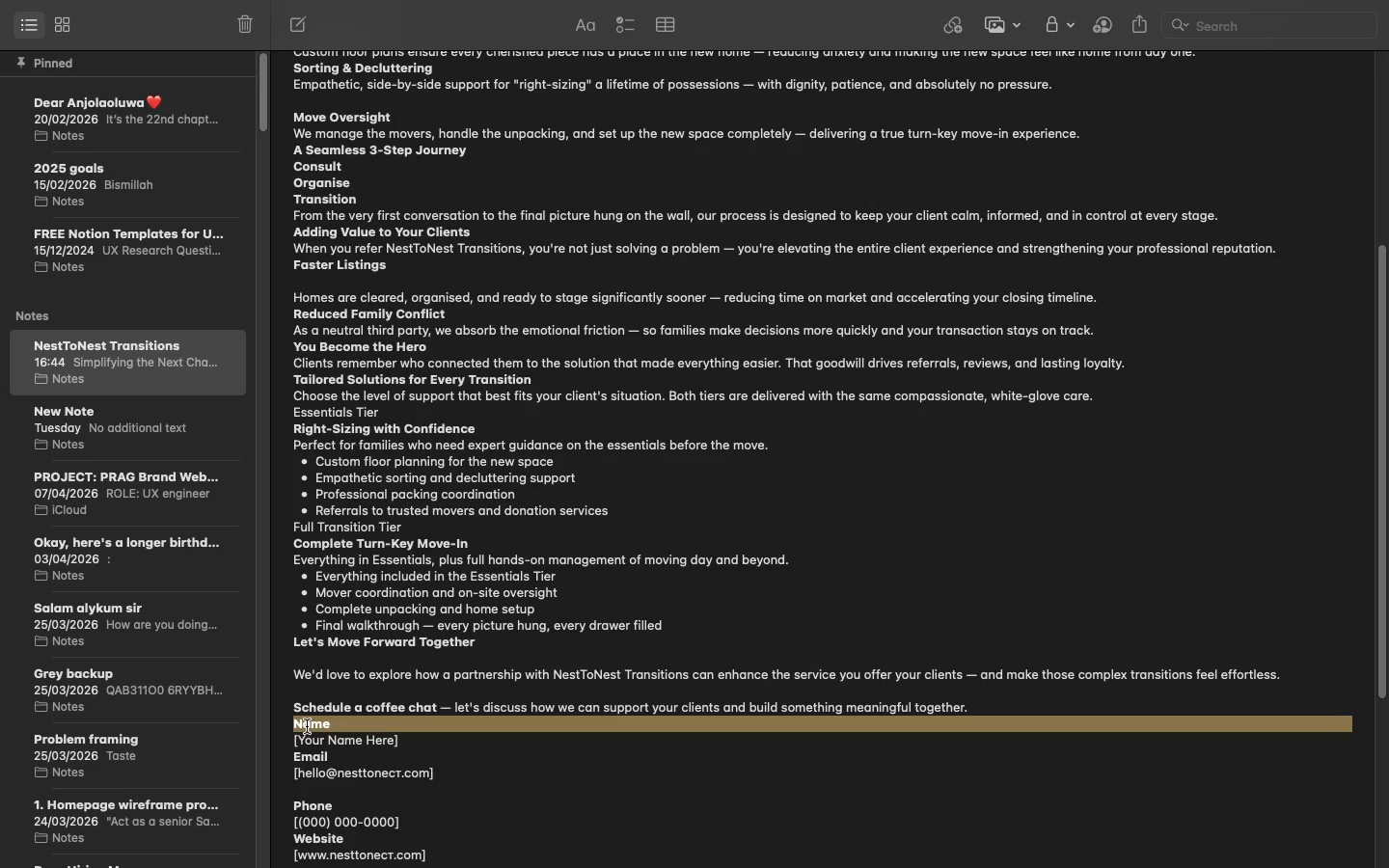 
key(Meta+C)
 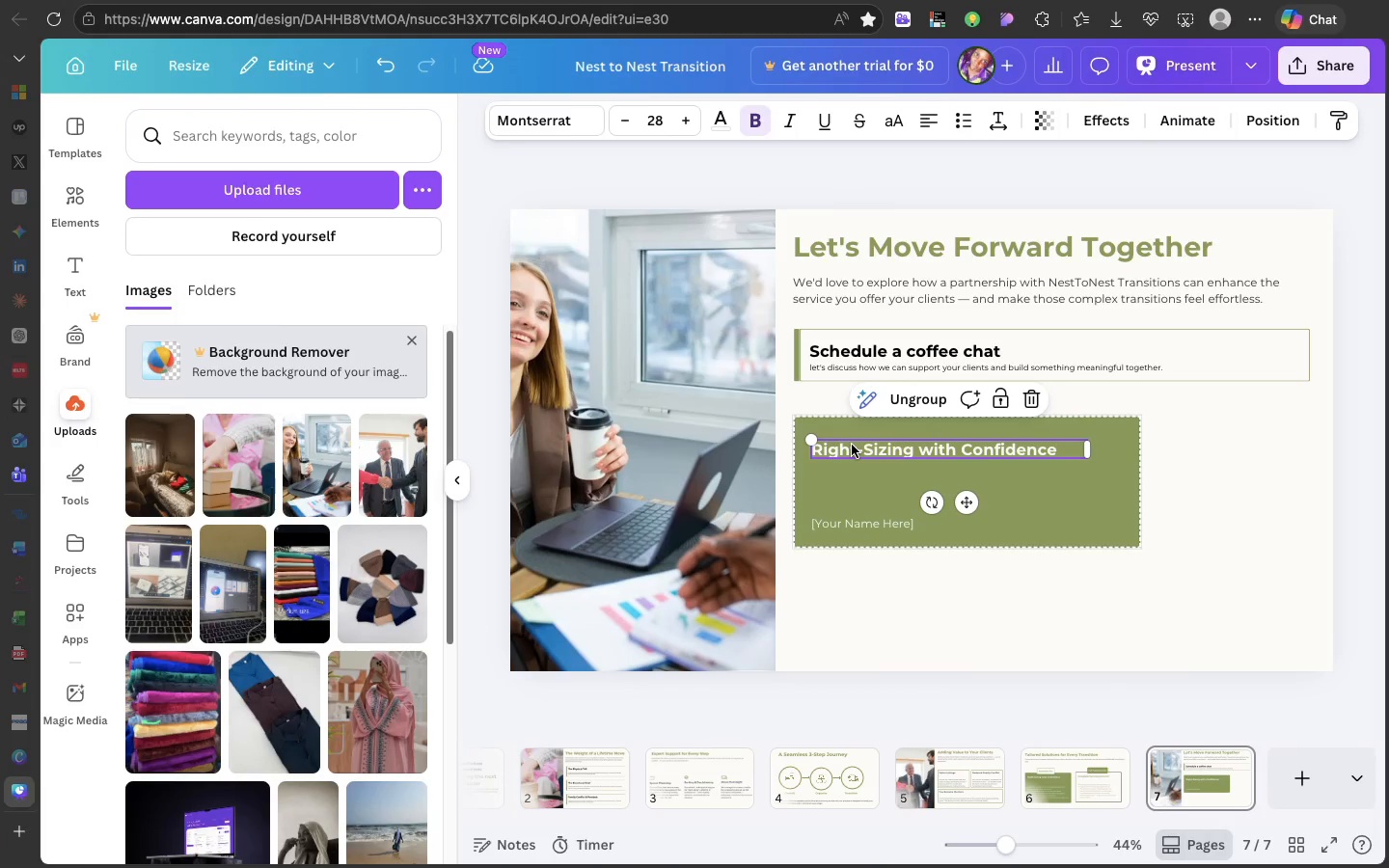 
double_click([852, 445])
 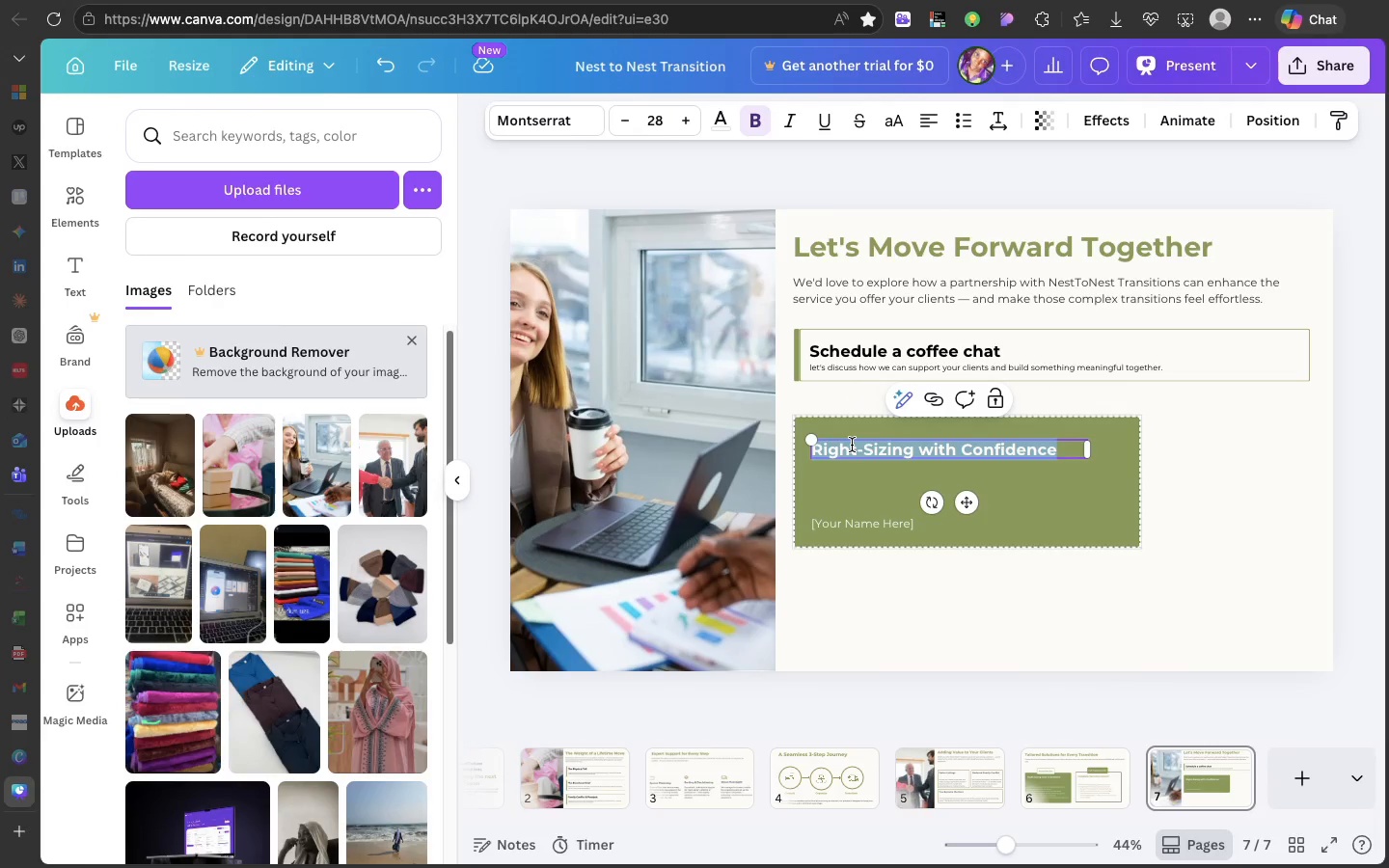 
key(Meta+CommandLeft)
 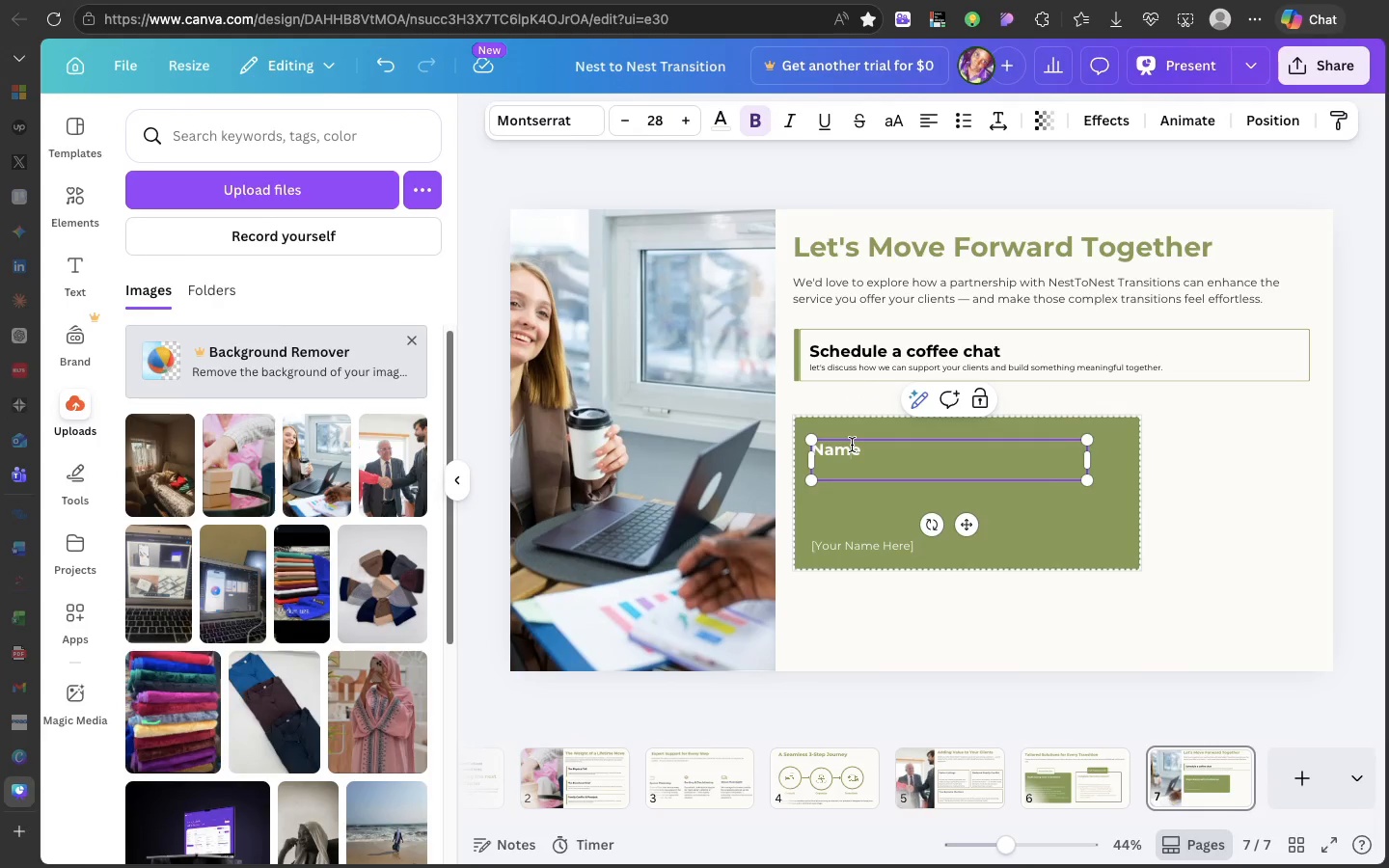 
key(Meta+V)
 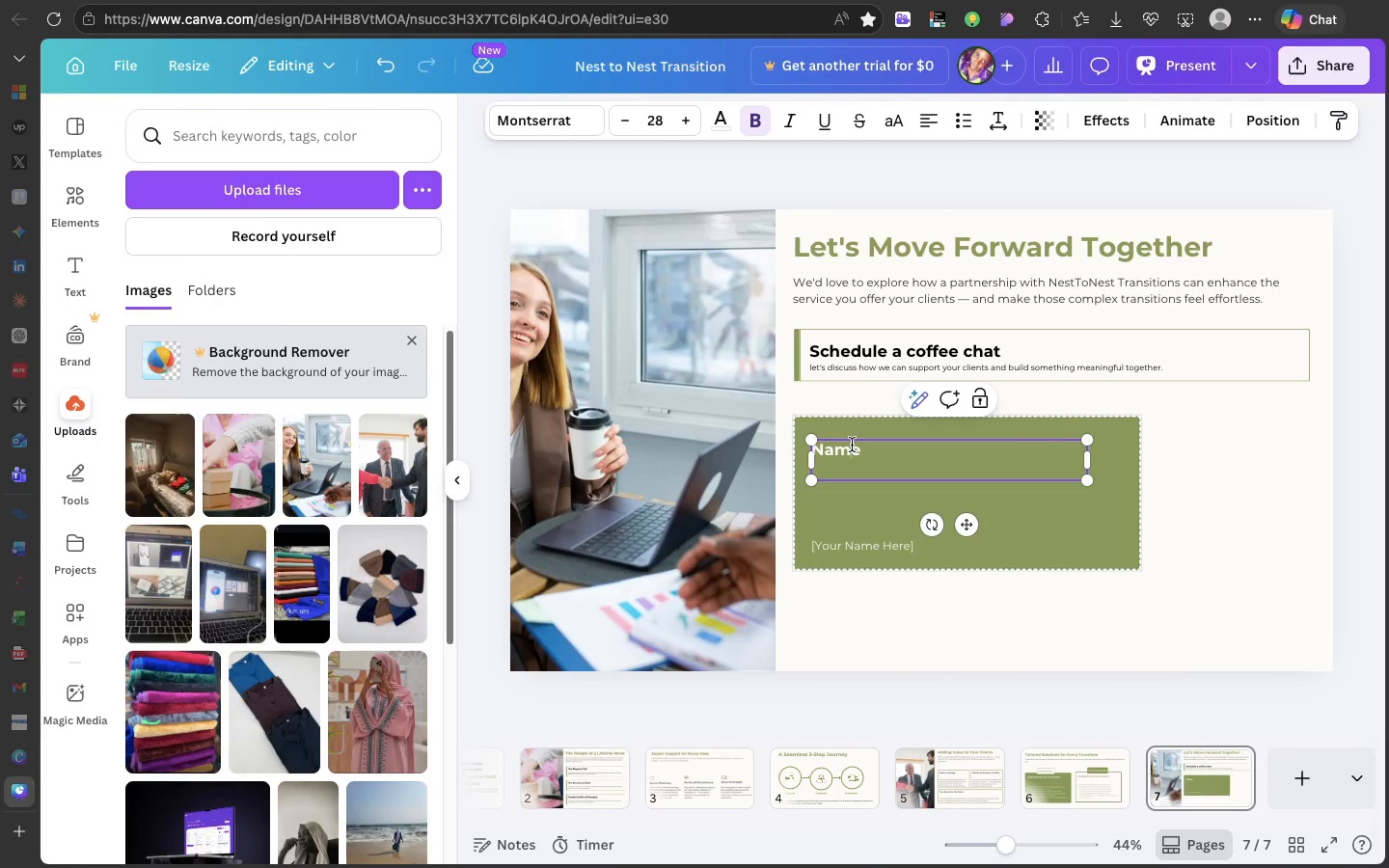 
left_click([852, 445])
 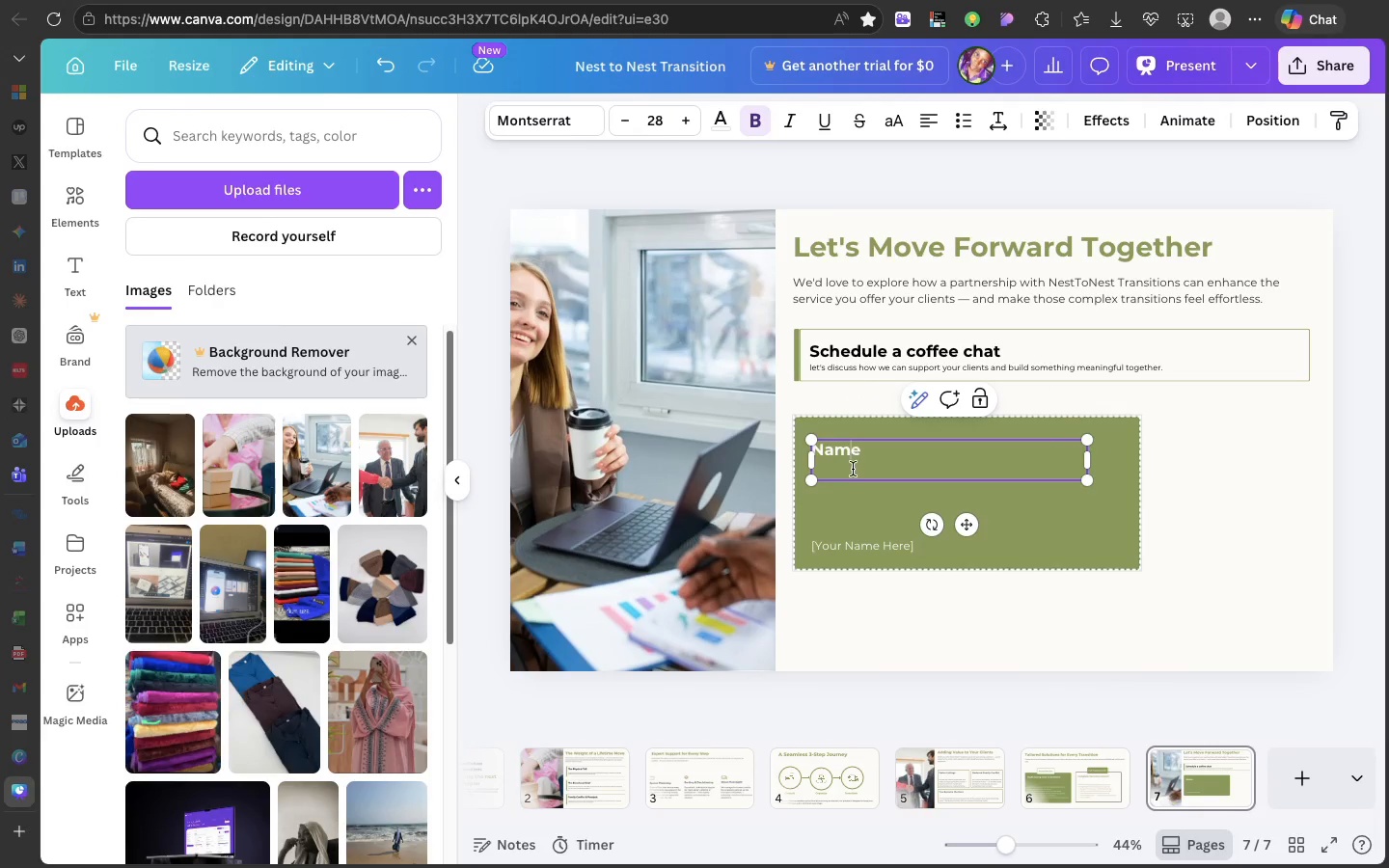 
left_click([853, 468])
 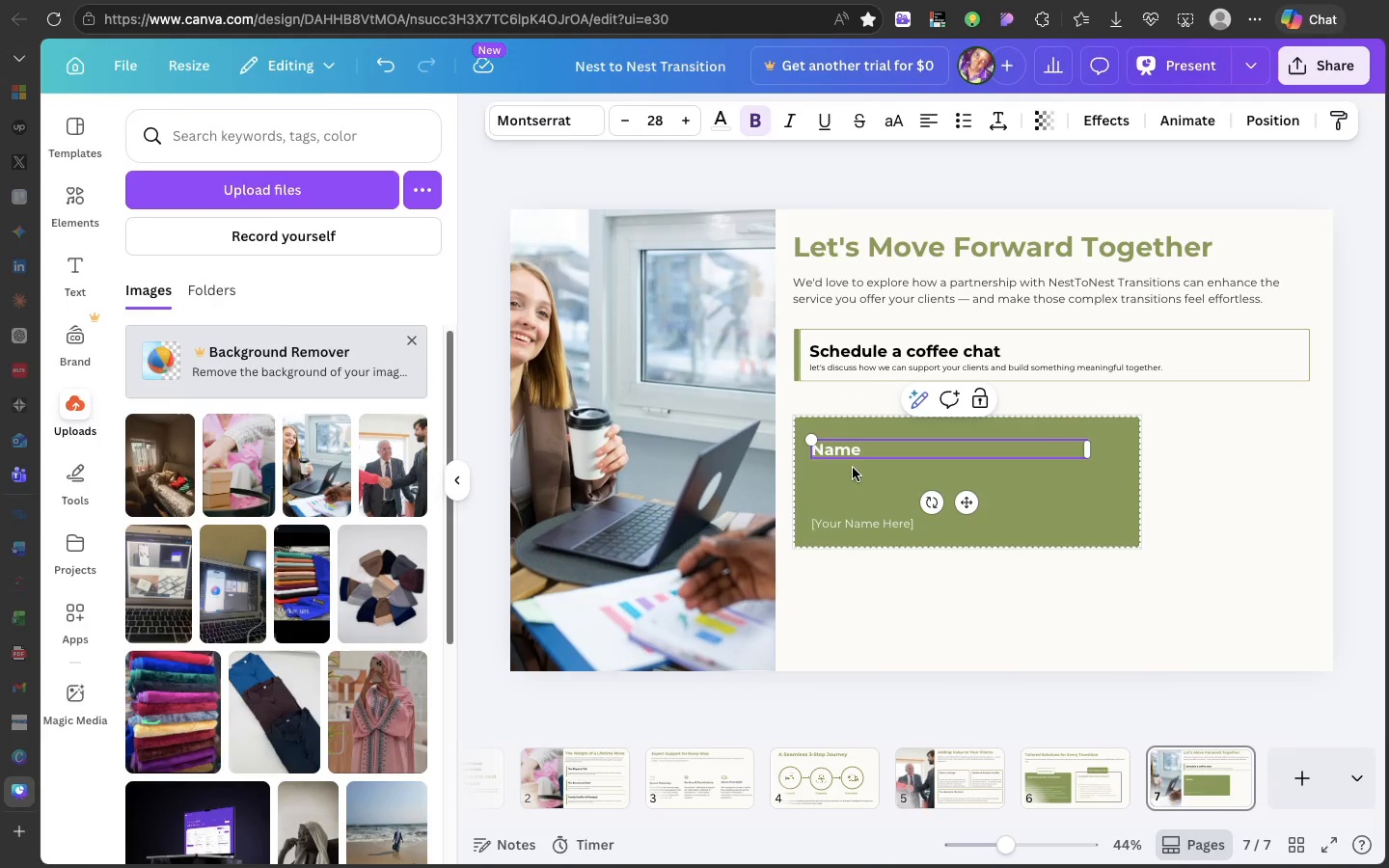 
key(Backspace)
 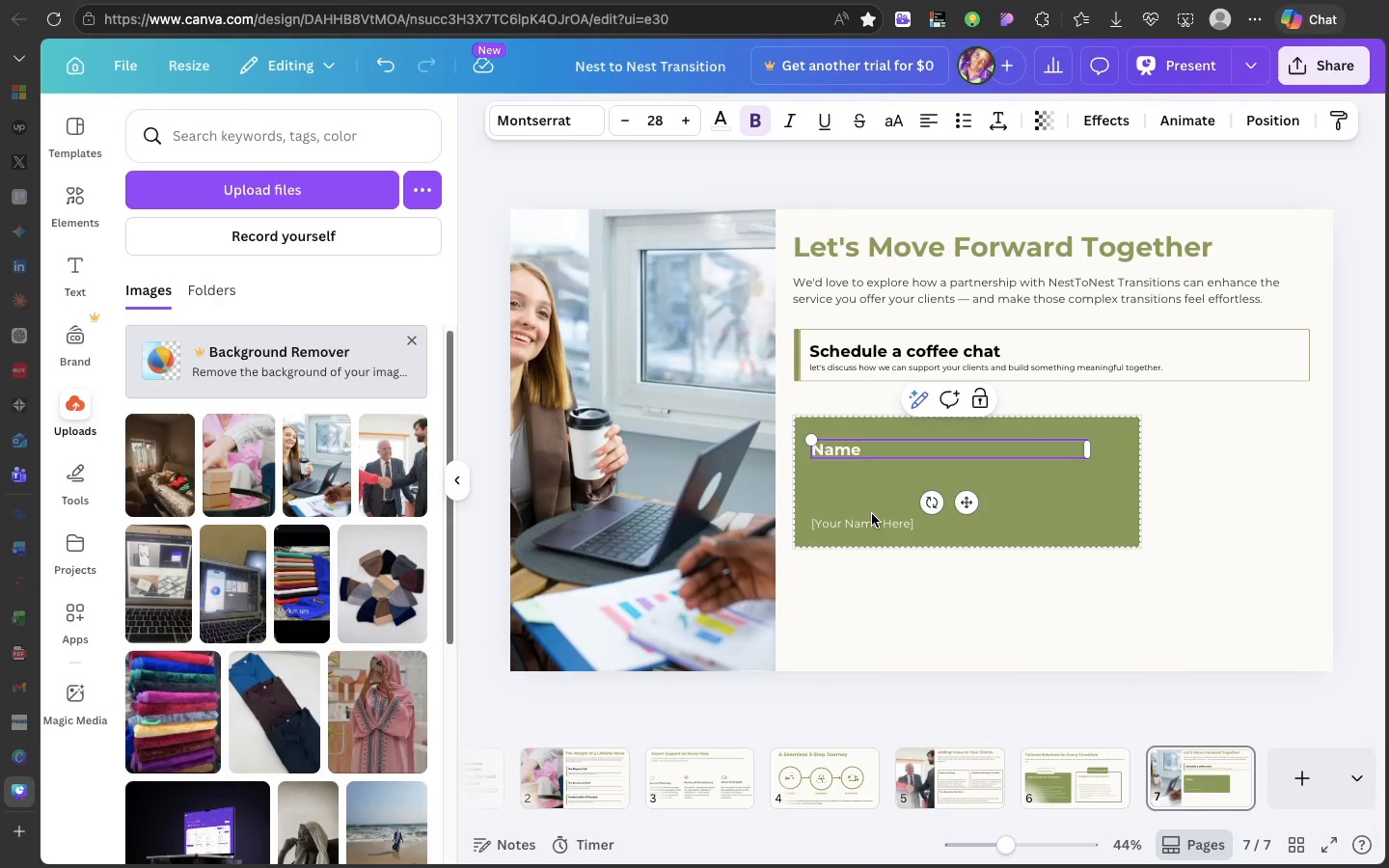 
left_click([872, 514])
 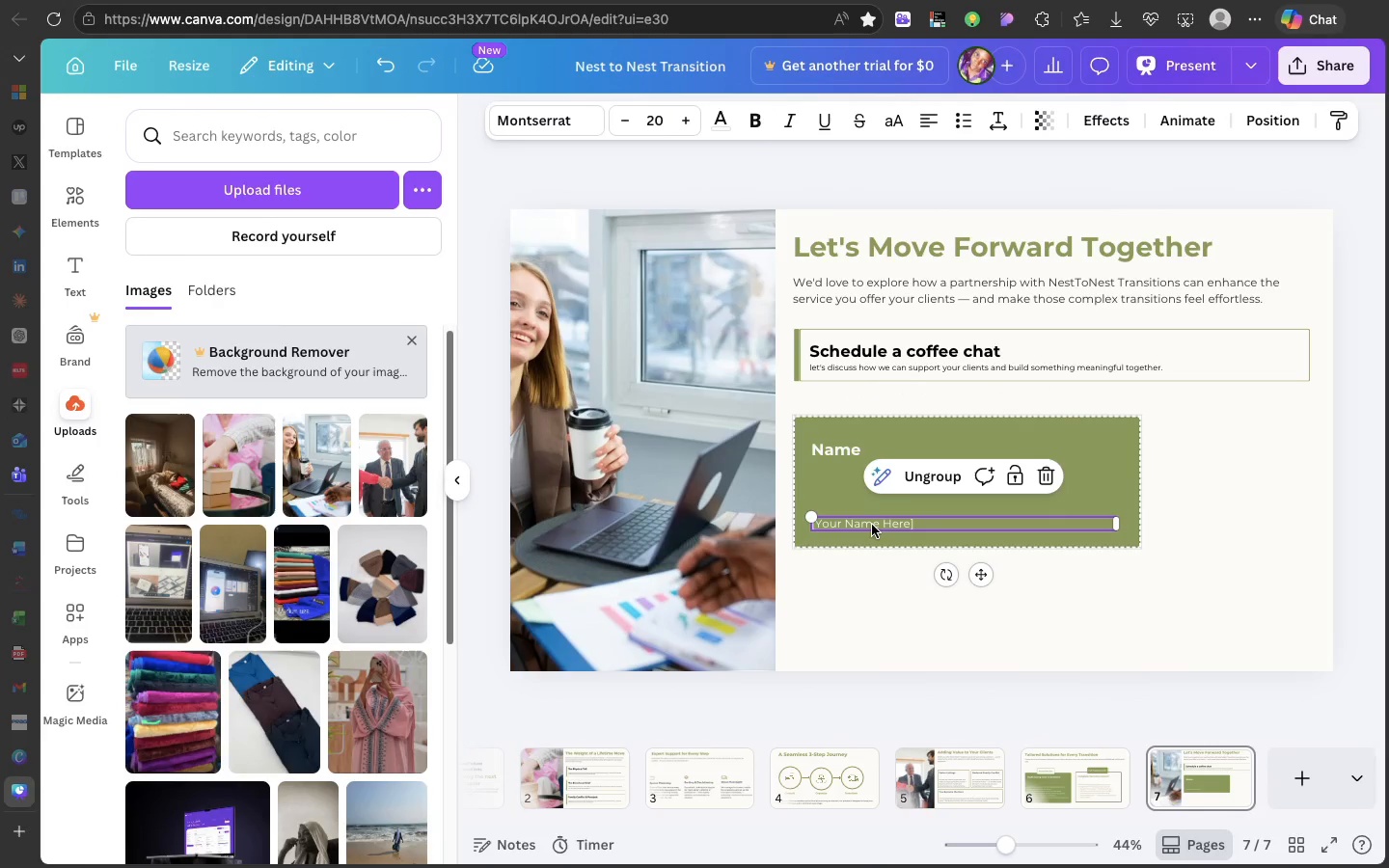 
left_click_drag(start_coordinate=[872, 524], to_coordinate=[870, 474])
 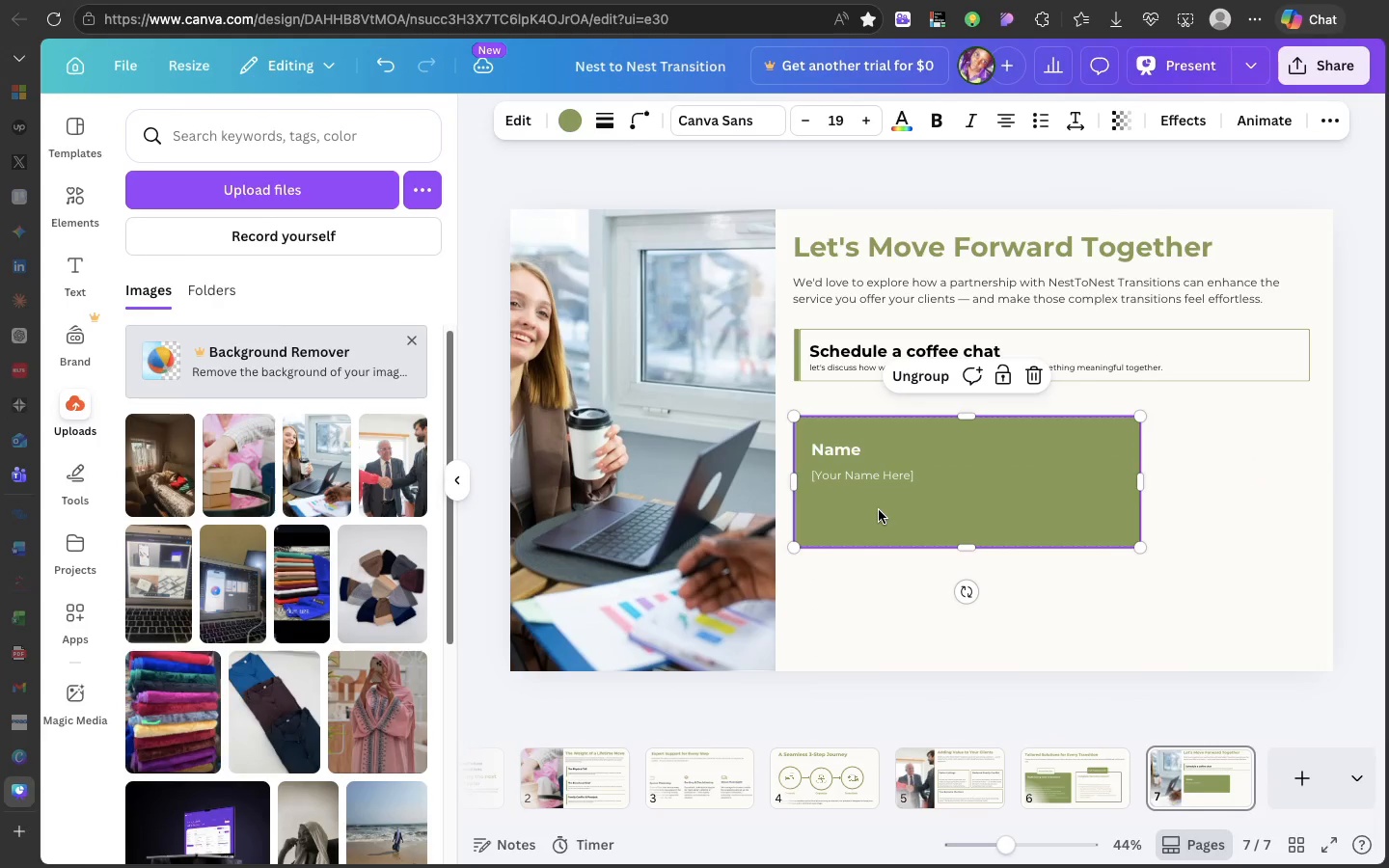 
left_click([879, 510])
 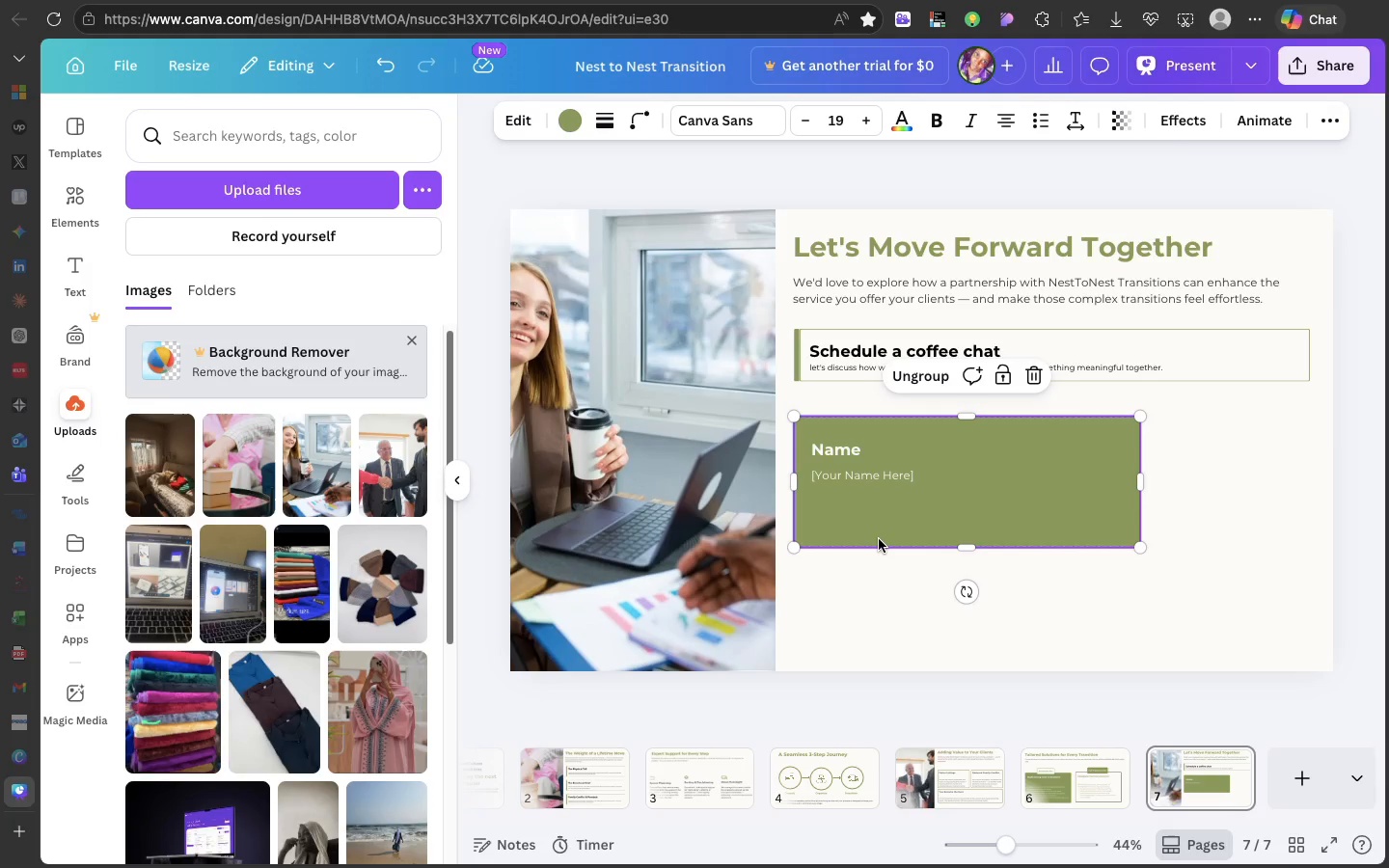 
left_click_drag(start_coordinate=[879, 539], to_coordinate=[878, 528])
 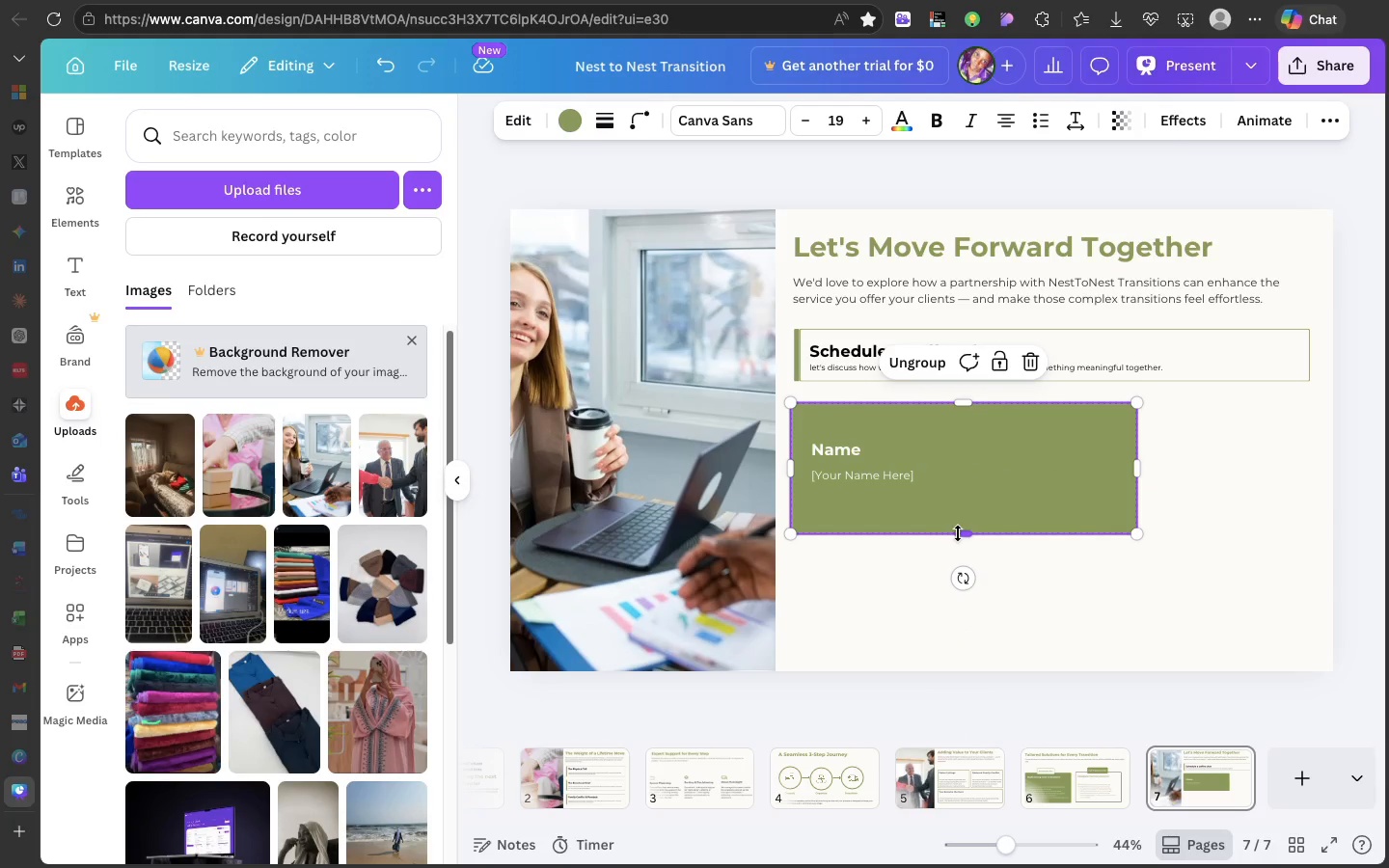 
left_click_drag(start_coordinate=[958, 533], to_coordinate=[963, 499])
 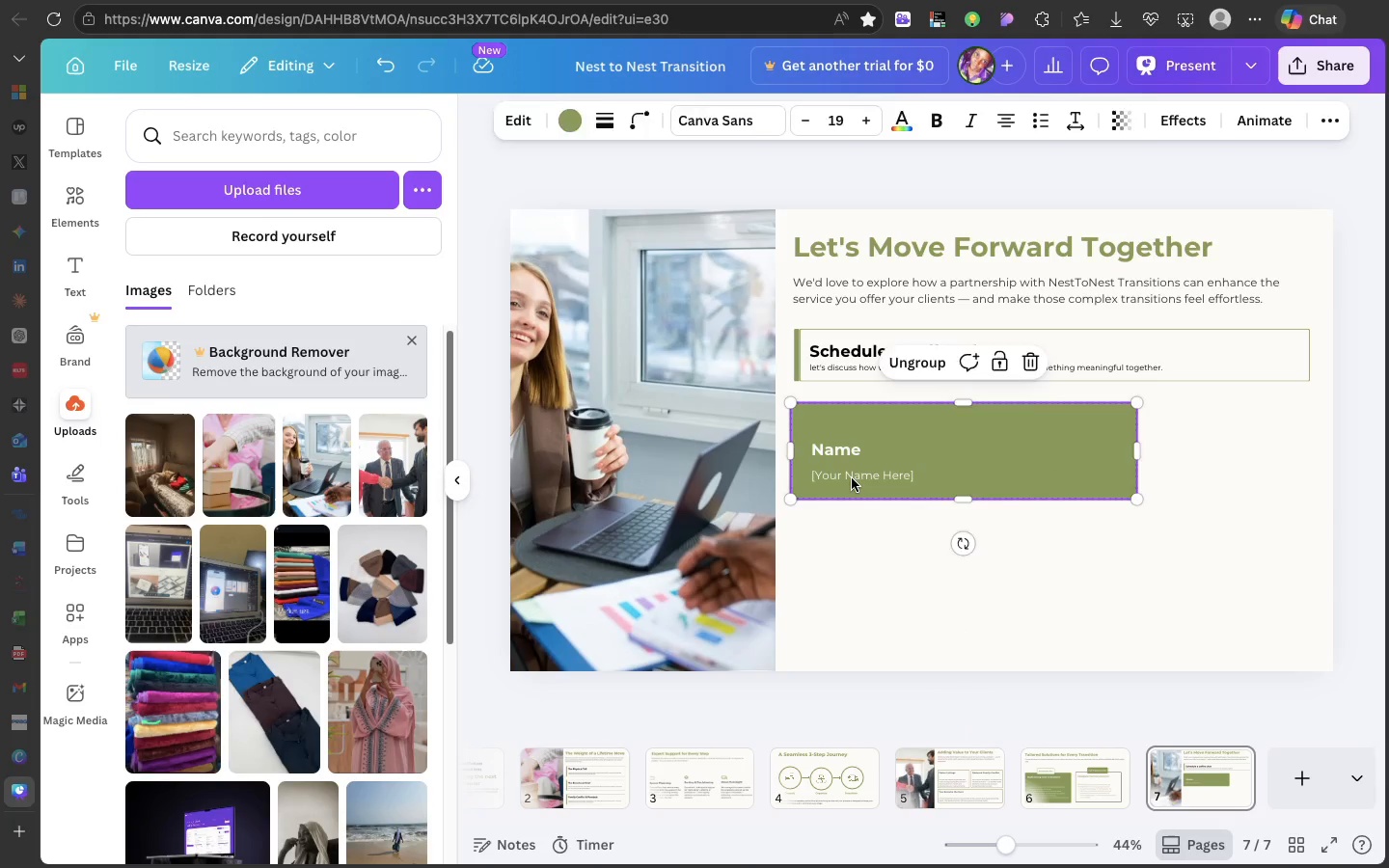 
left_click([852, 477])
 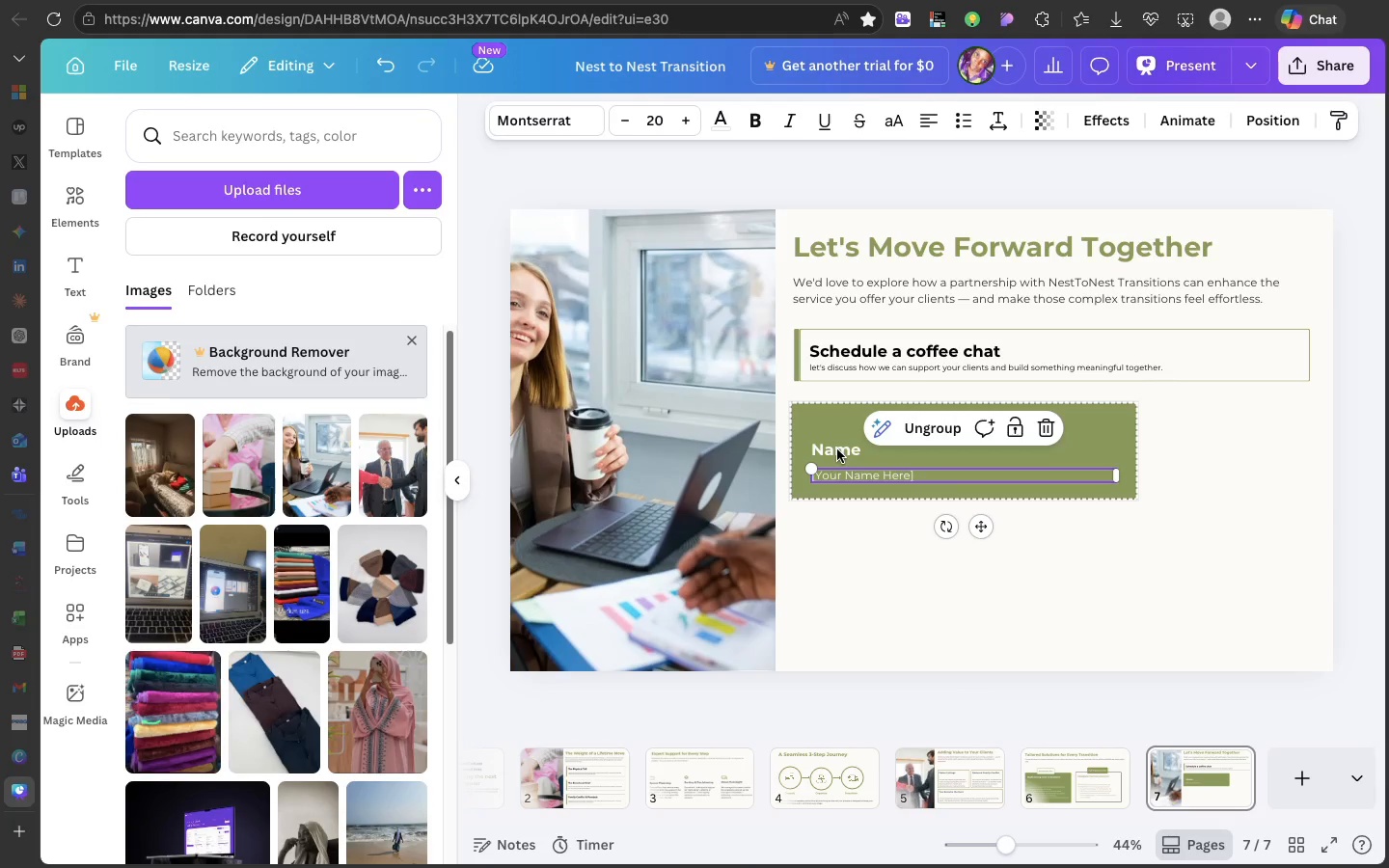 
hold_key(key=ShiftLeft, duration=0.82)
left_click([837, 449])
 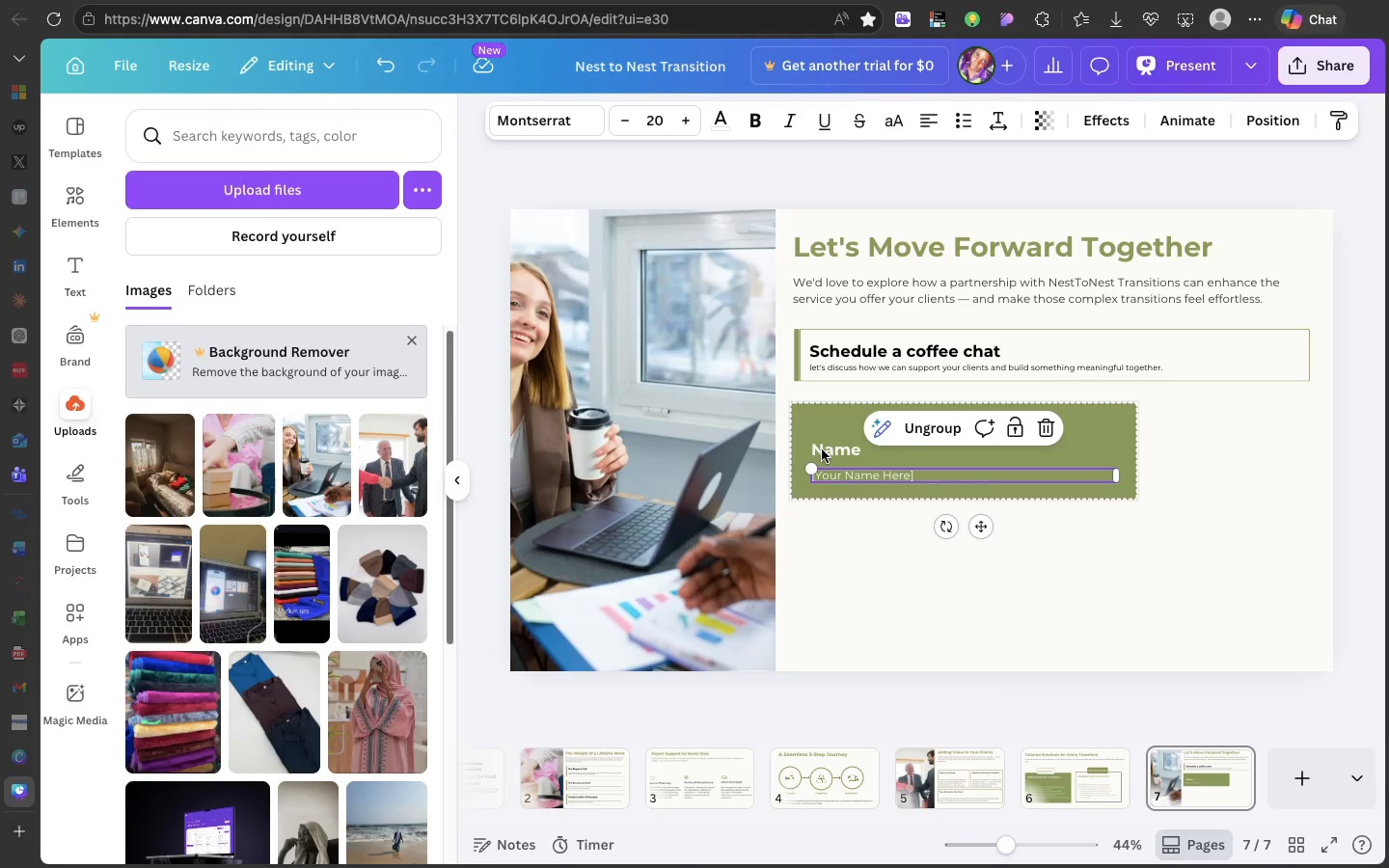 
left_click([822, 449])
 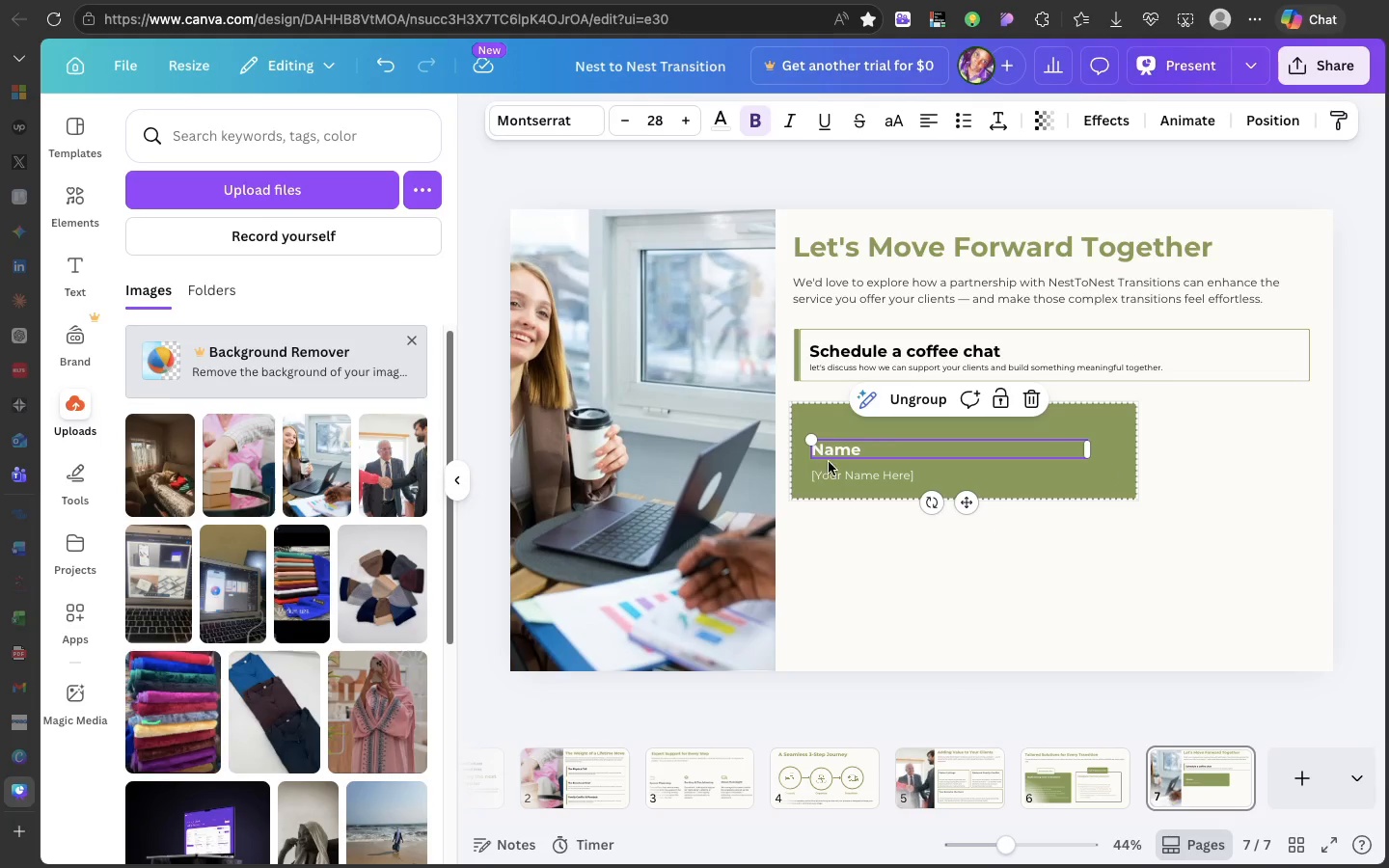 
hold_key(key=ShiftLeft, duration=1.14)
left_click([833, 473])
 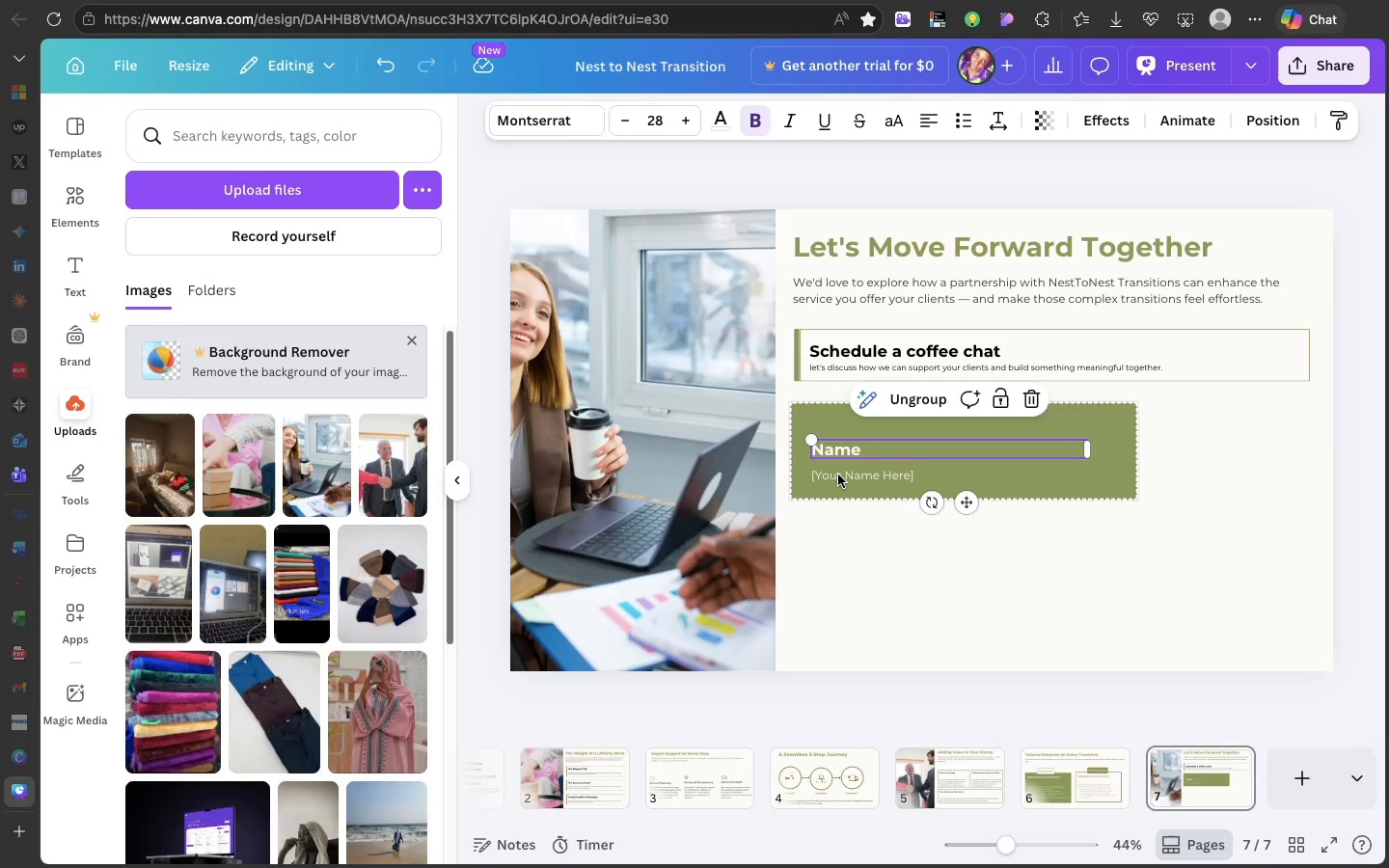 
left_click([838, 475])
 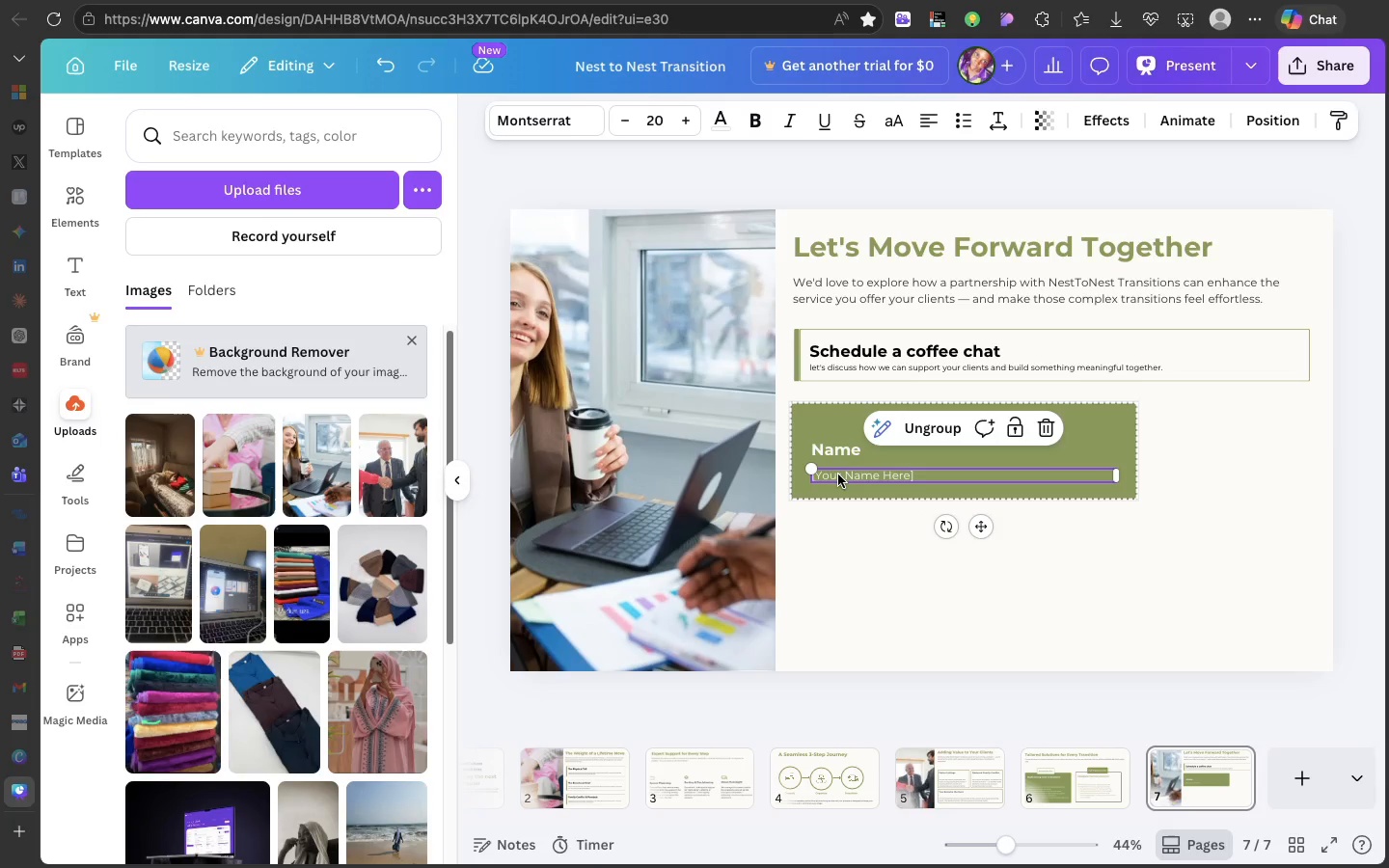 
left_click_drag(start_coordinate=[838, 475], to_coordinate=[846, 536])
 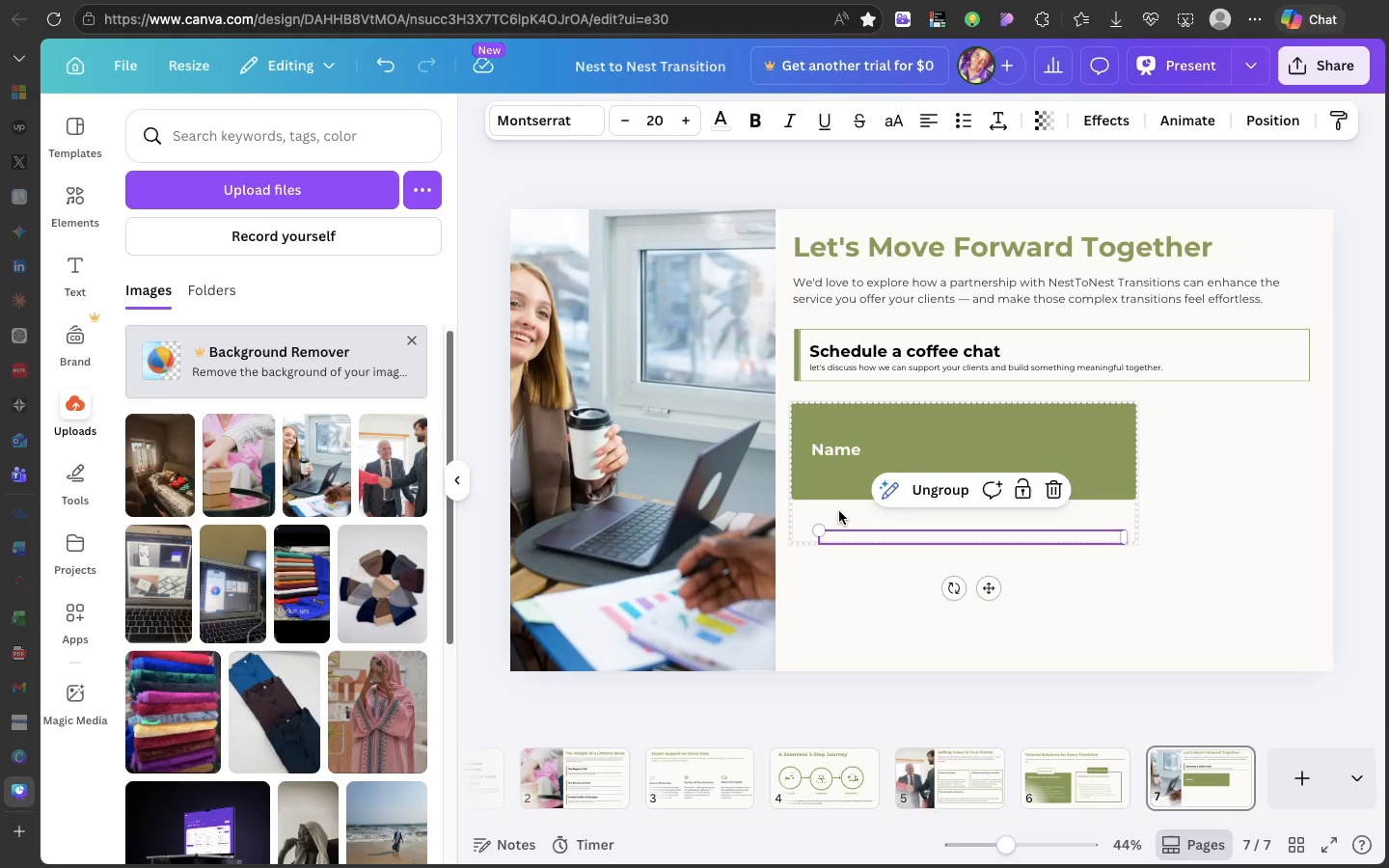 
left_click([839, 512])
 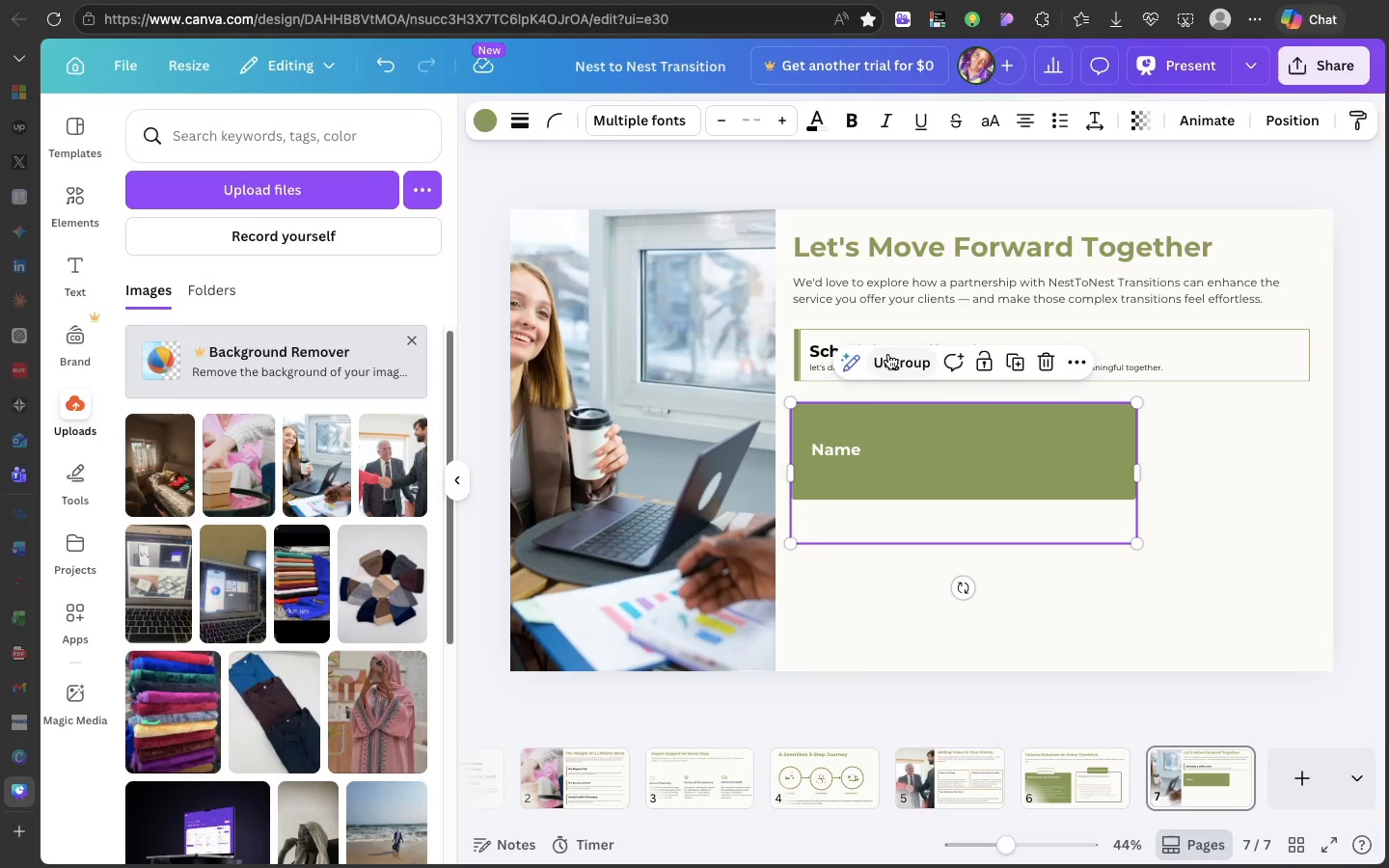 
left_click([888, 354])
 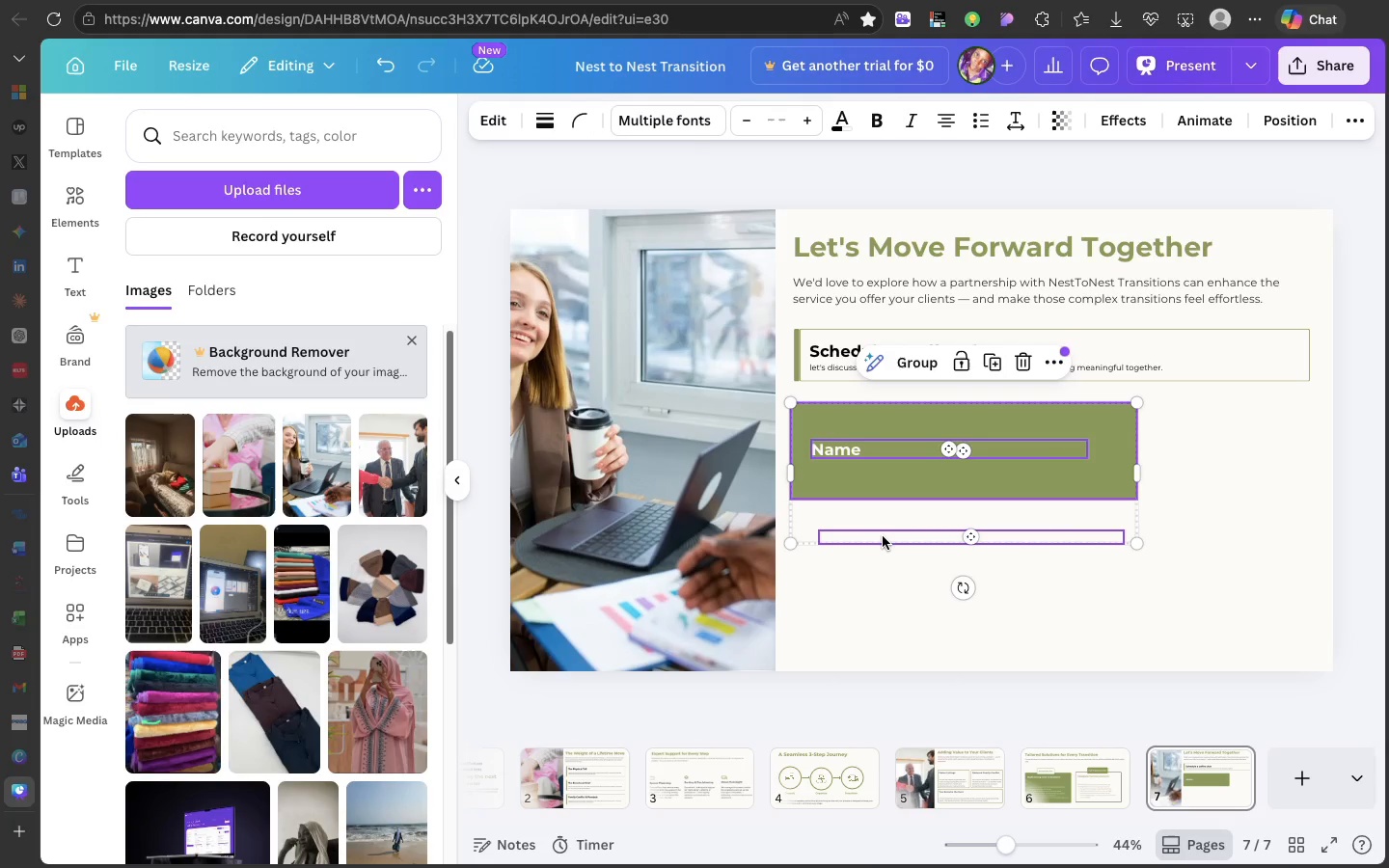 
left_click_drag(start_coordinate=[883, 536], to_coordinate=[885, 556])
 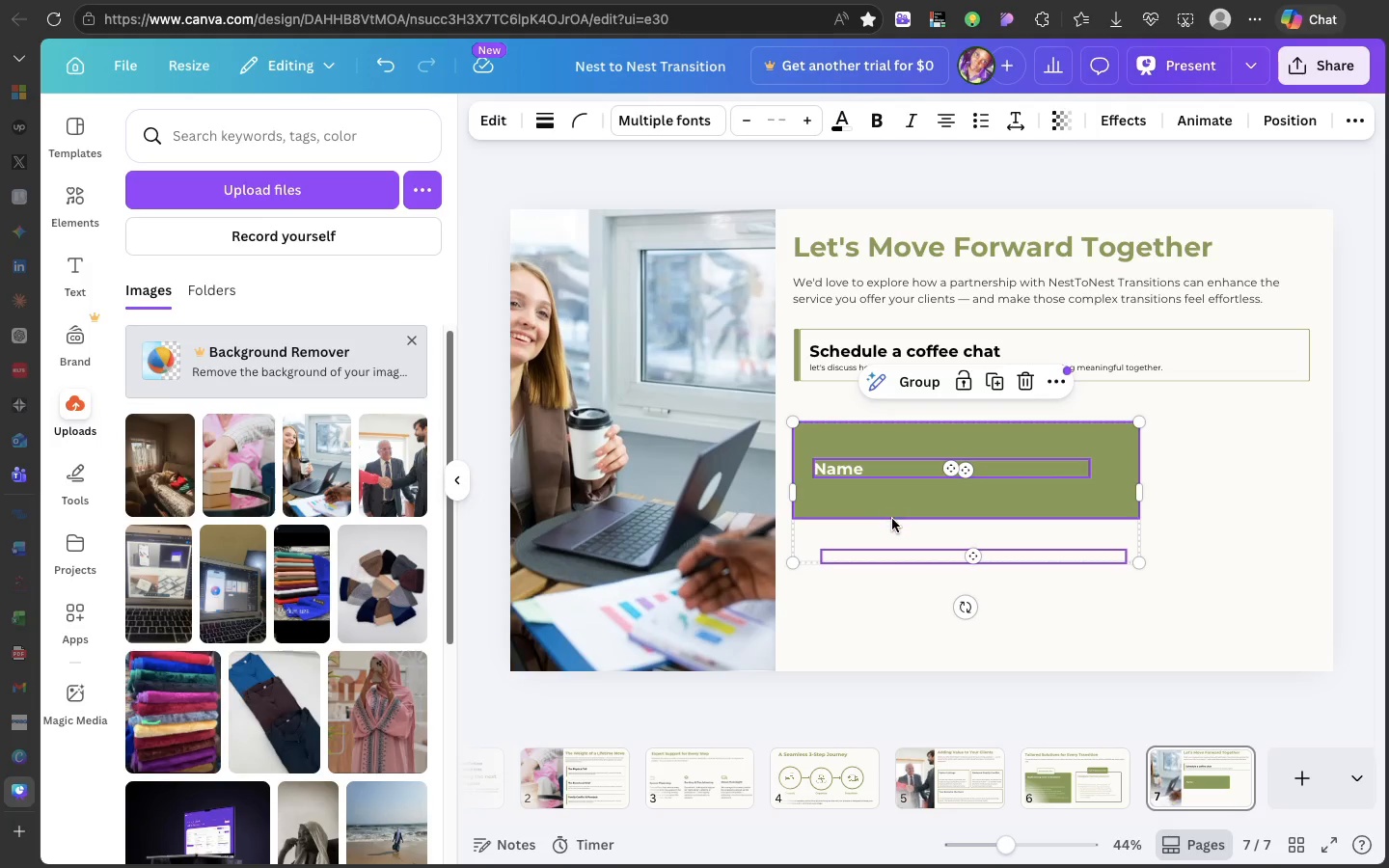 
left_click([892, 519])
 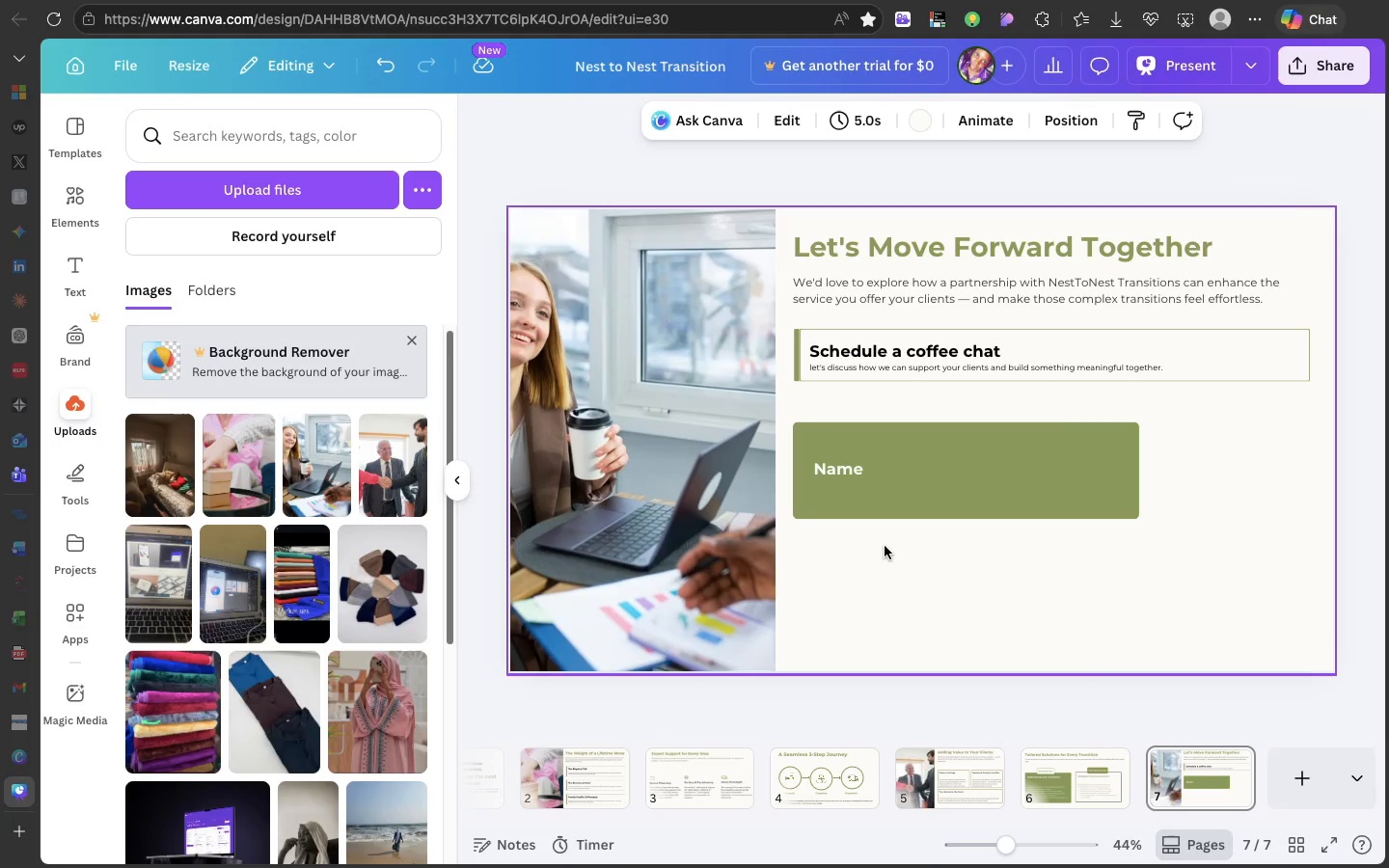 
double_click([885, 546])
 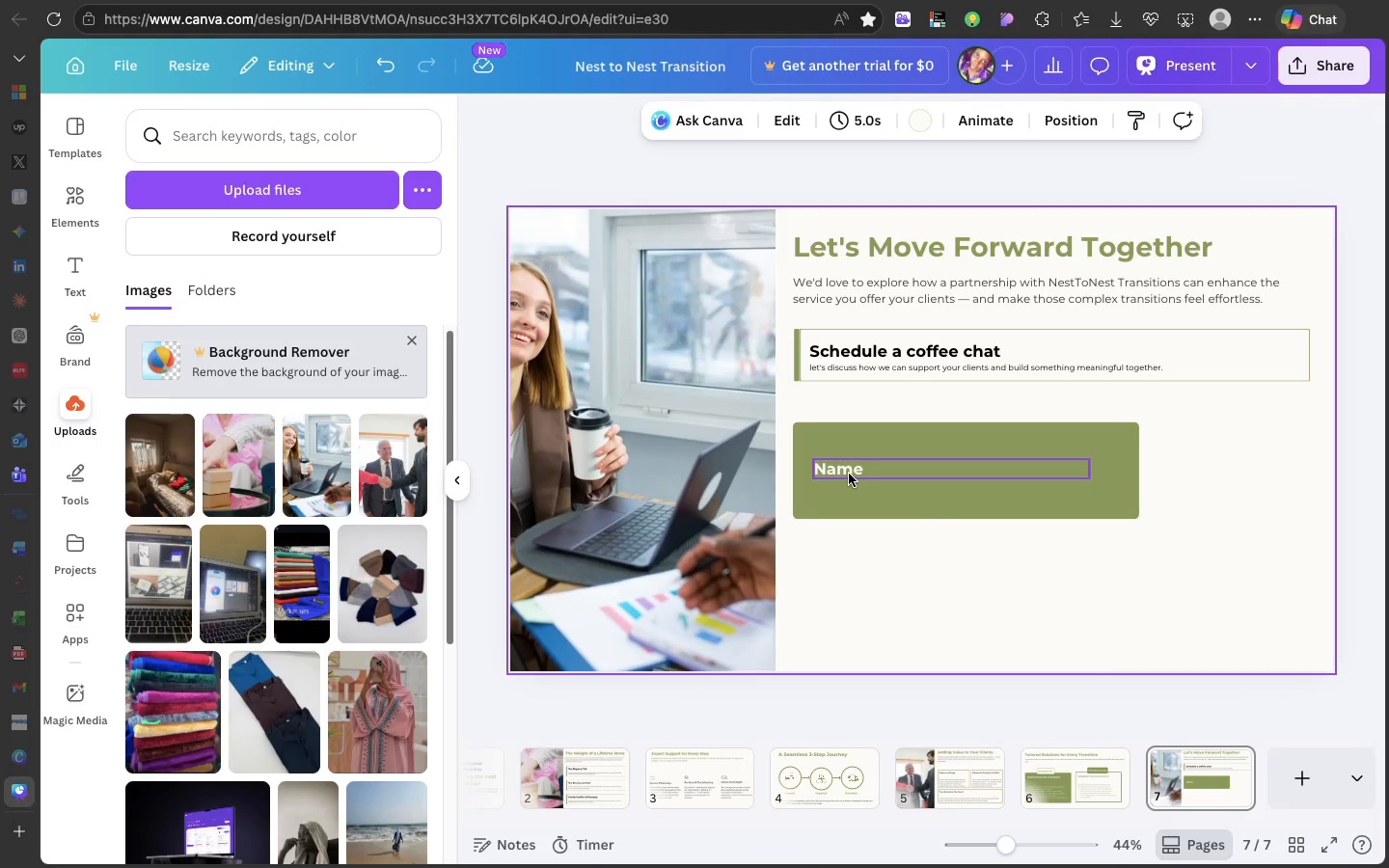 
left_click([849, 474])
 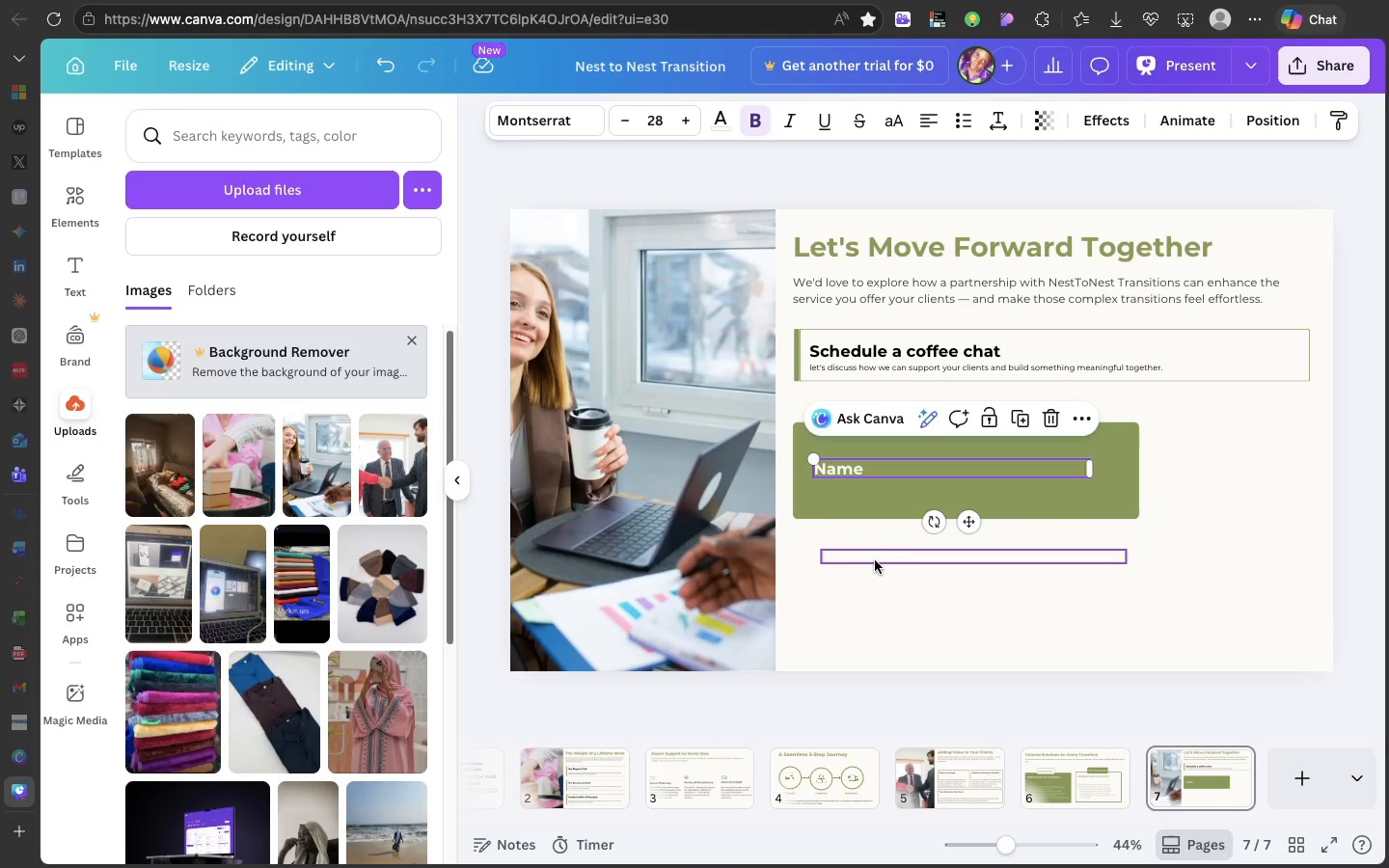 
left_click([875, 560])
 